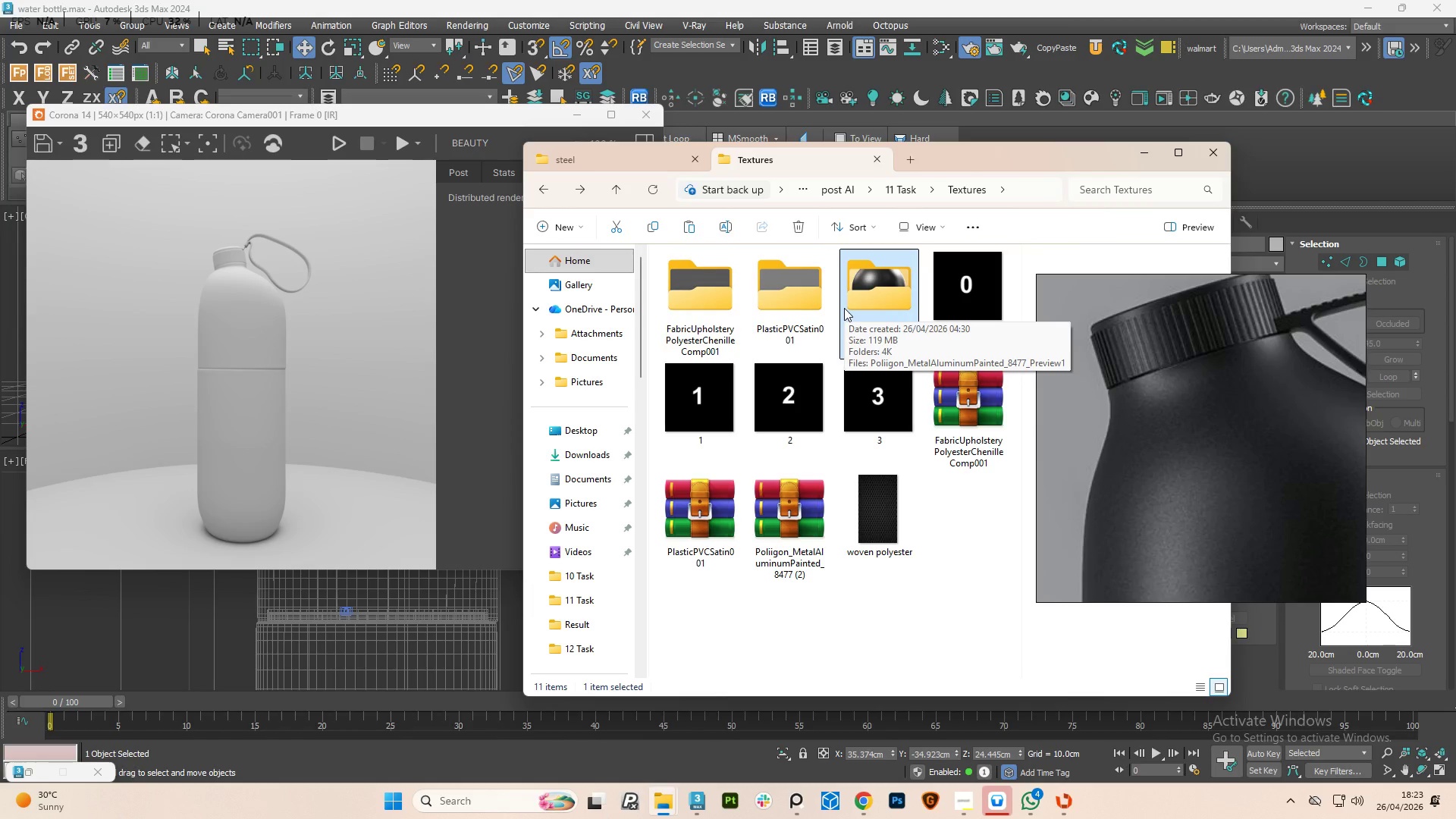 
left_click([244, 395])
 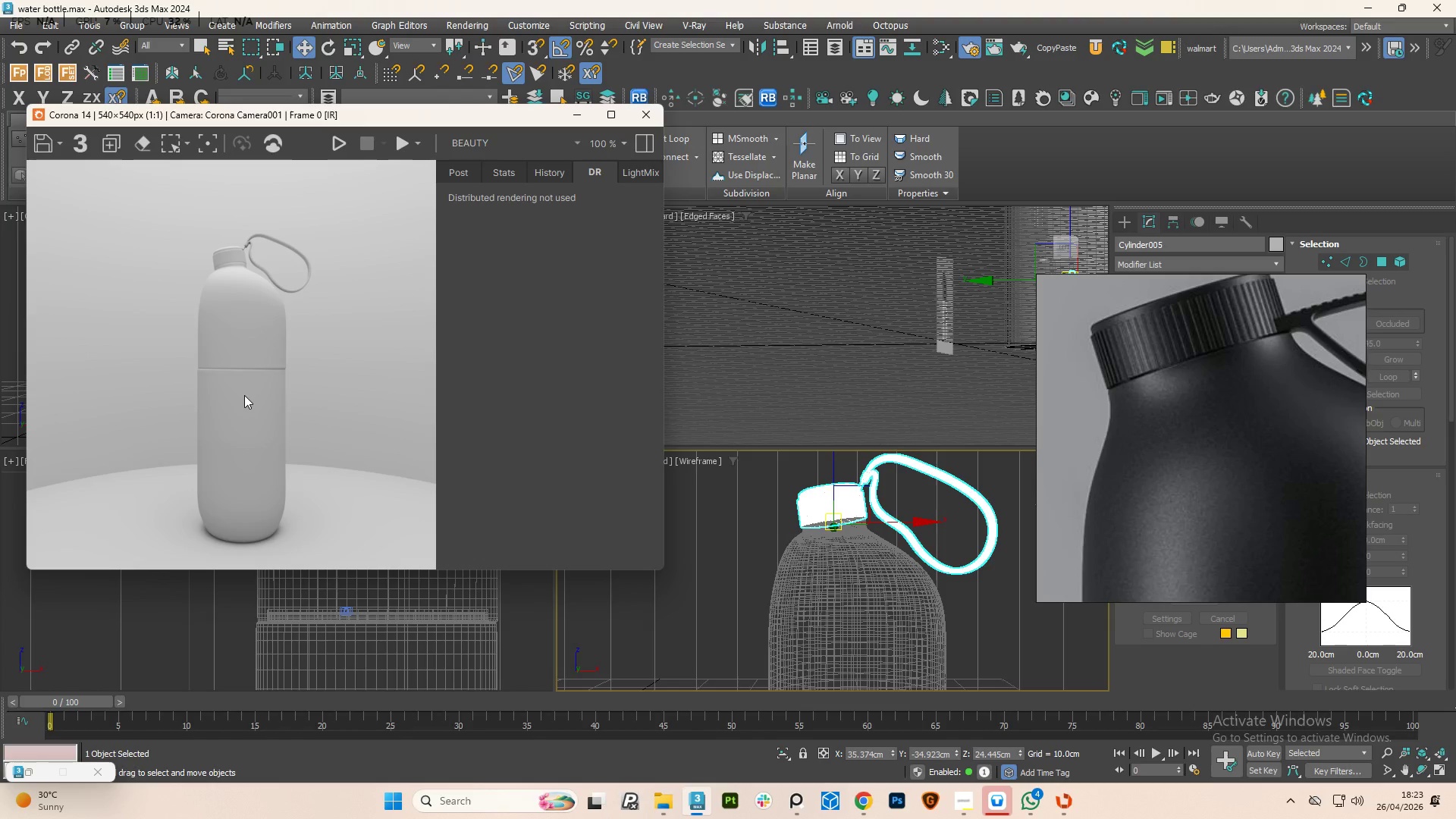 
key(M)
 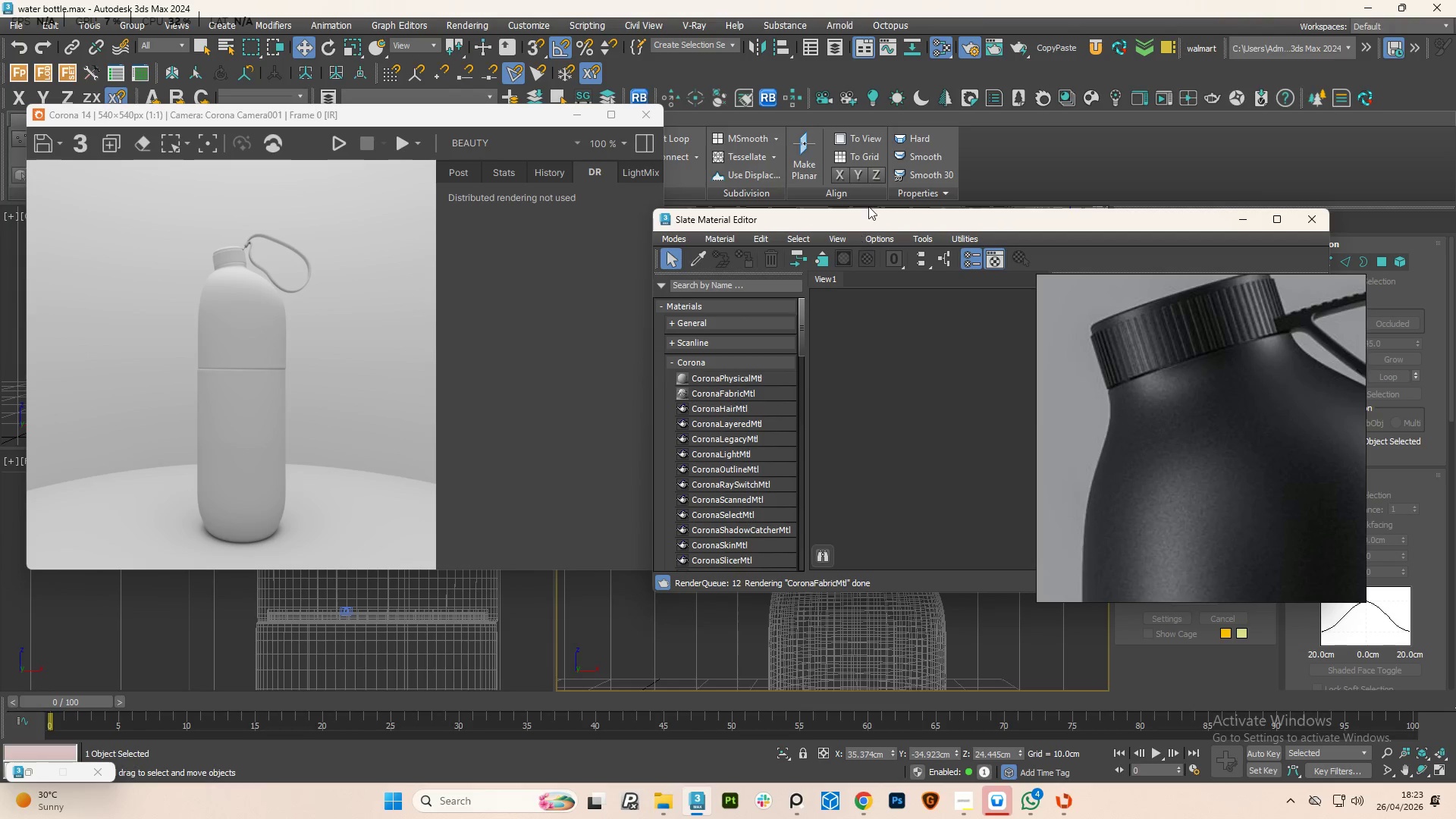 
left_click_drag(start_coordinate=[871, 223], to_coordinate=[721, 190])
 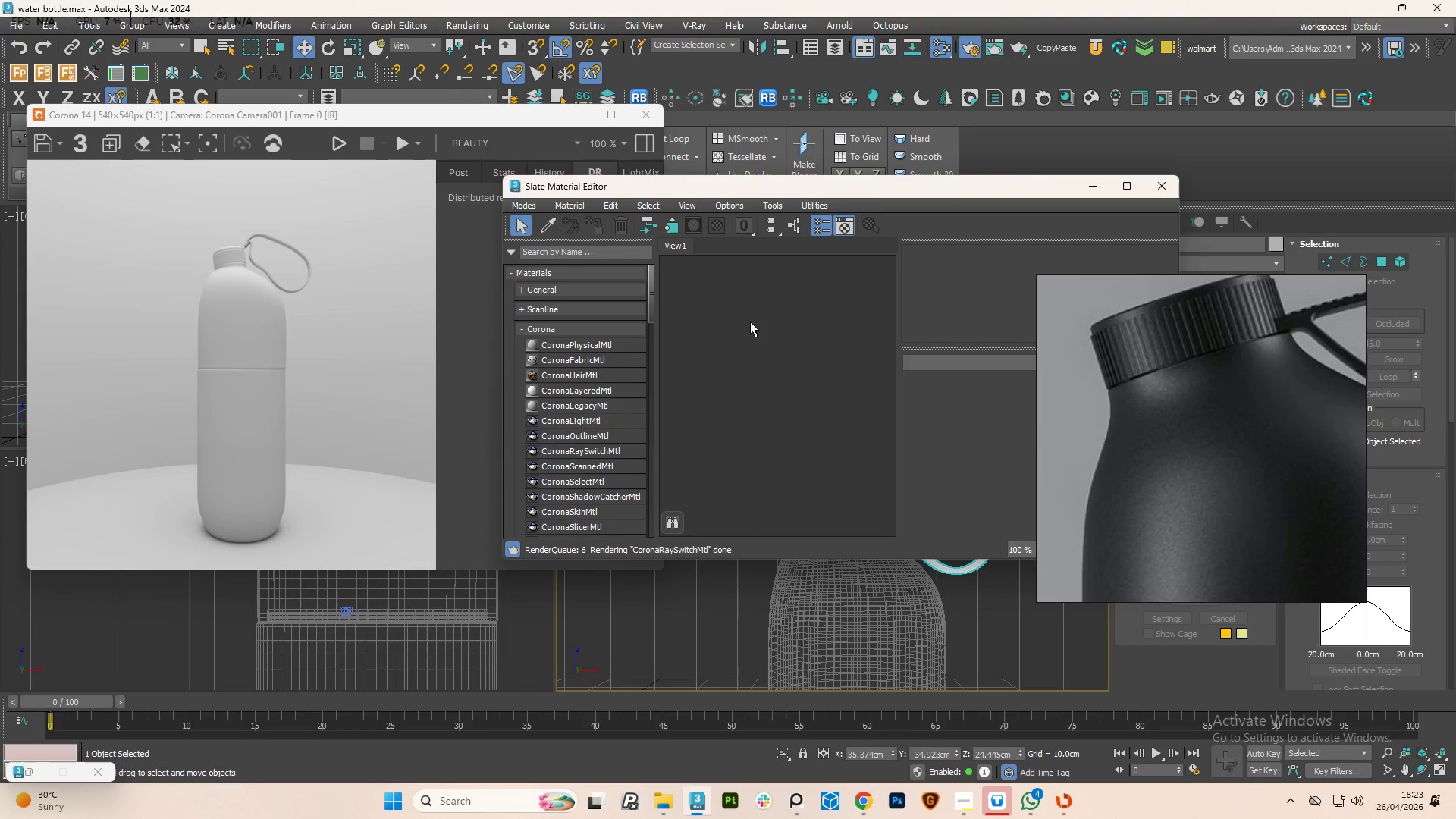 
right_click([751, 322])
 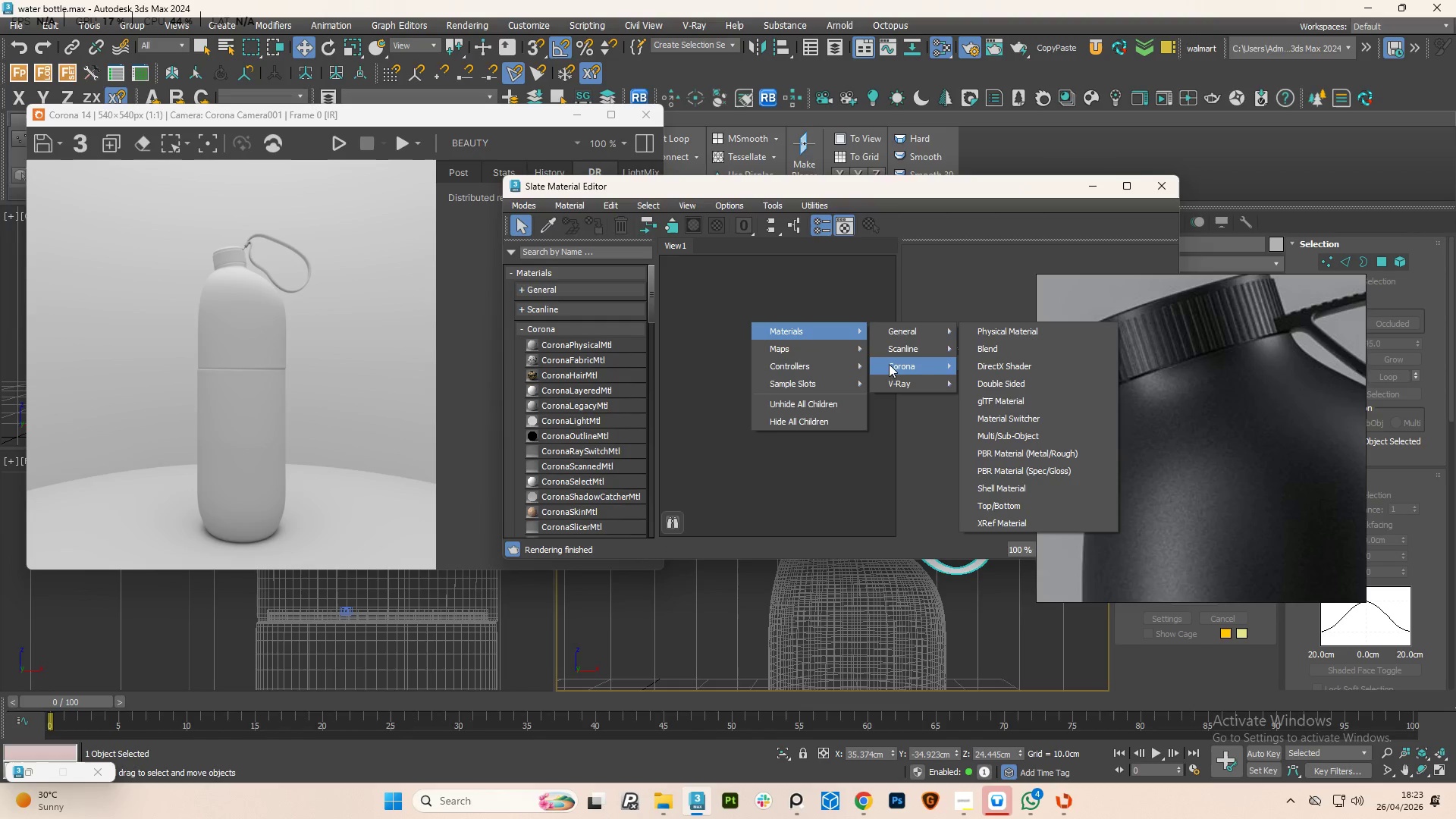 
left_click([1004, 371])
 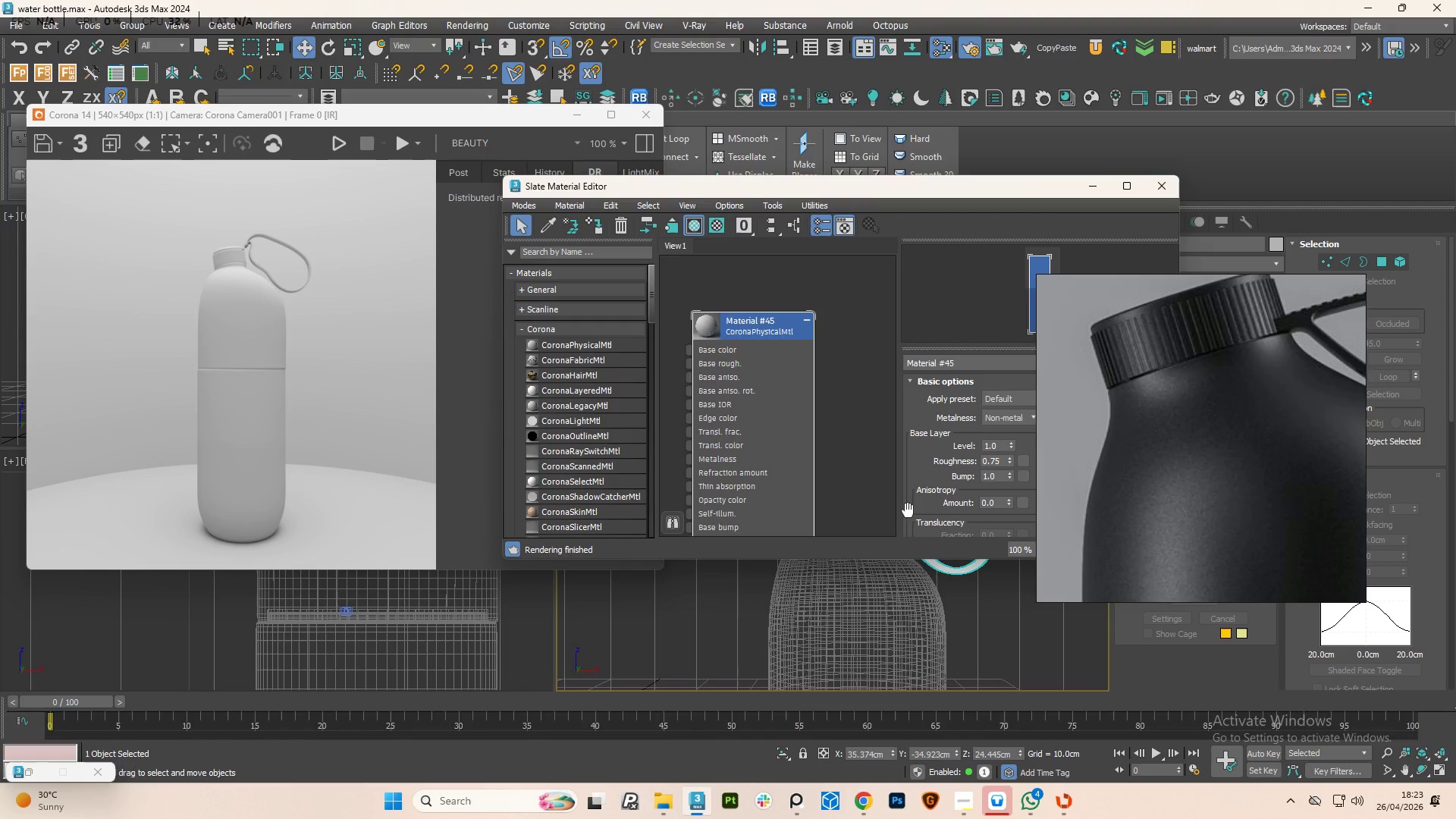 
wait(30.45)
 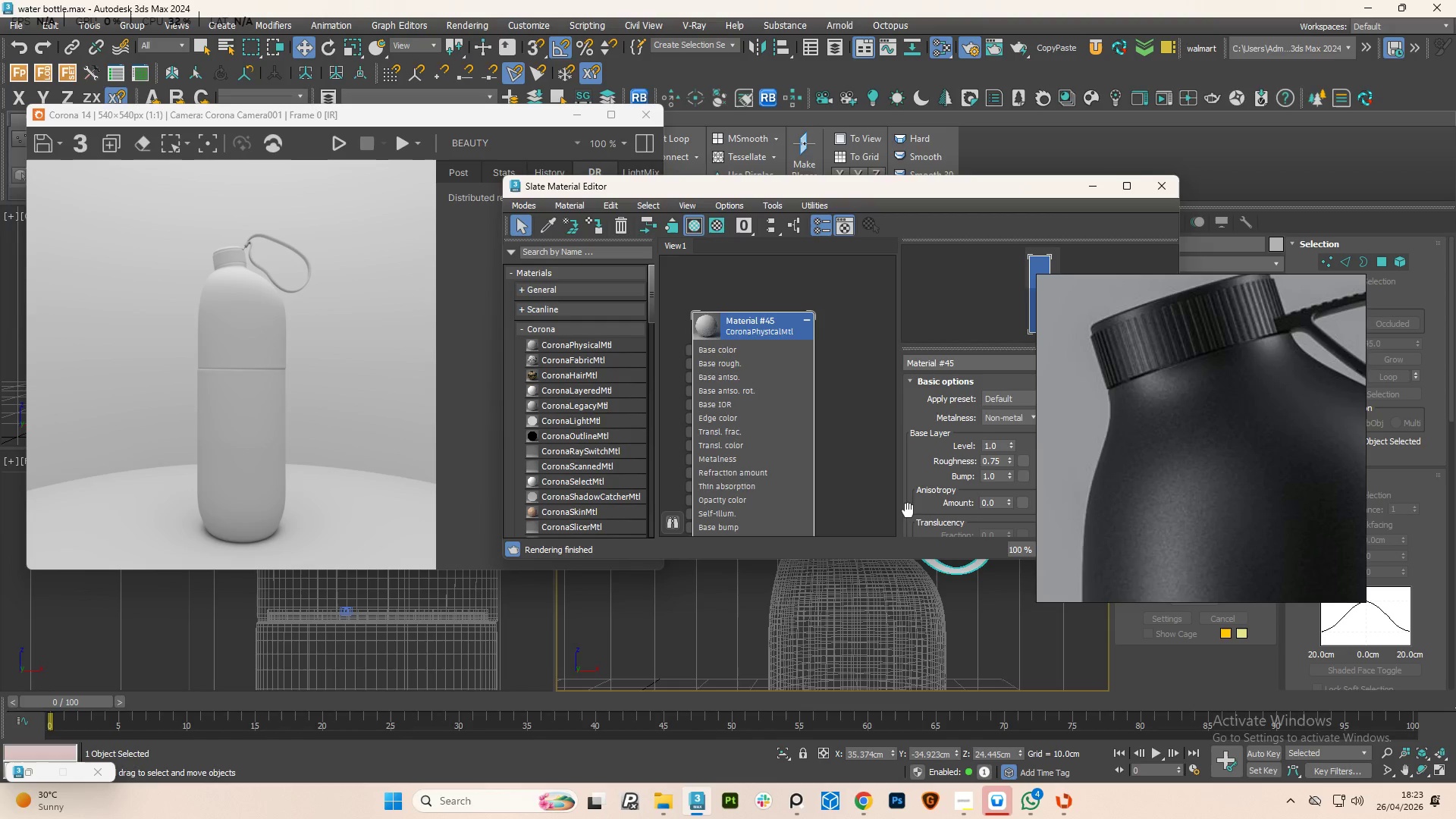 
left_click_drag(start_coordinate=[762, 329], to_coordinate=[858, 349])
 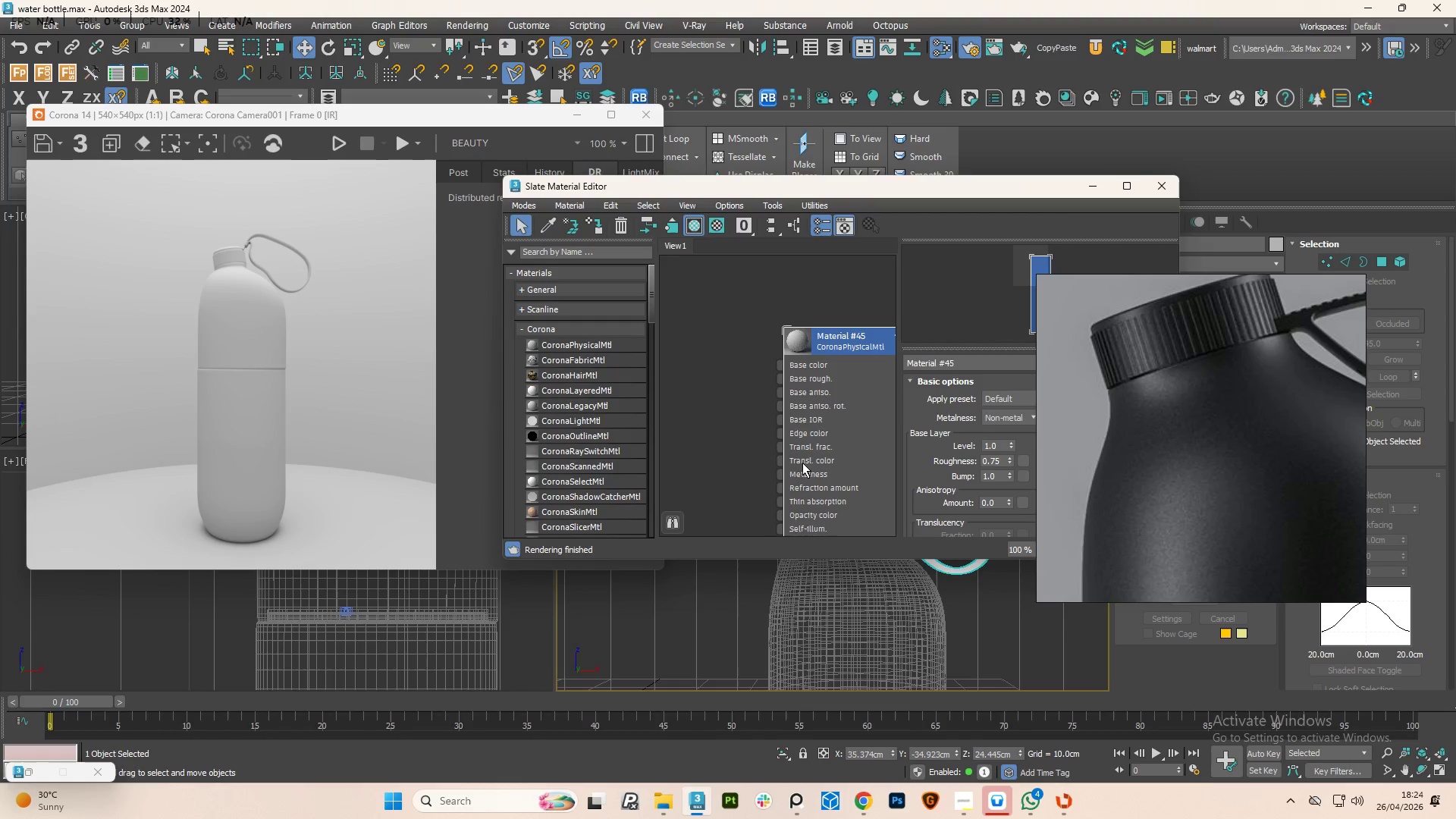 
left_click([659, 805])
 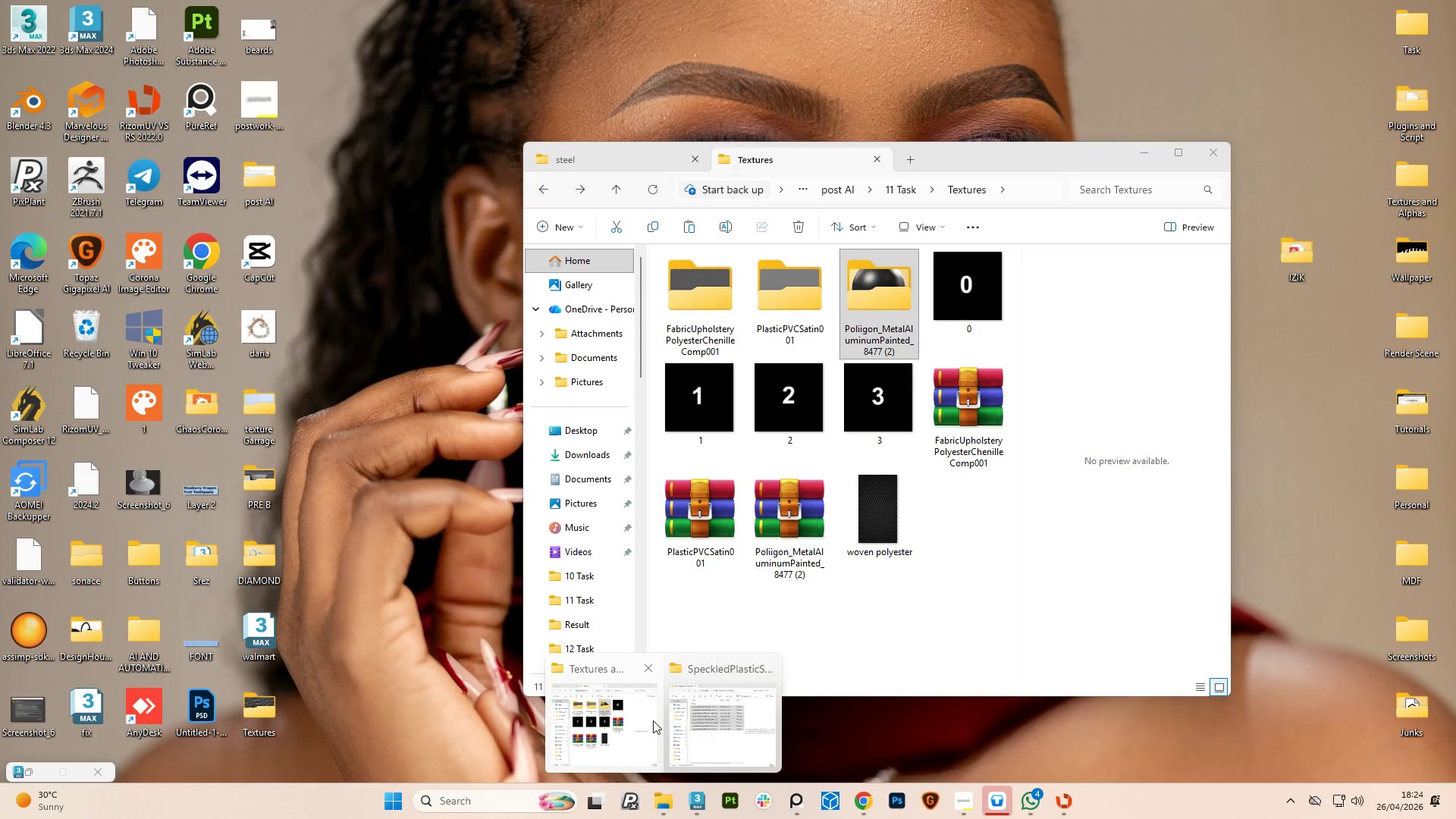 
left_click([707, 732])
 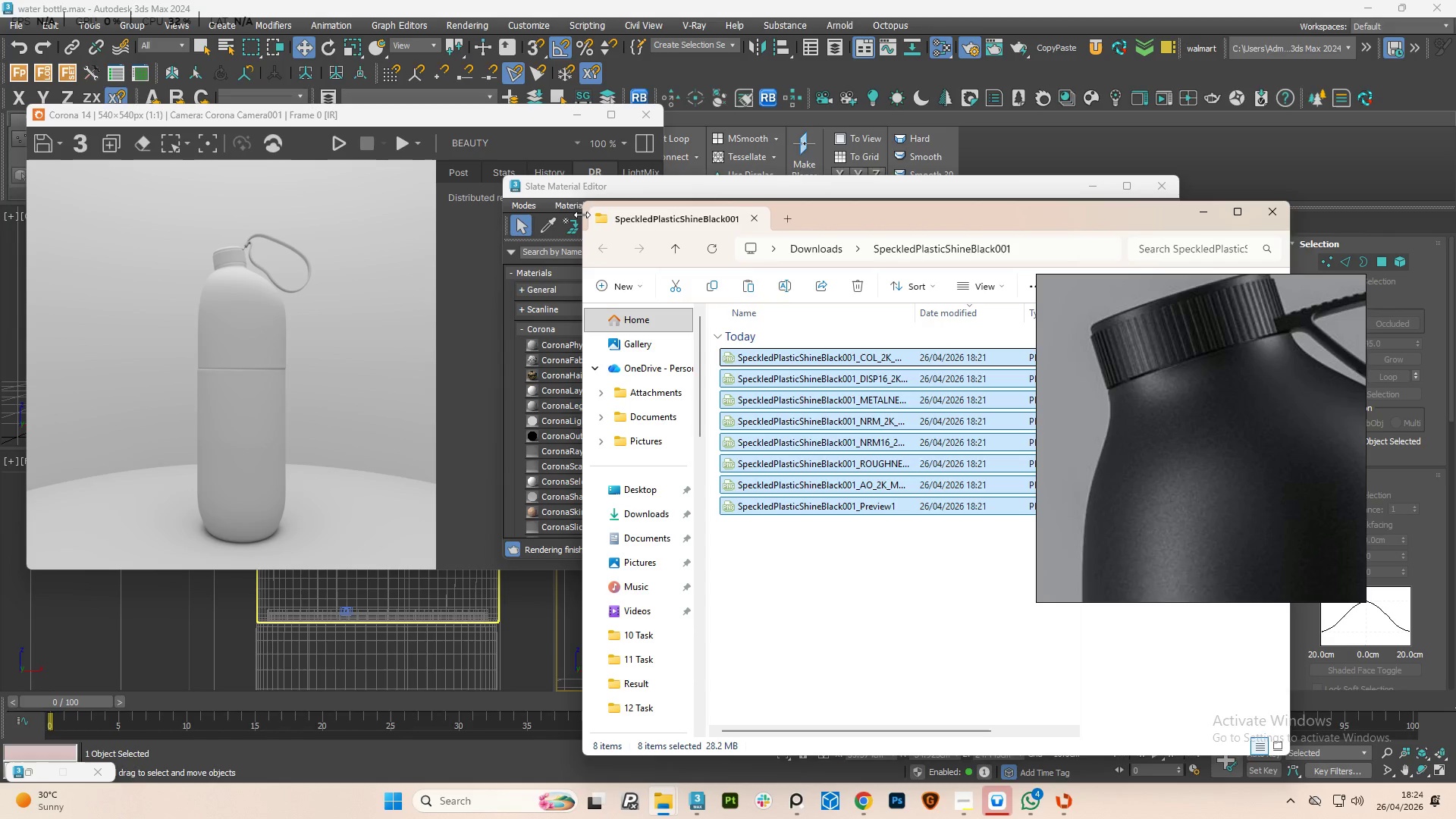 
left_click([602, 246])
 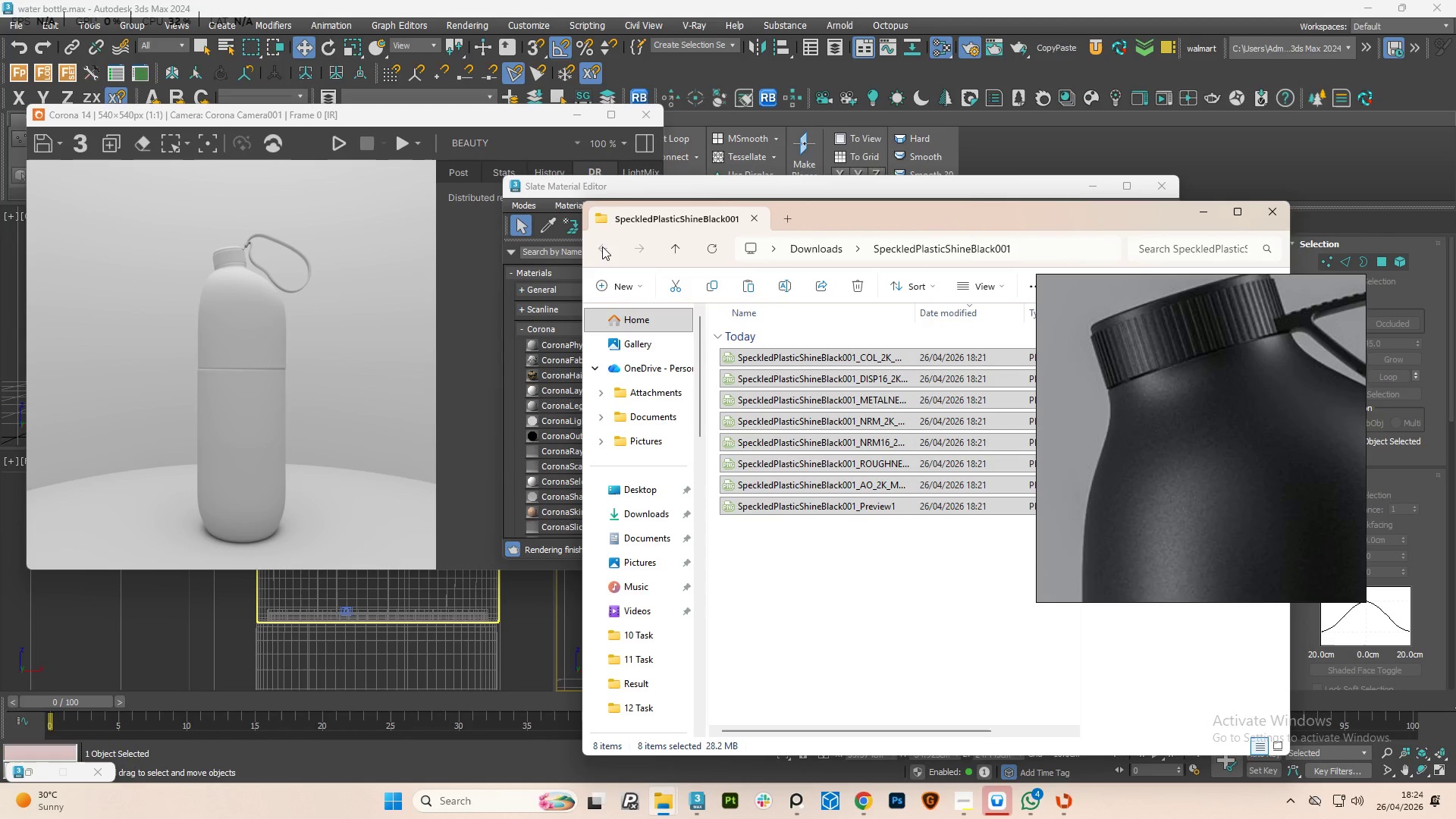 
left_click([602, 246])
 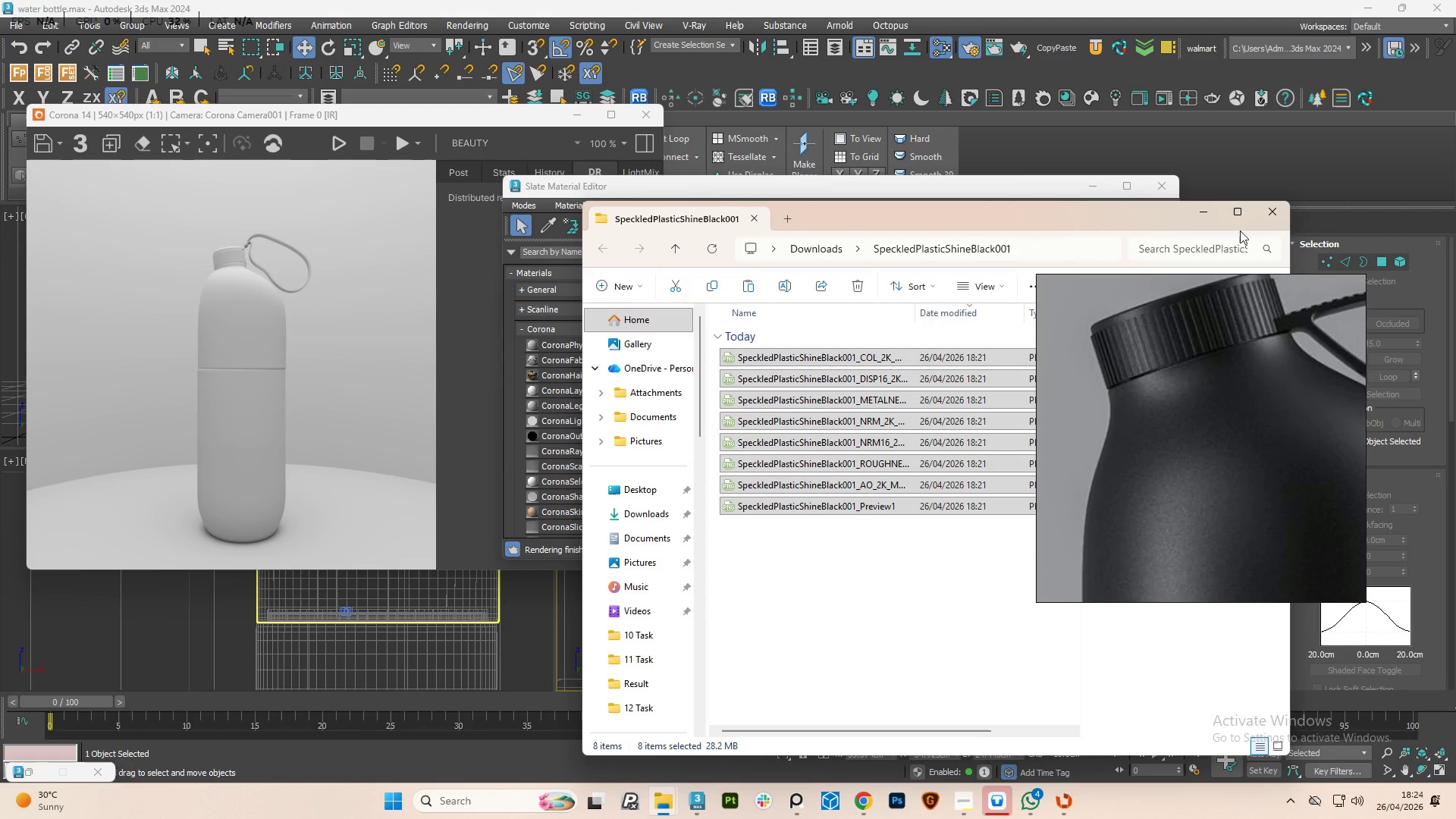 
left_click([1261, 212])
 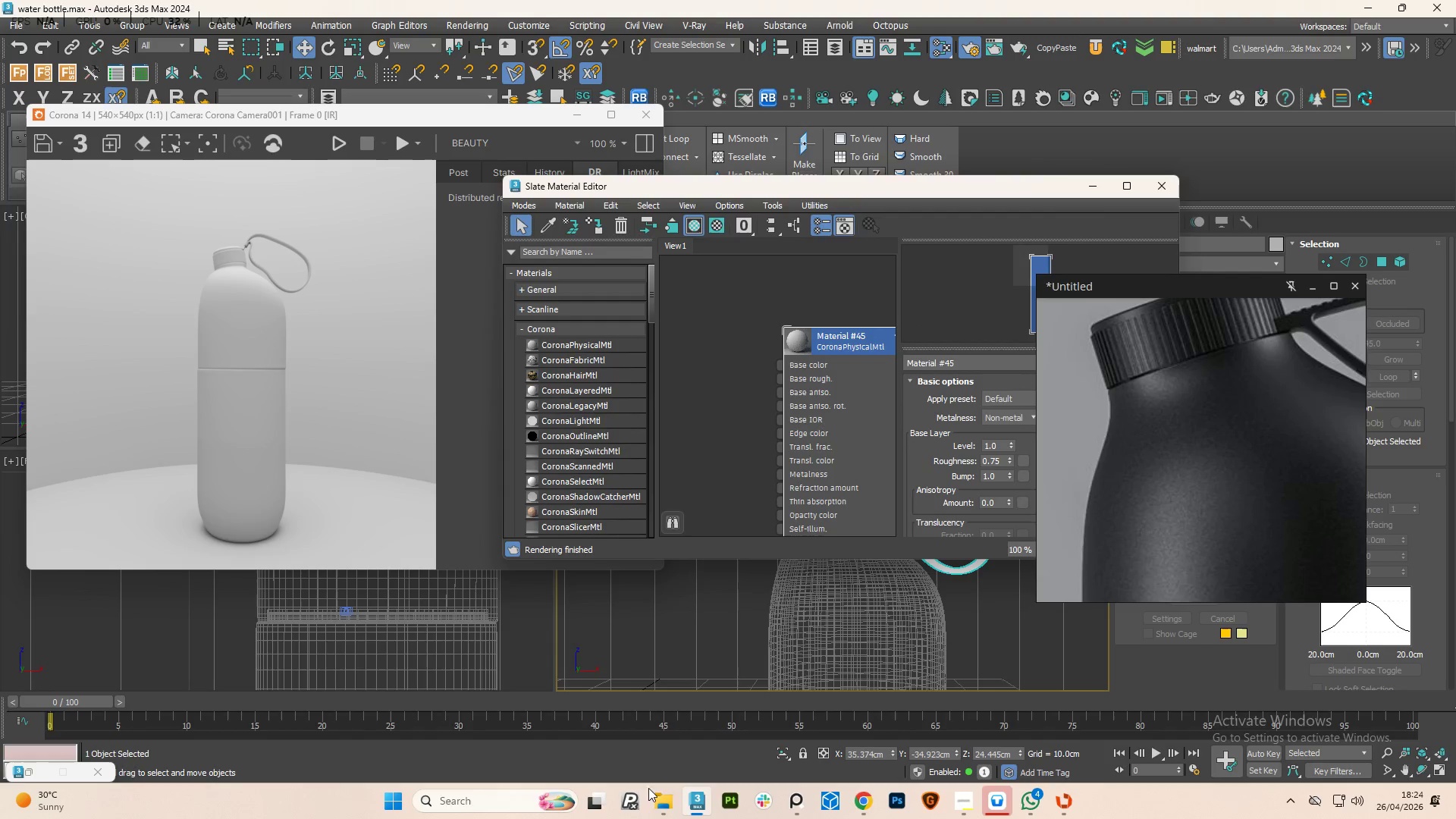 
left_click([664, 812])
 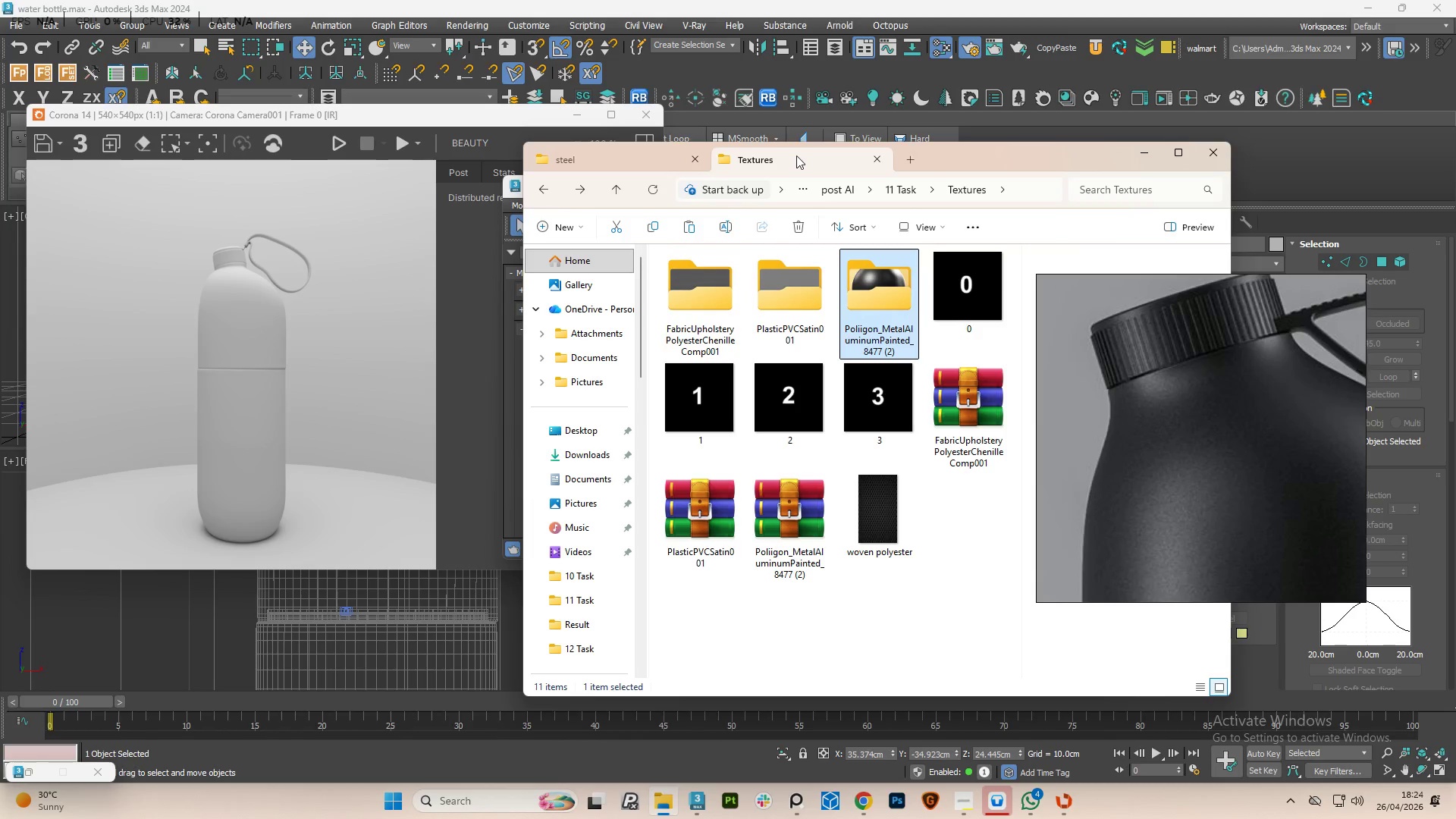 
left_click([878, 158])
 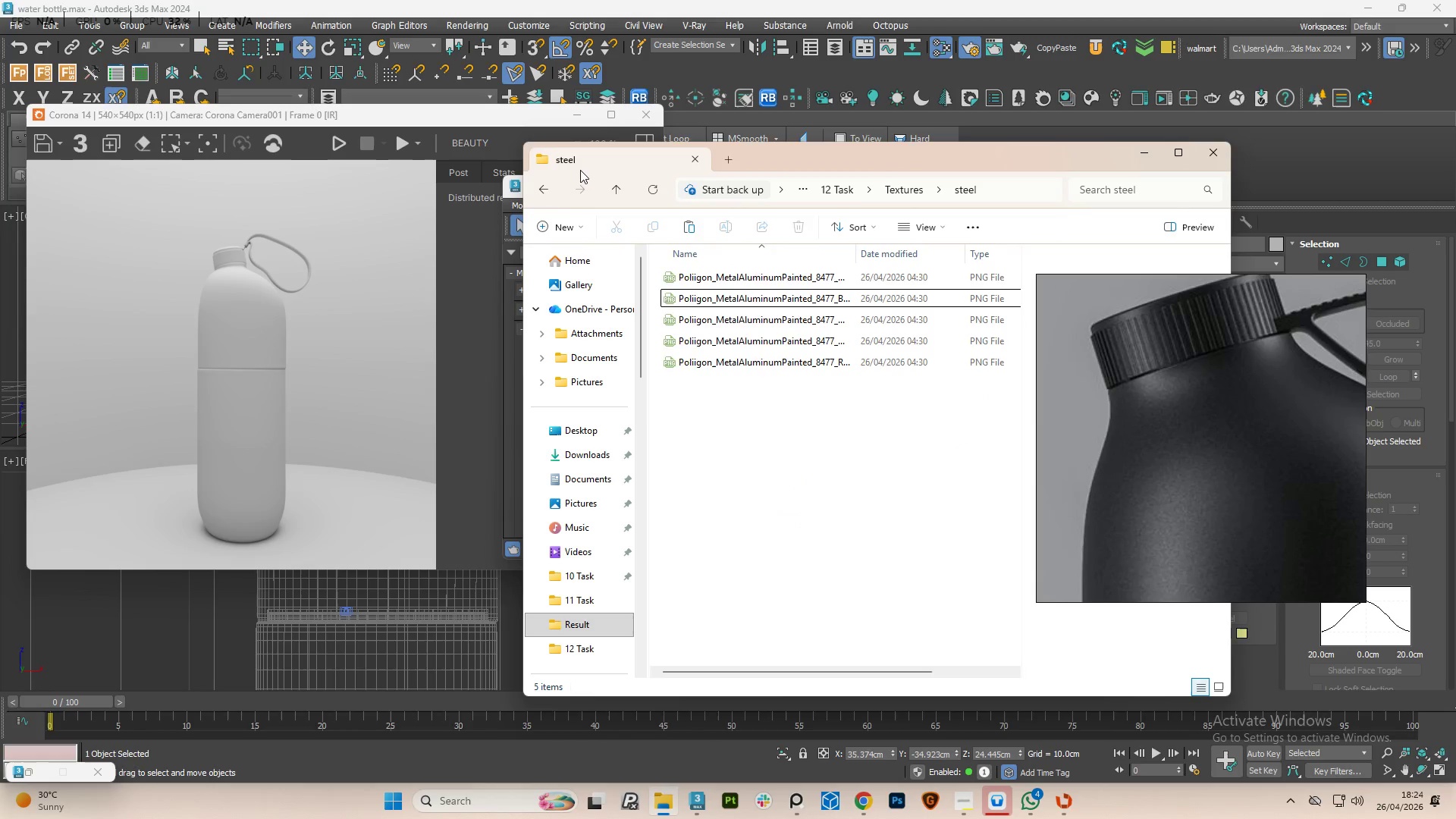 
left_click([580, 170])
 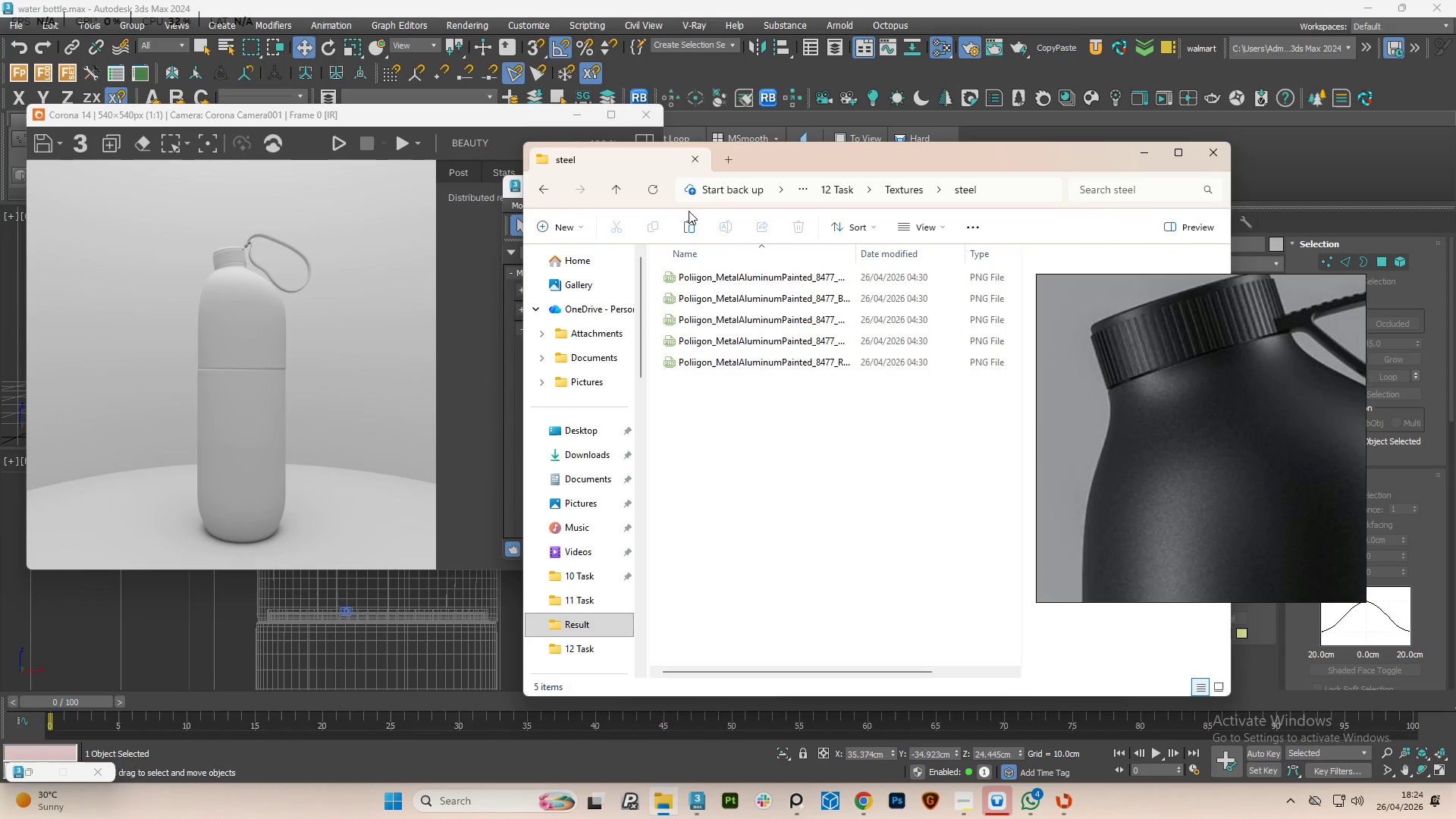 
left_click_drag(start_coordinate=[876, 157], to_coordinate=[414, 161])
 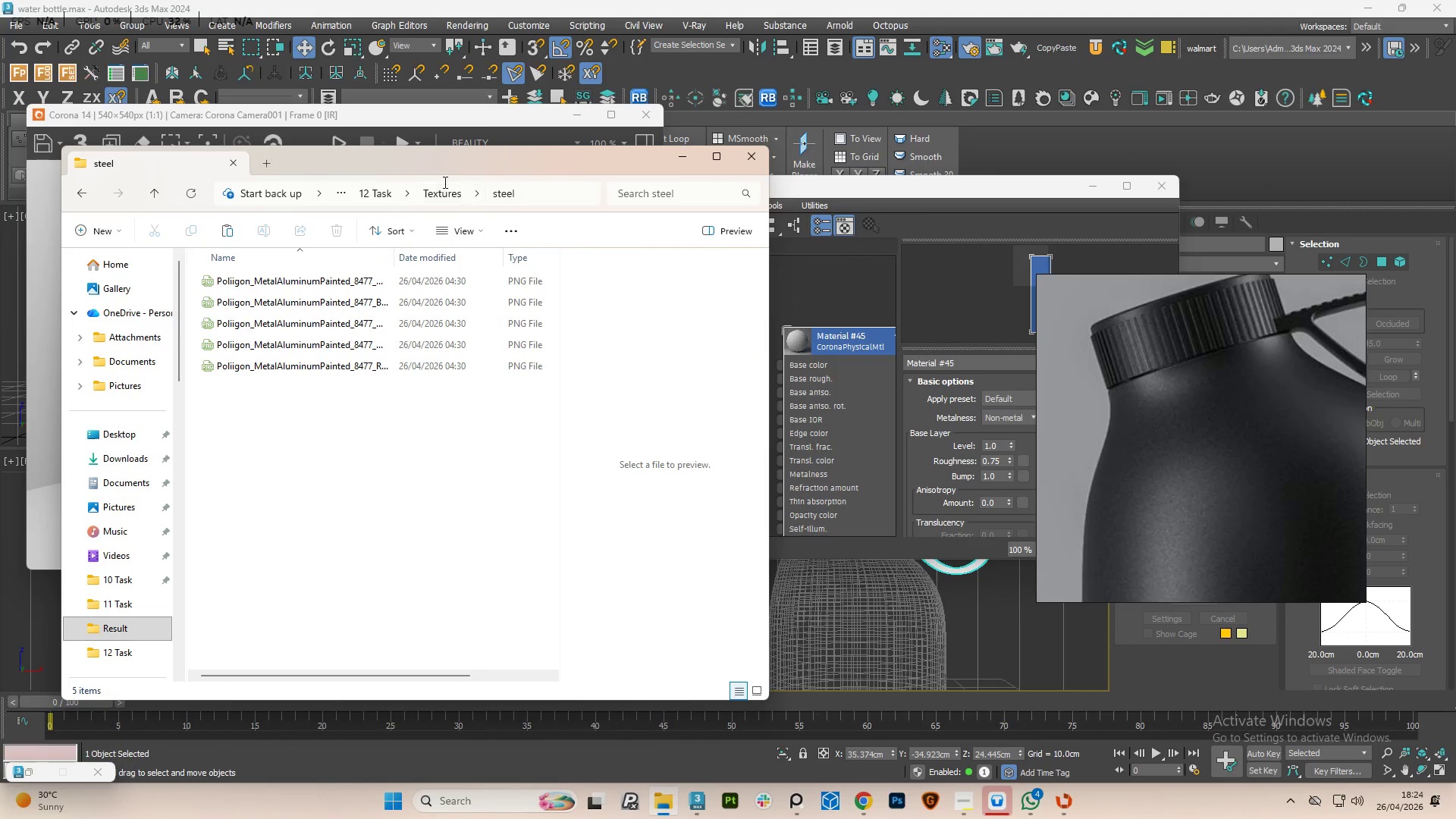 
left_click([443, 202])
 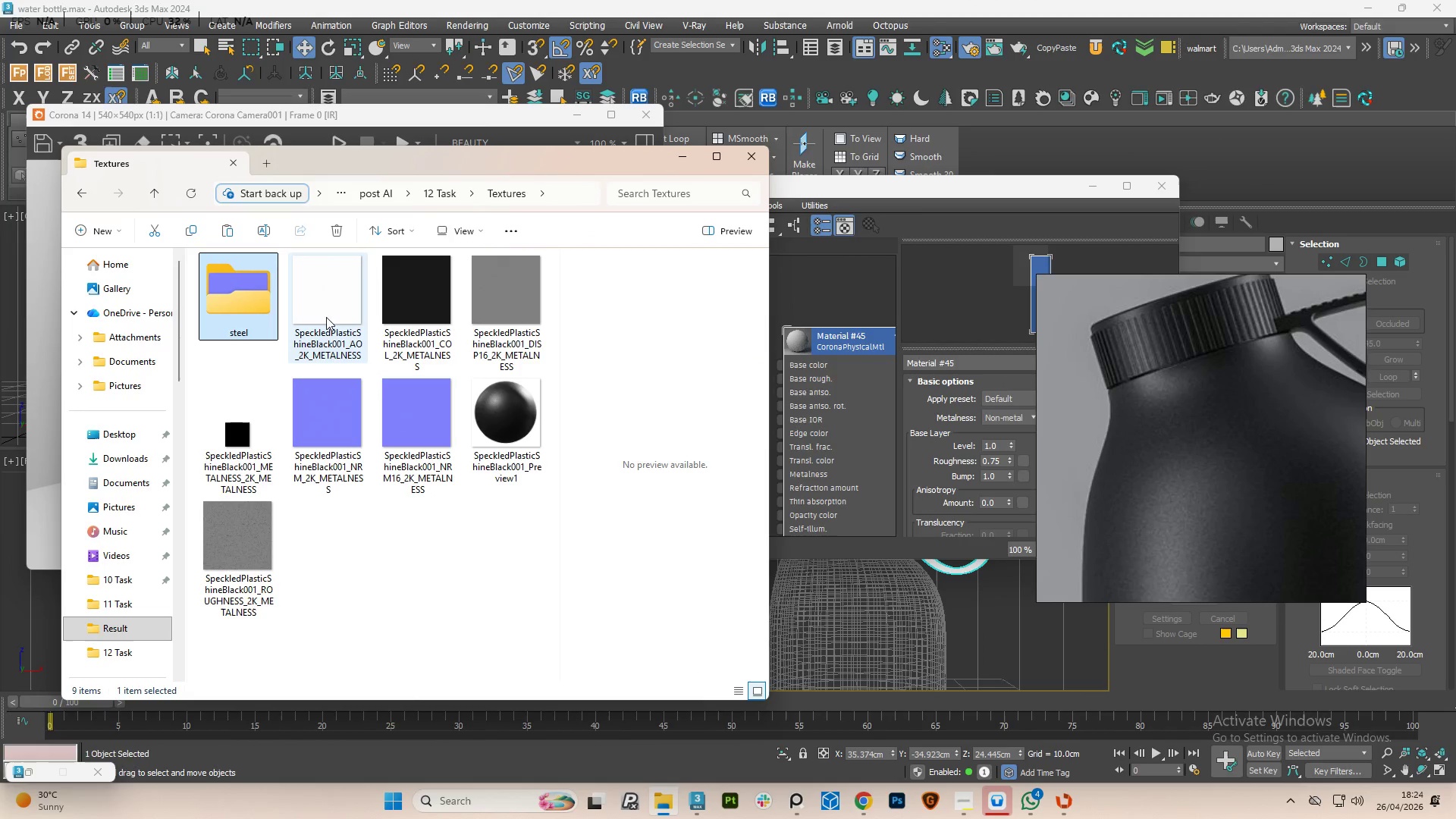 
left_click([425, 324])
 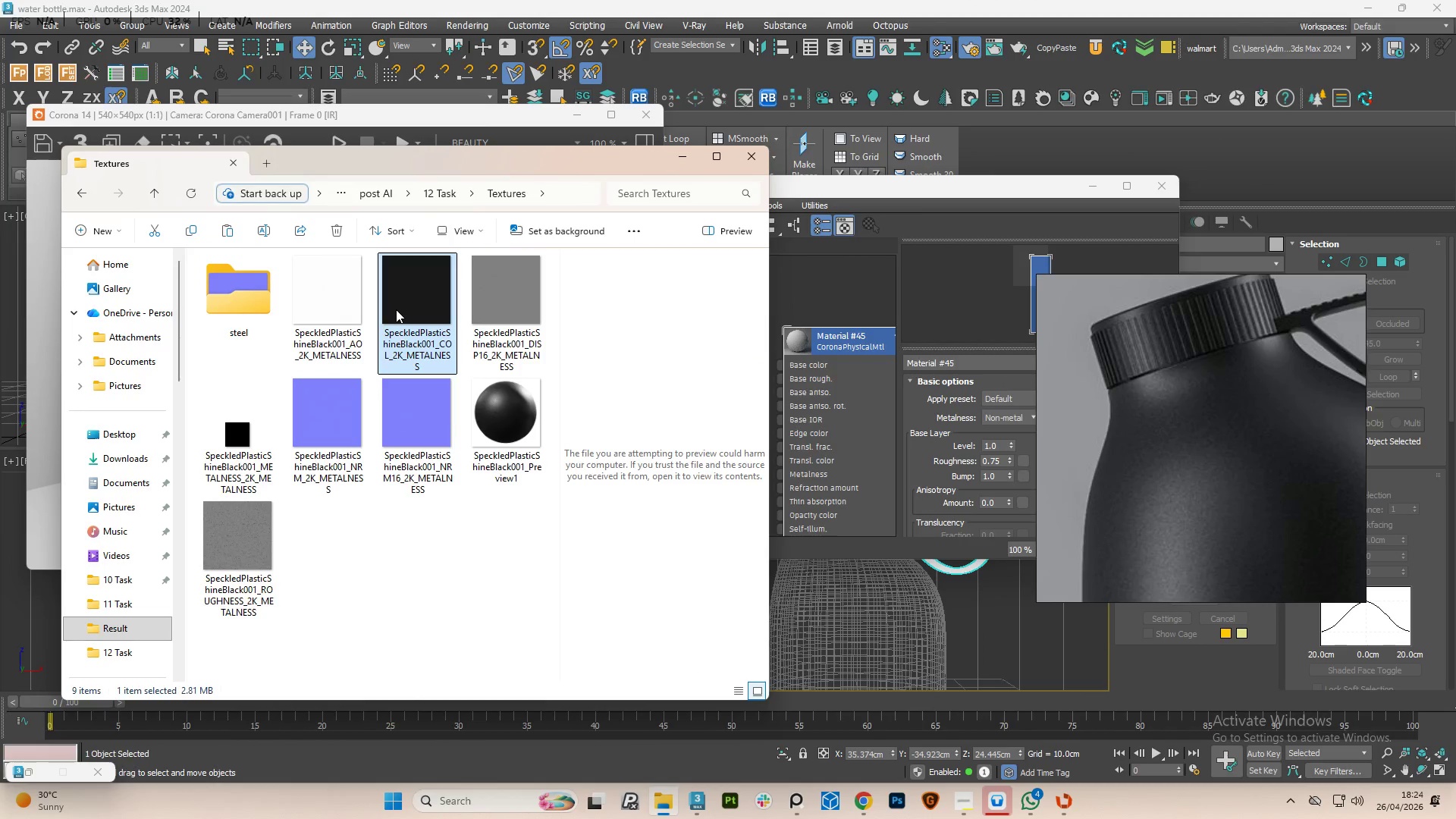 
left_click_drag(start_coordinate=[396, 309], to_coordinate=[803, 295])
 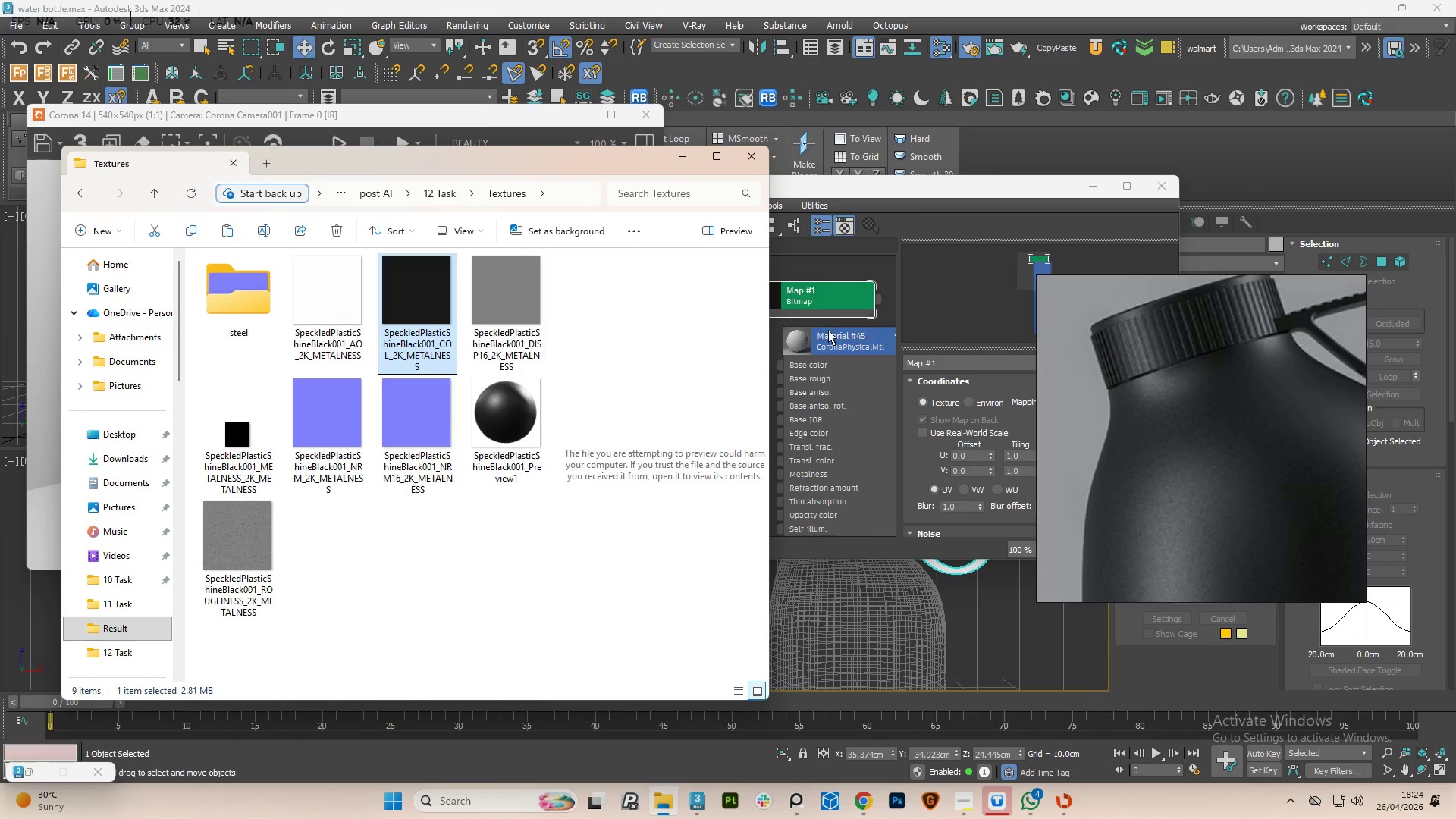 
left_click_drag(start_coordinate=[833, 344], to_coordinate=[905, 320])
 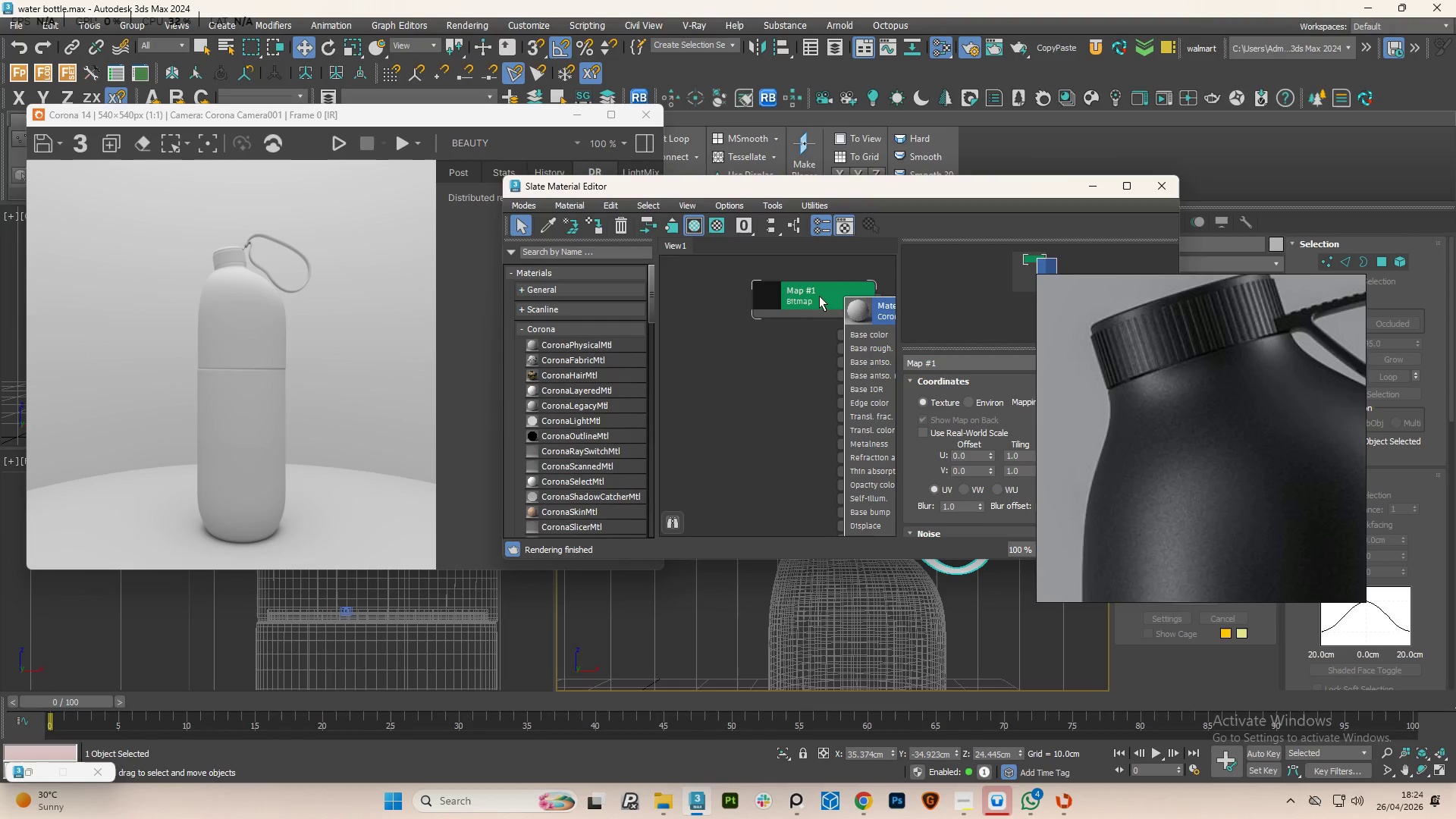 
left_click_drag(start_coordinate=[808, 293], to_coordinate=[725, 307])
 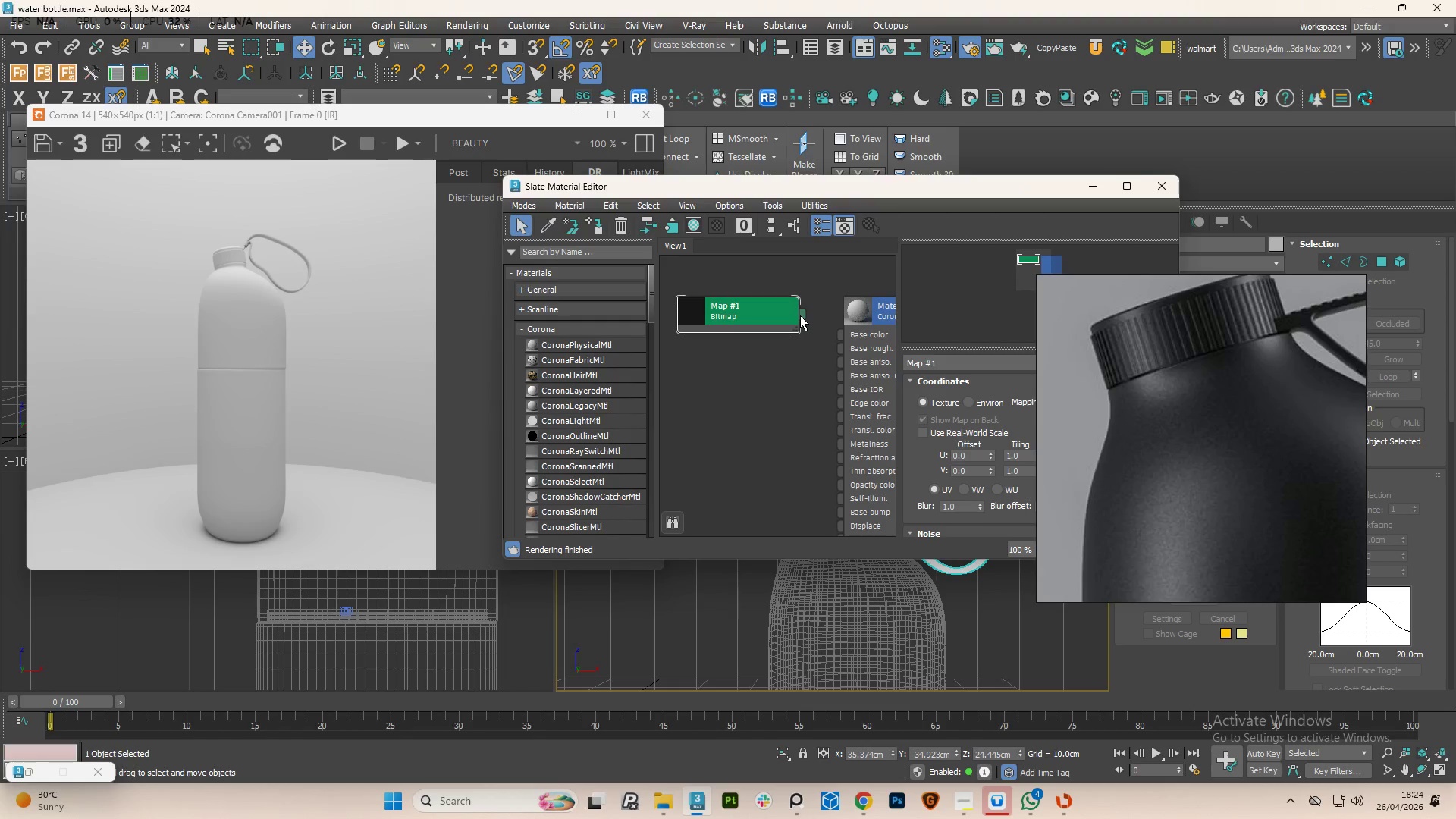 
left_click_drag(start_coordinate=[800, 315], to_coordinate=[843, 336])
 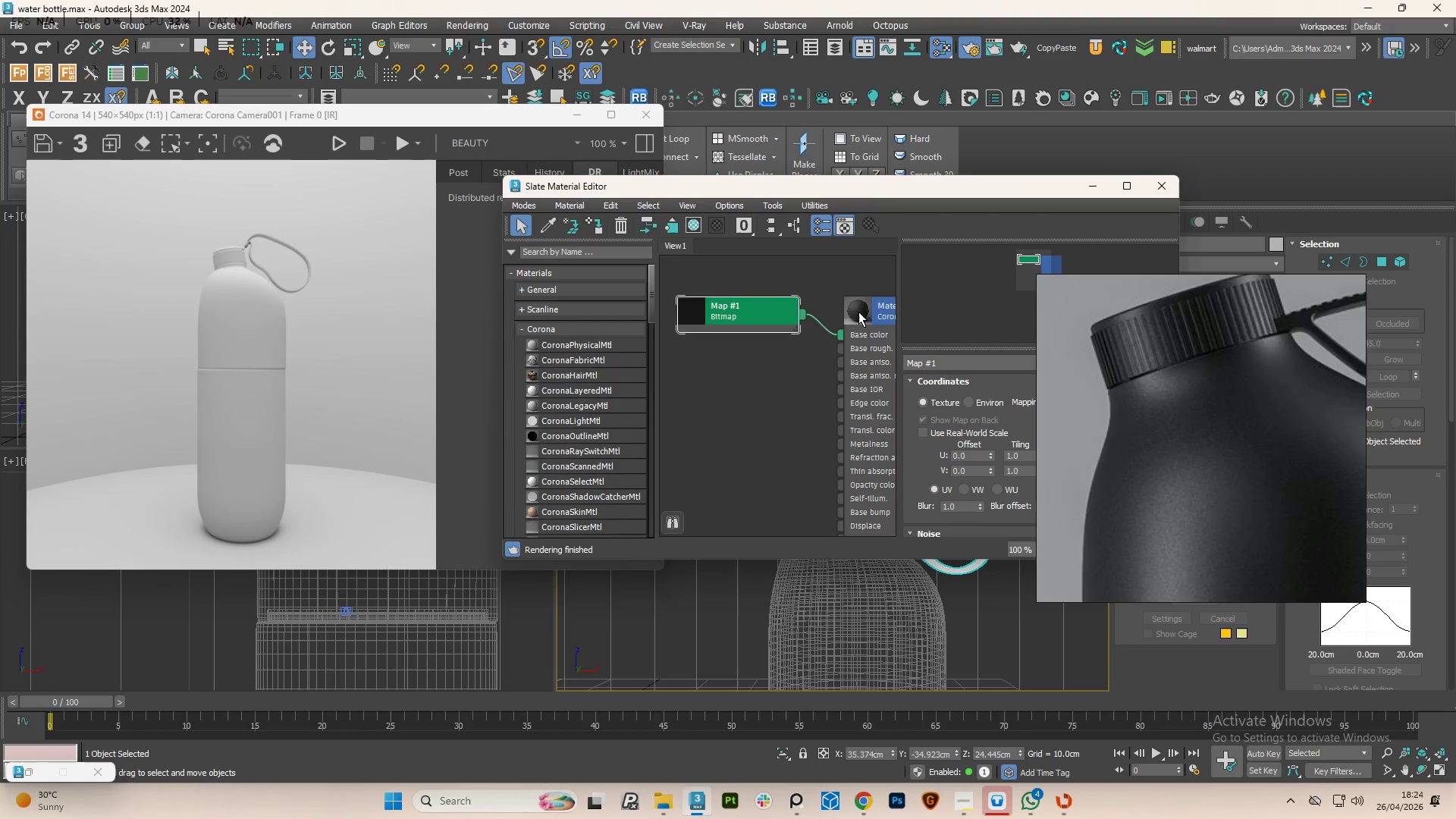 
left_click([858, 312])
 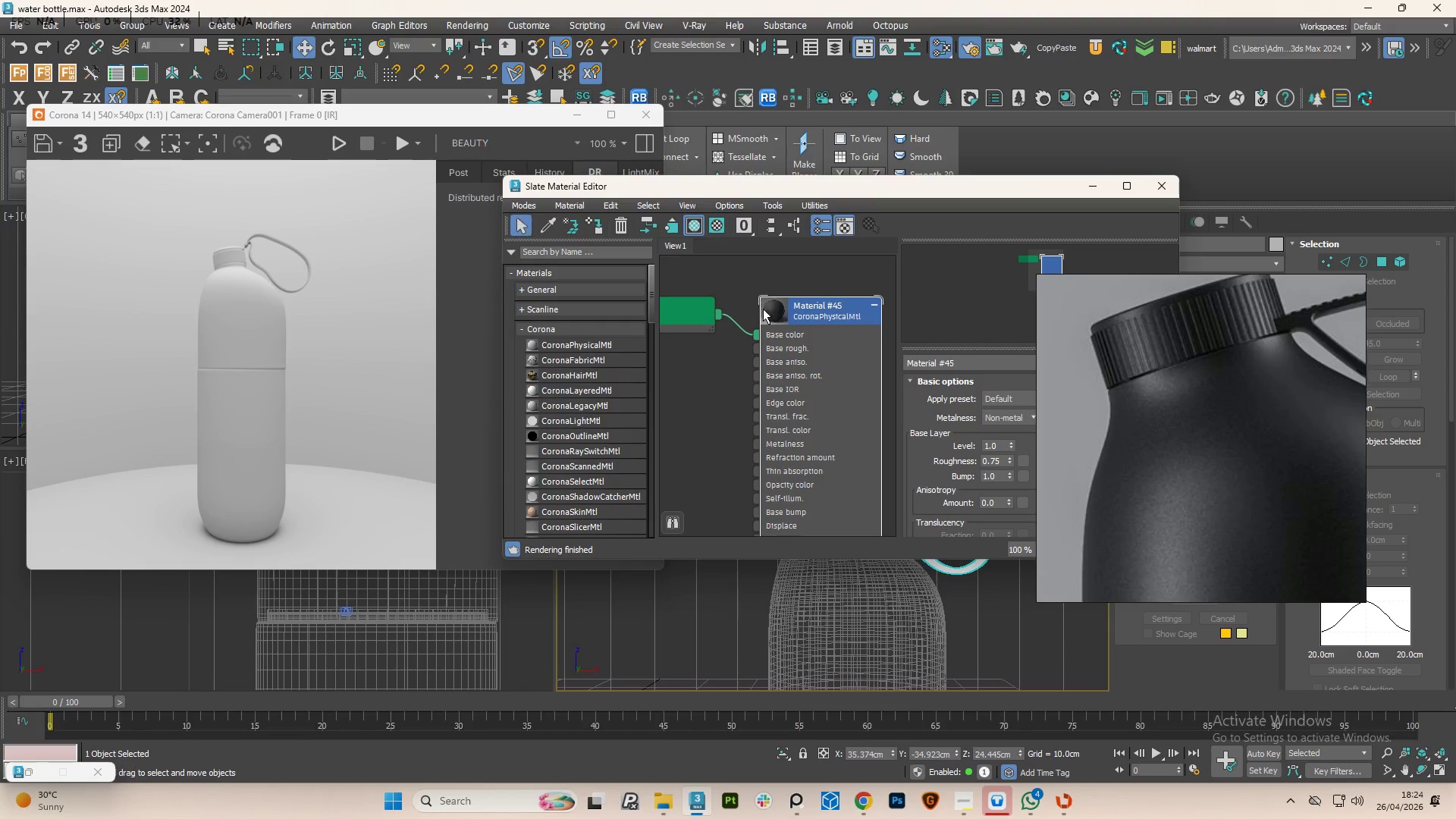 
right_click([779, 309])
 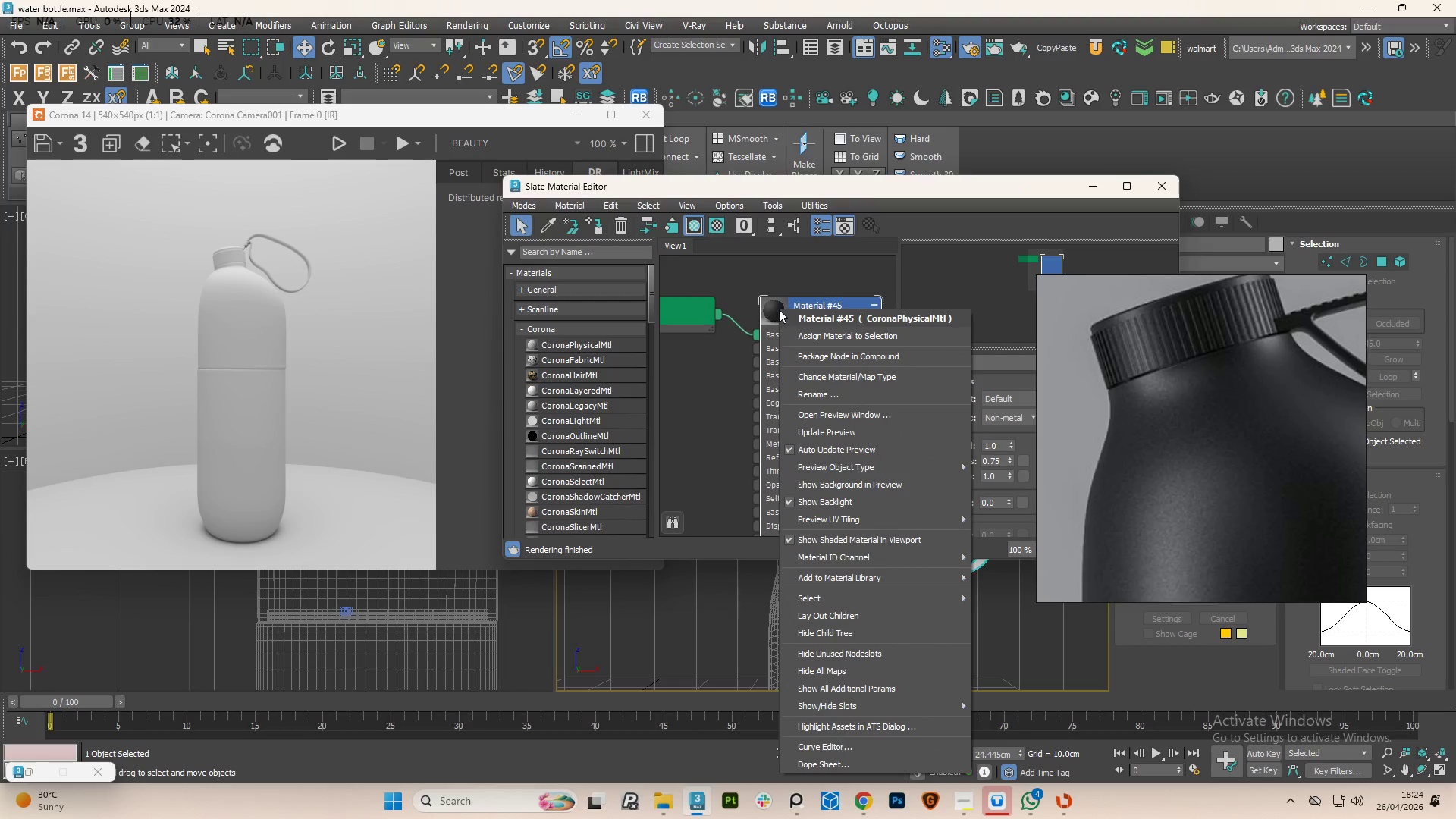 
double_click([761, 309])
 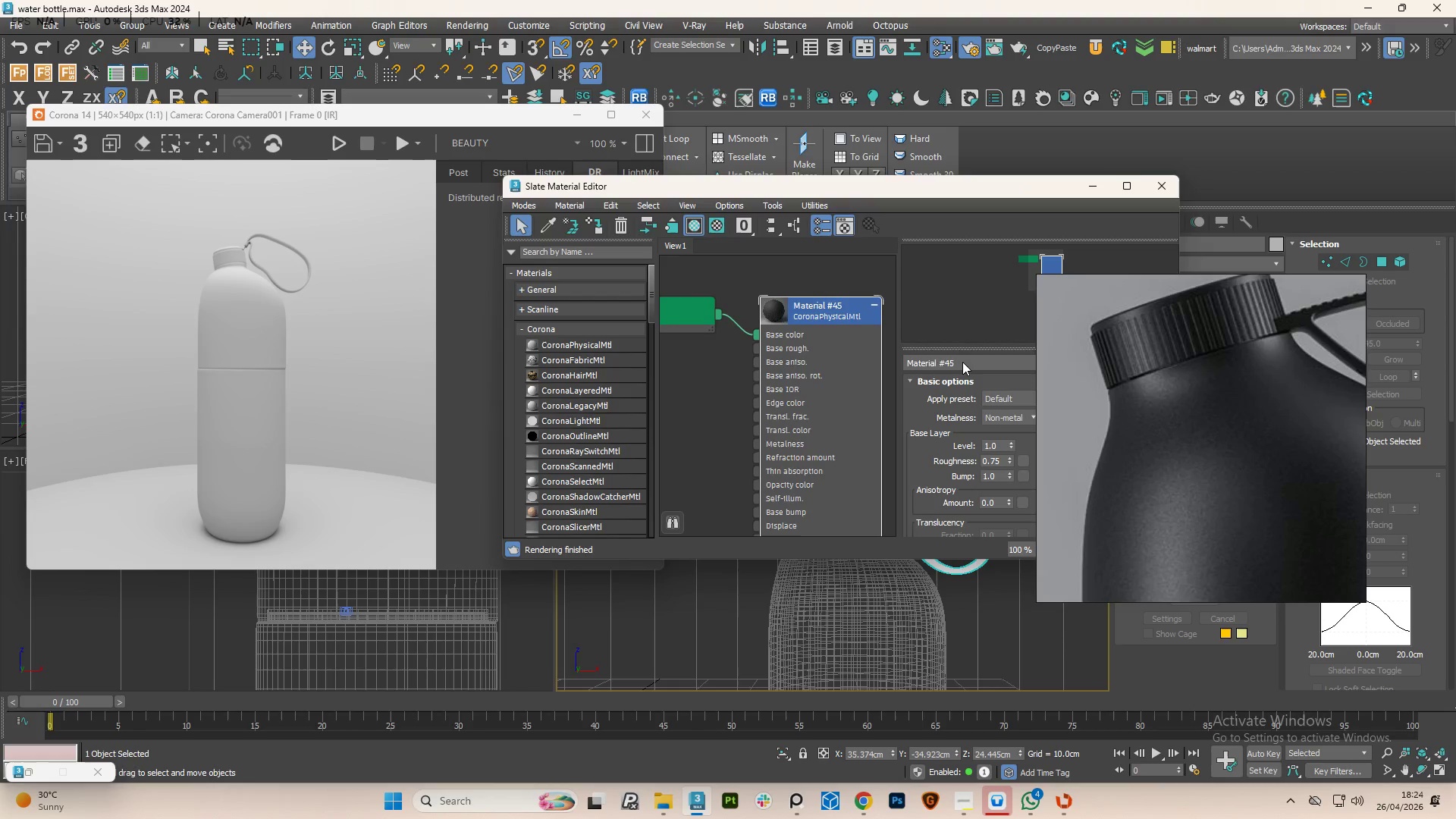 
left_click_drag(start_coordinate=[962, 362], to_coordinate=[852, 356])
 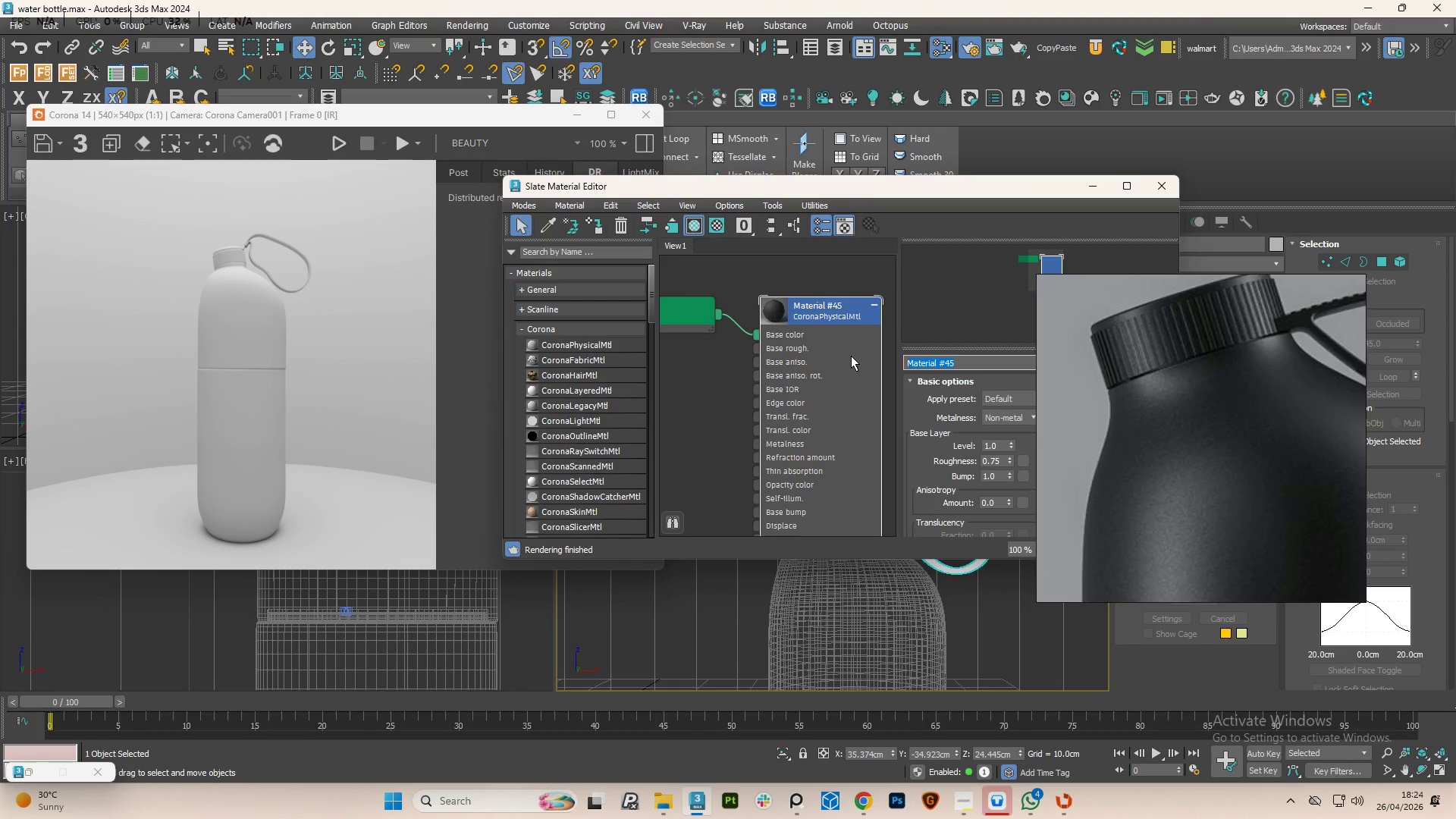 
type(Rubber )
key(Tab)
type(Call)
 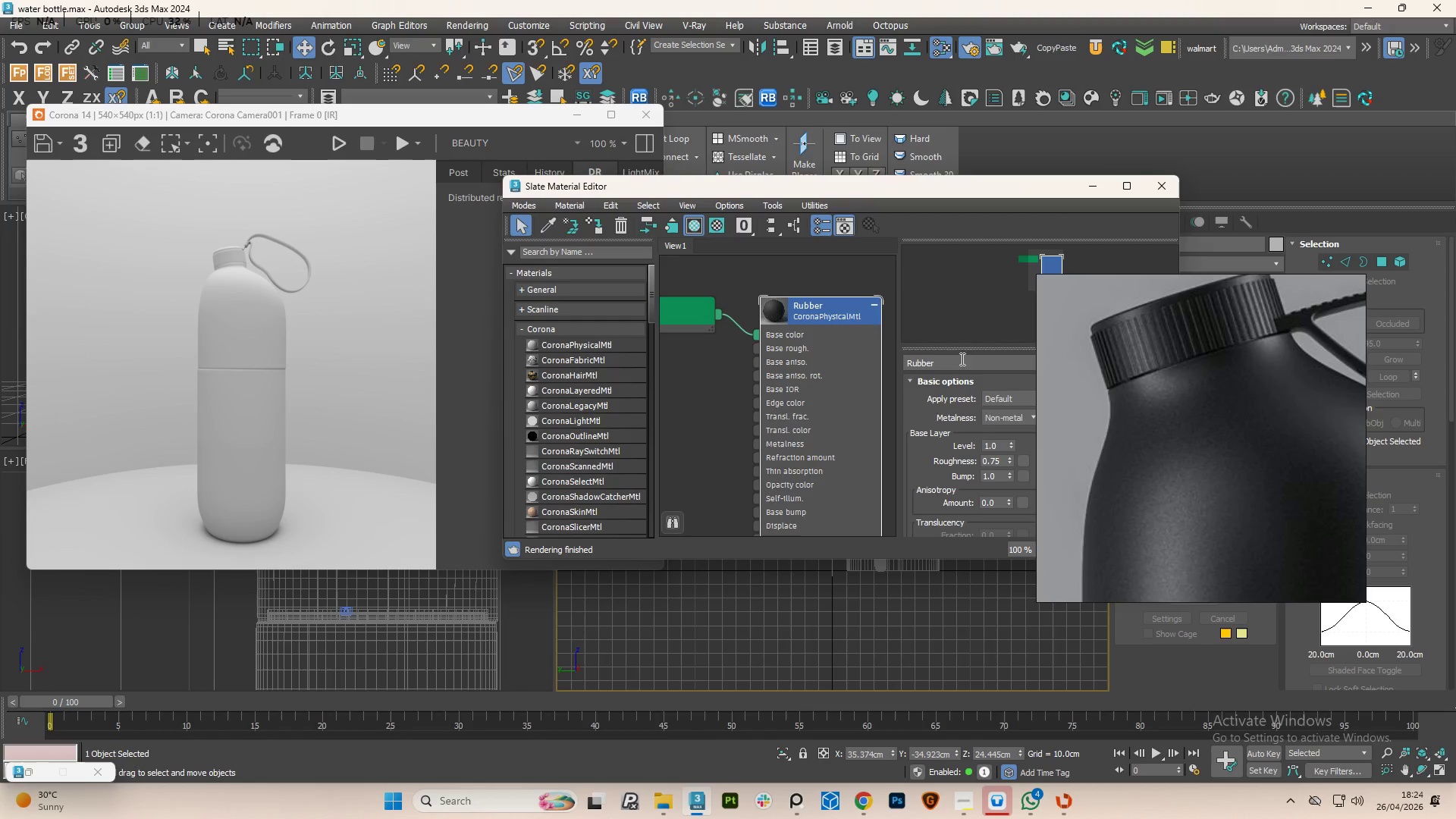 
left_click([956, 370])
 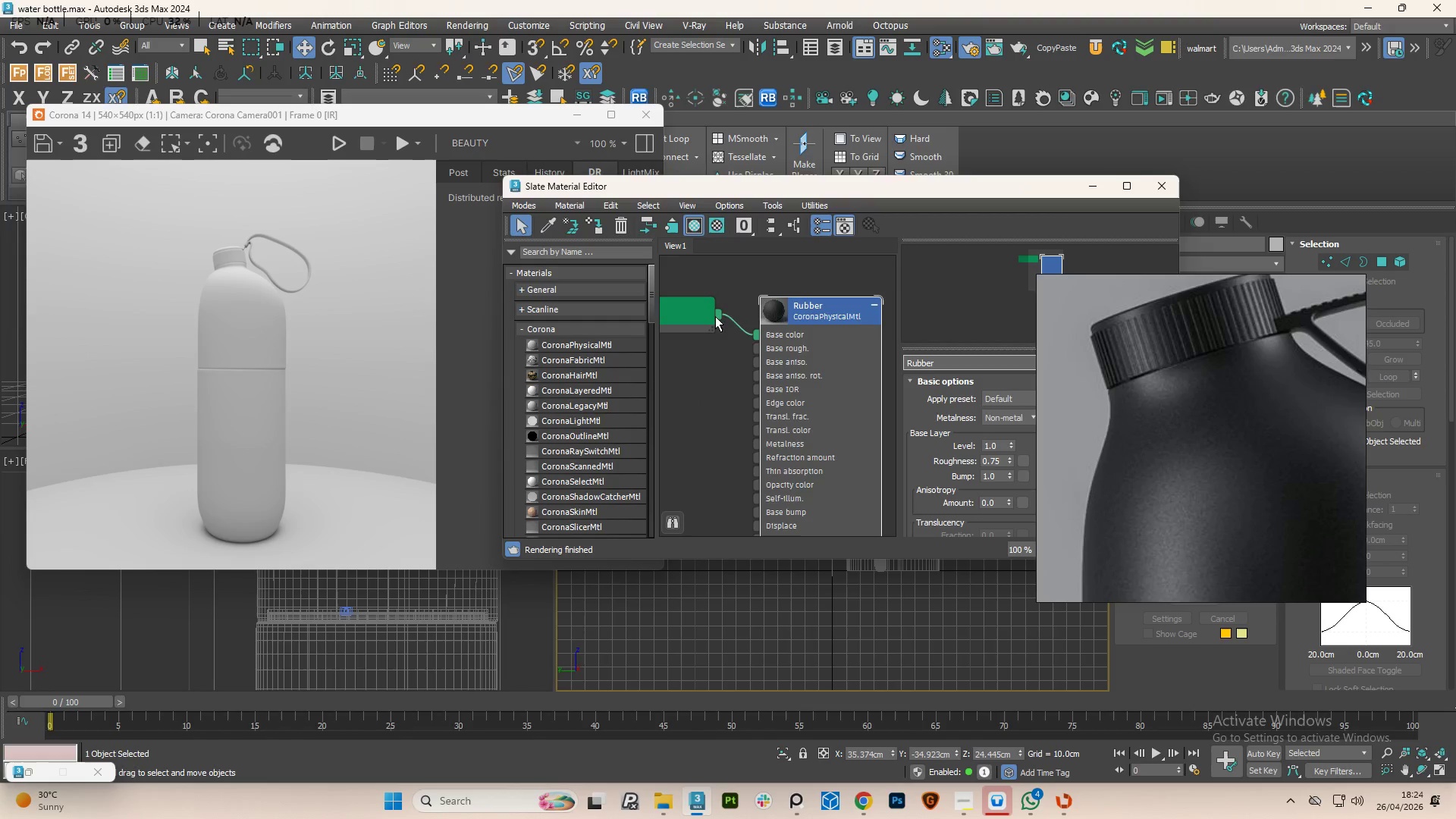 
scroll: coordinate [797, 306], scroll_direction: down, amount: 4.0
 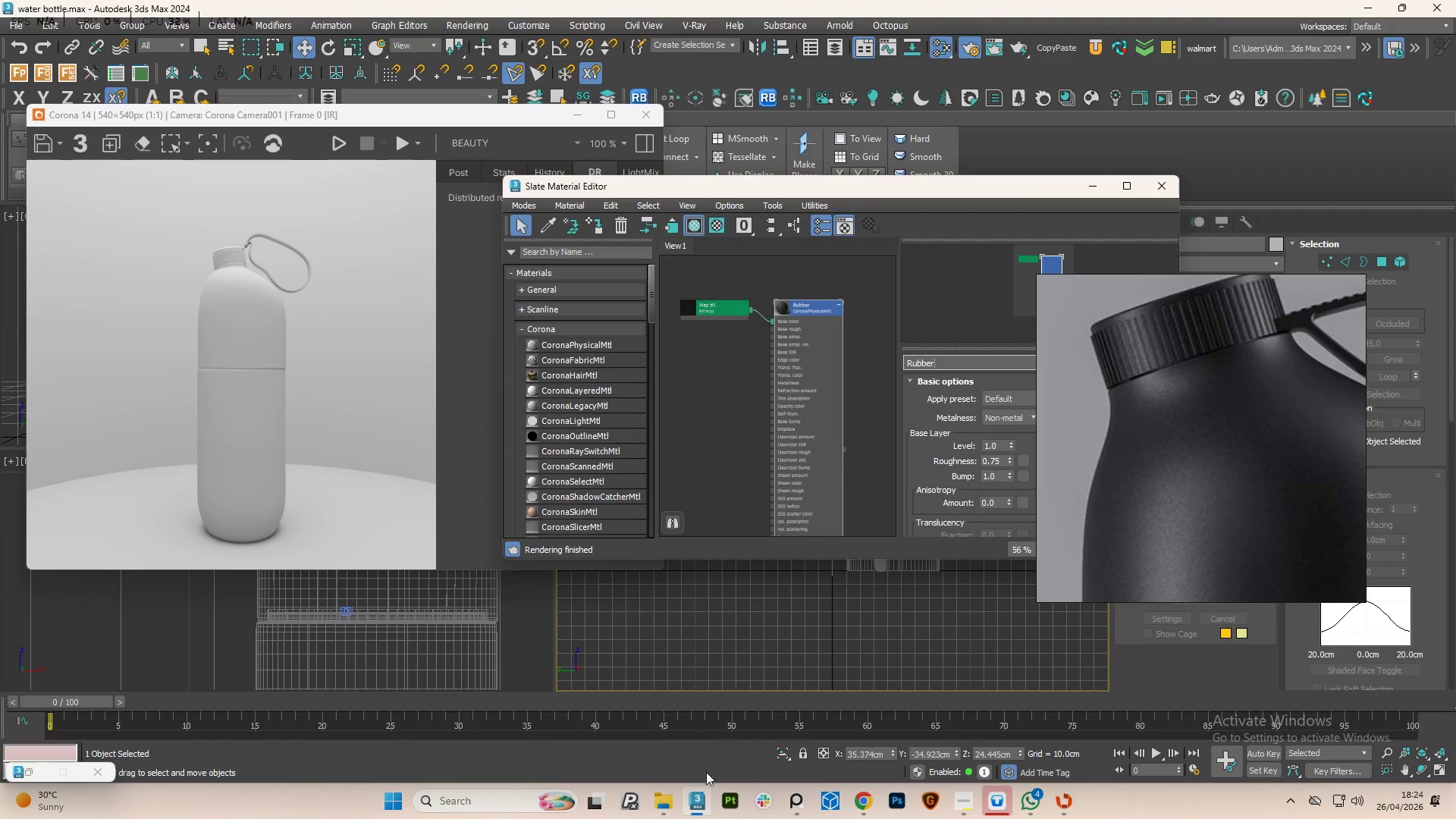 
left_click([655, 802])
 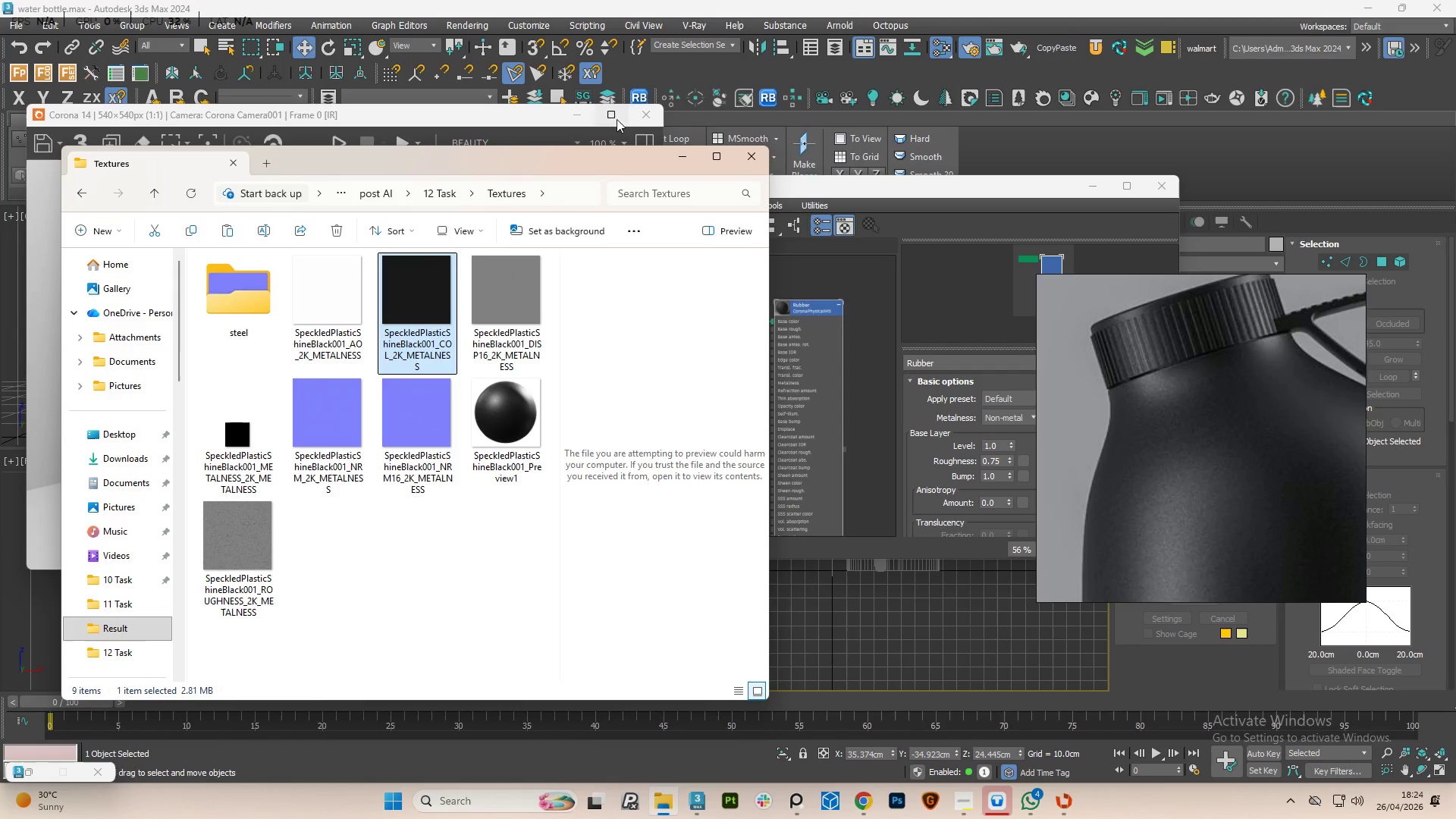 
left_click_drag(start_coordinate=[609, 158], to_coordinate=[428, 170])
 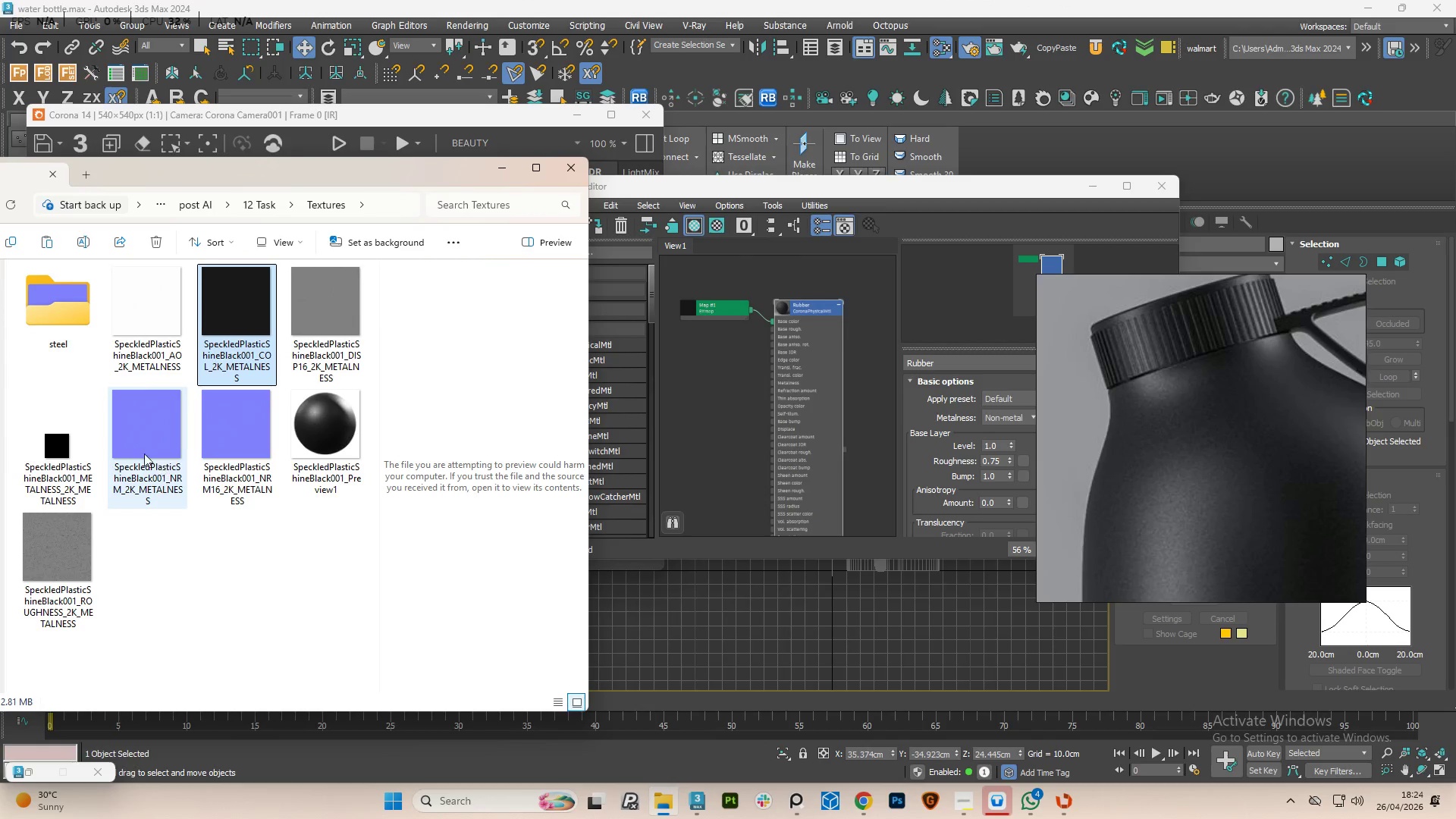 
left_click([135, 445])
 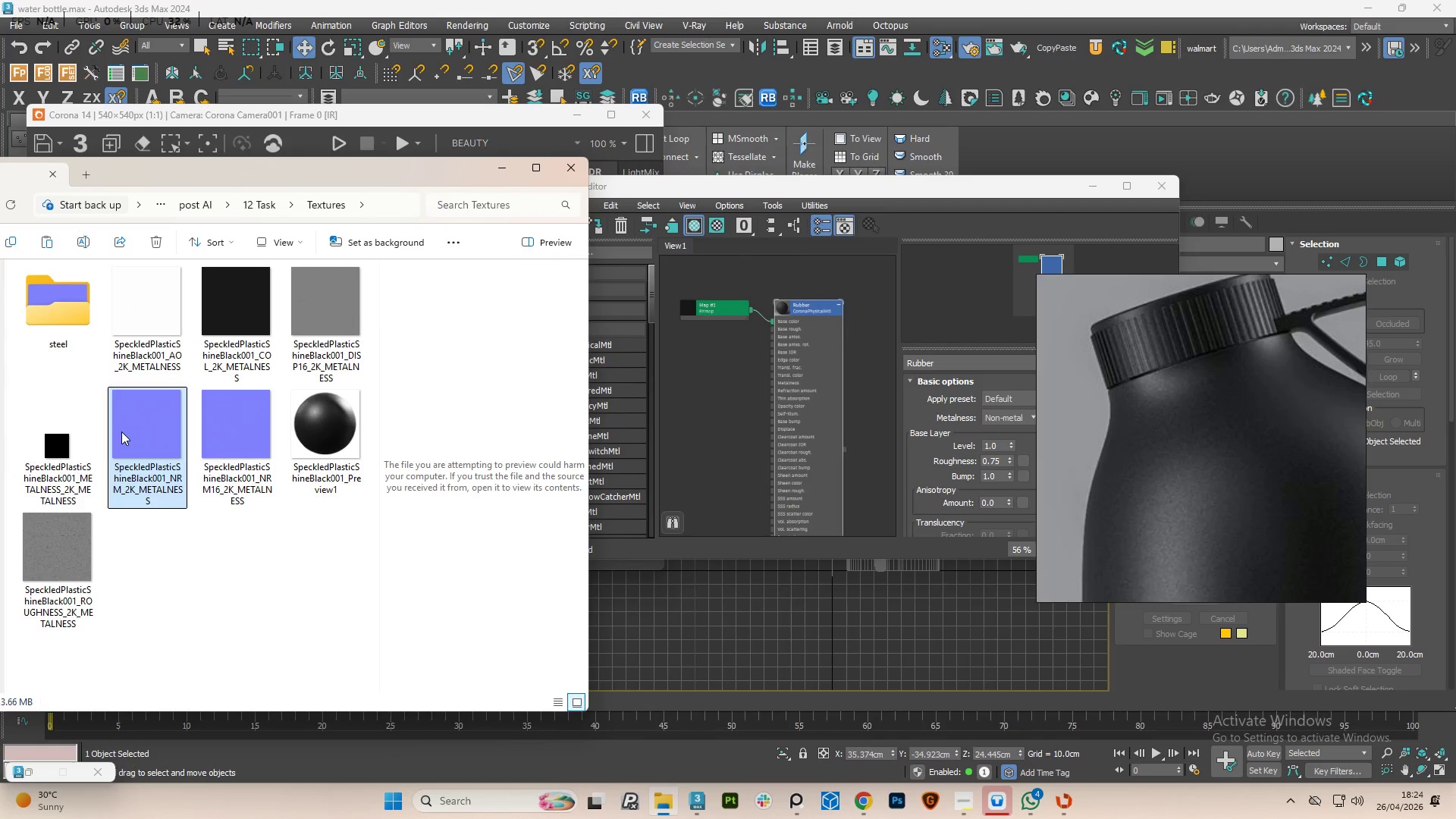 
left_click_drag(start_coordinate=[121, 431], to_coordinate=[710, 434])
 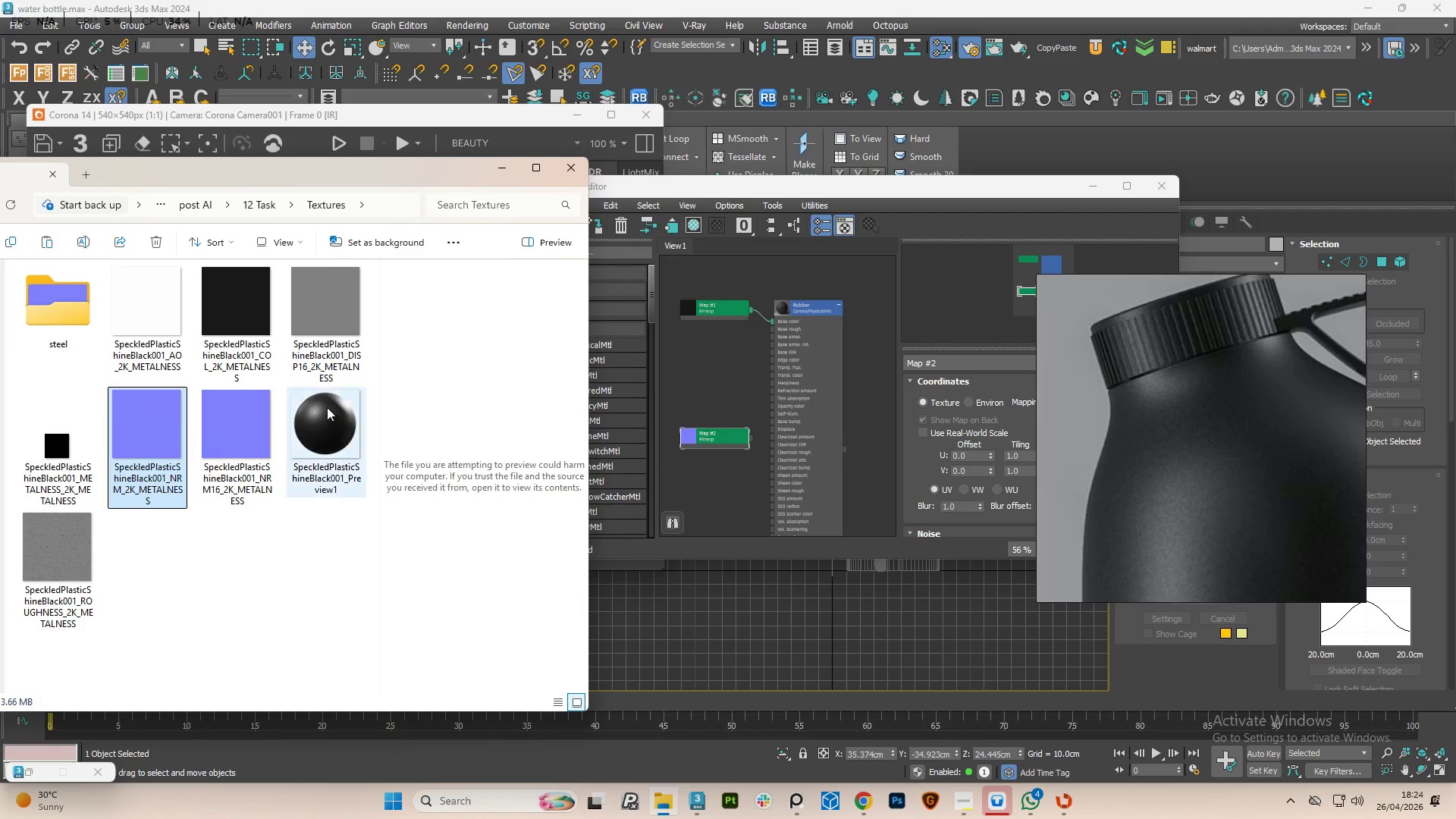 
left_click([342, 302])
 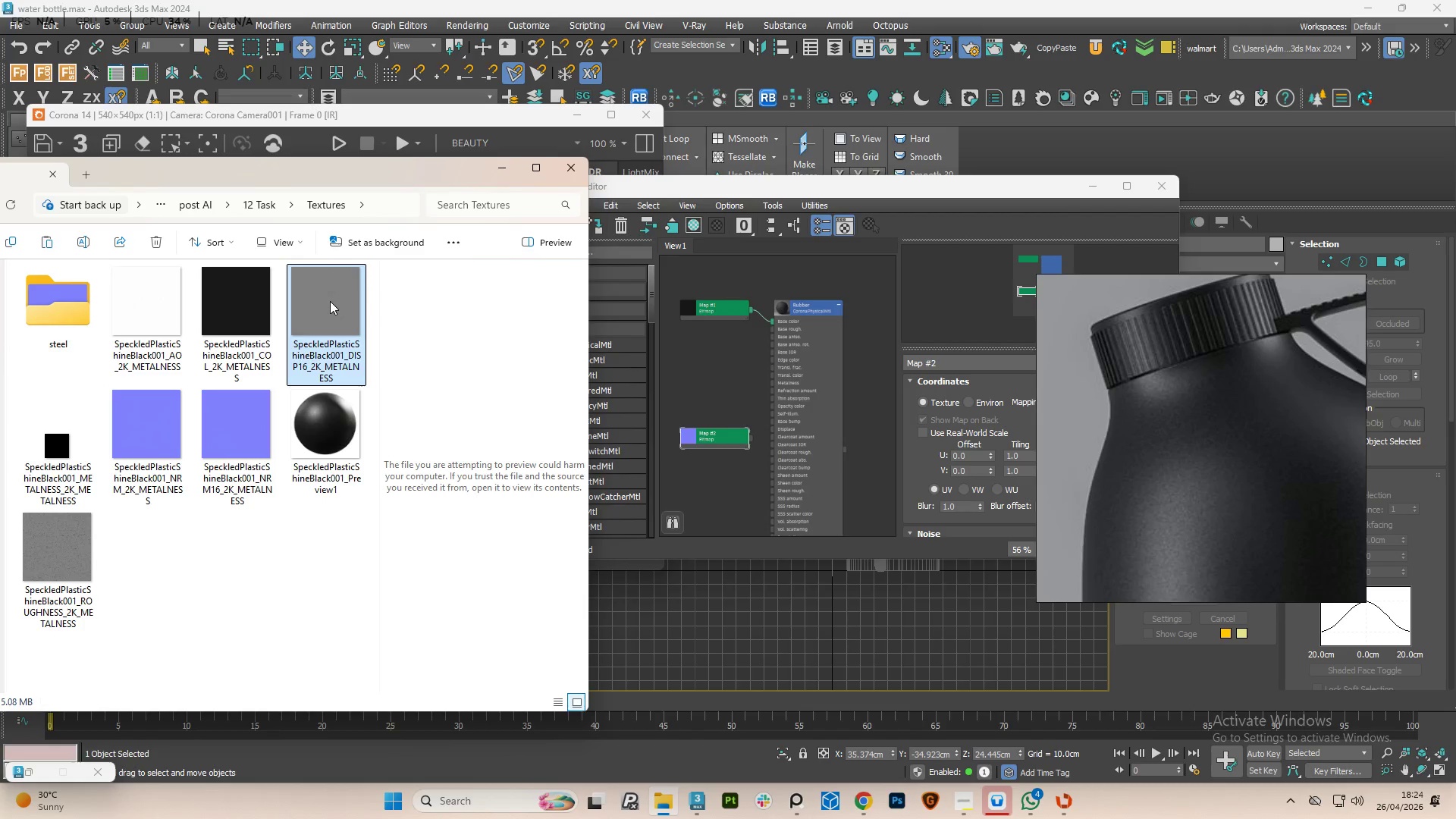 
left_click_drag(start_coordinate=[330, 301], to_coordinate=[742, 396])
 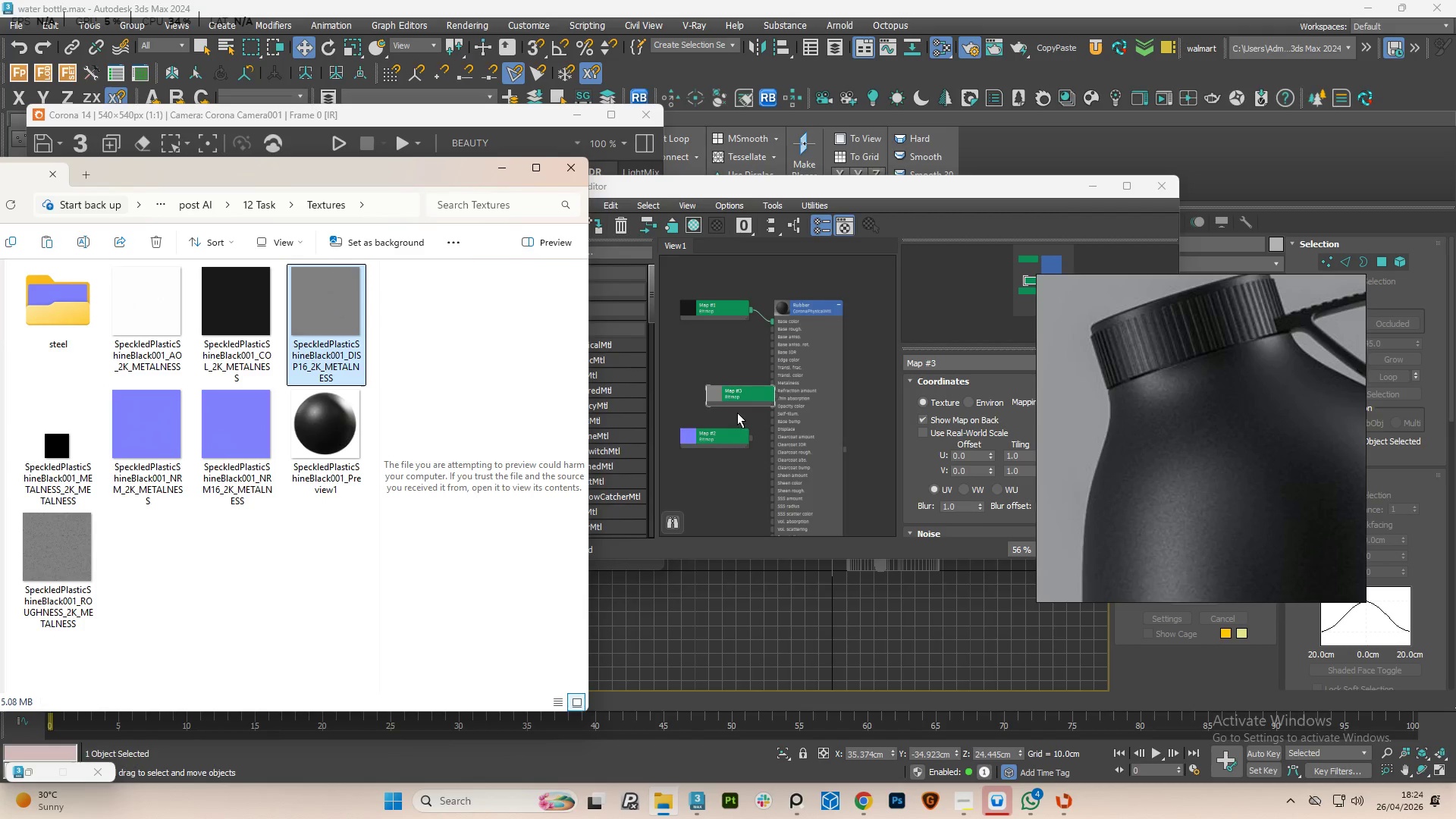 
left_click_drag(start_coordinate=[751, 396], to_coordinate=[701, 414])
 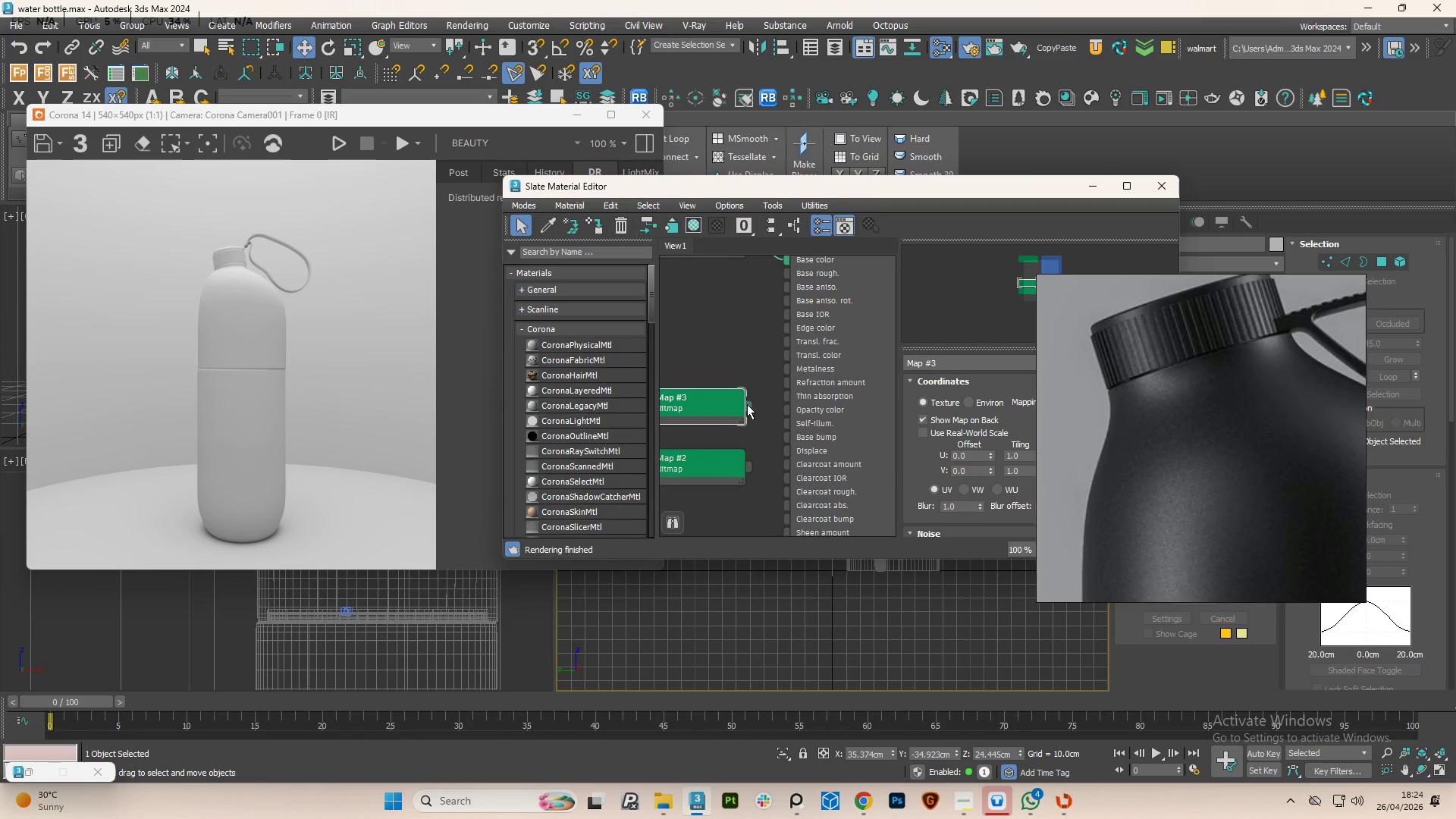 
left_click_drag(start_coordinate=[747, 404], to_coordinate=[788, 453])
 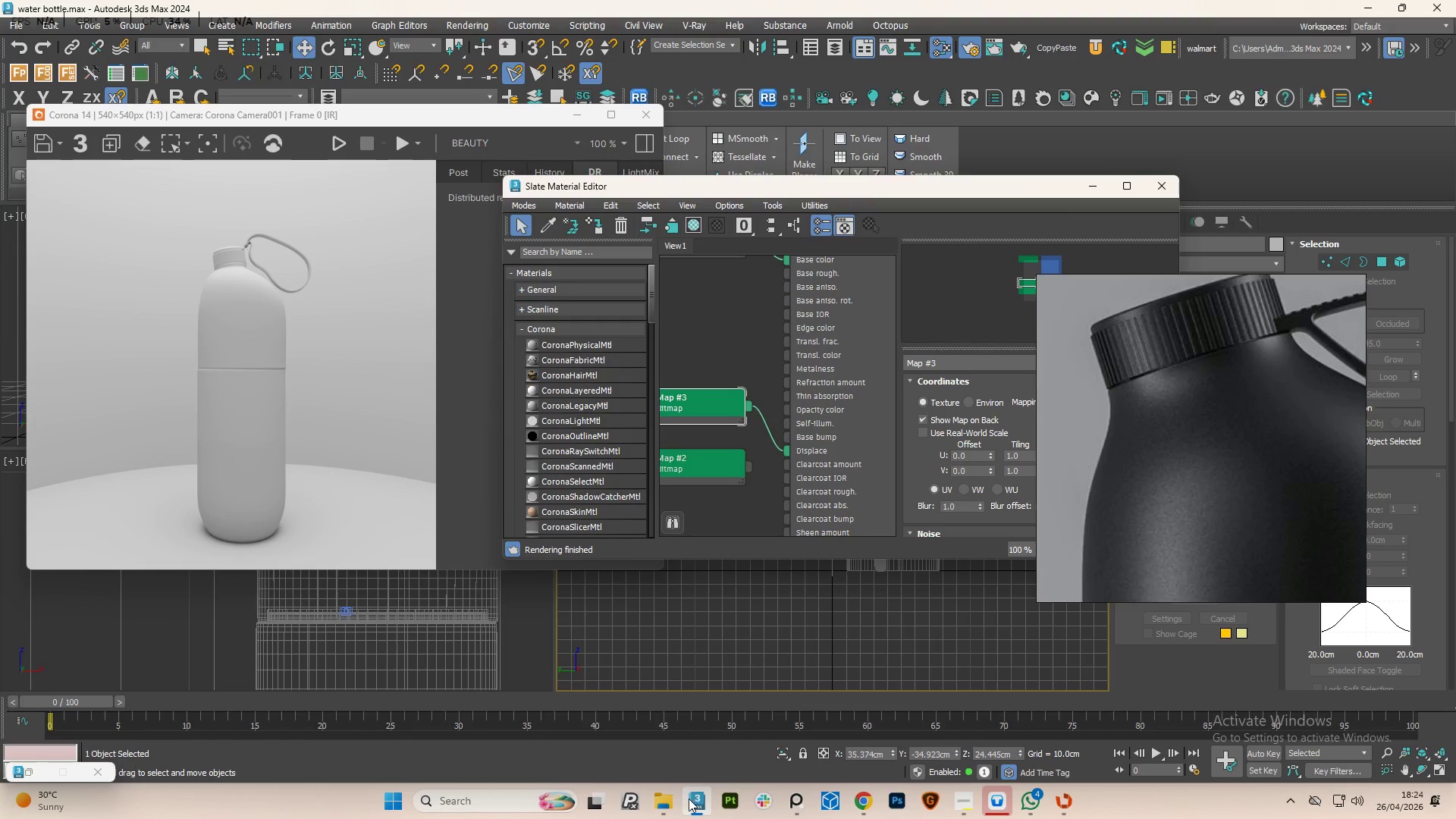 
scroll: coordinate [758, 398], scroll_direction: up, amount: 4.0
 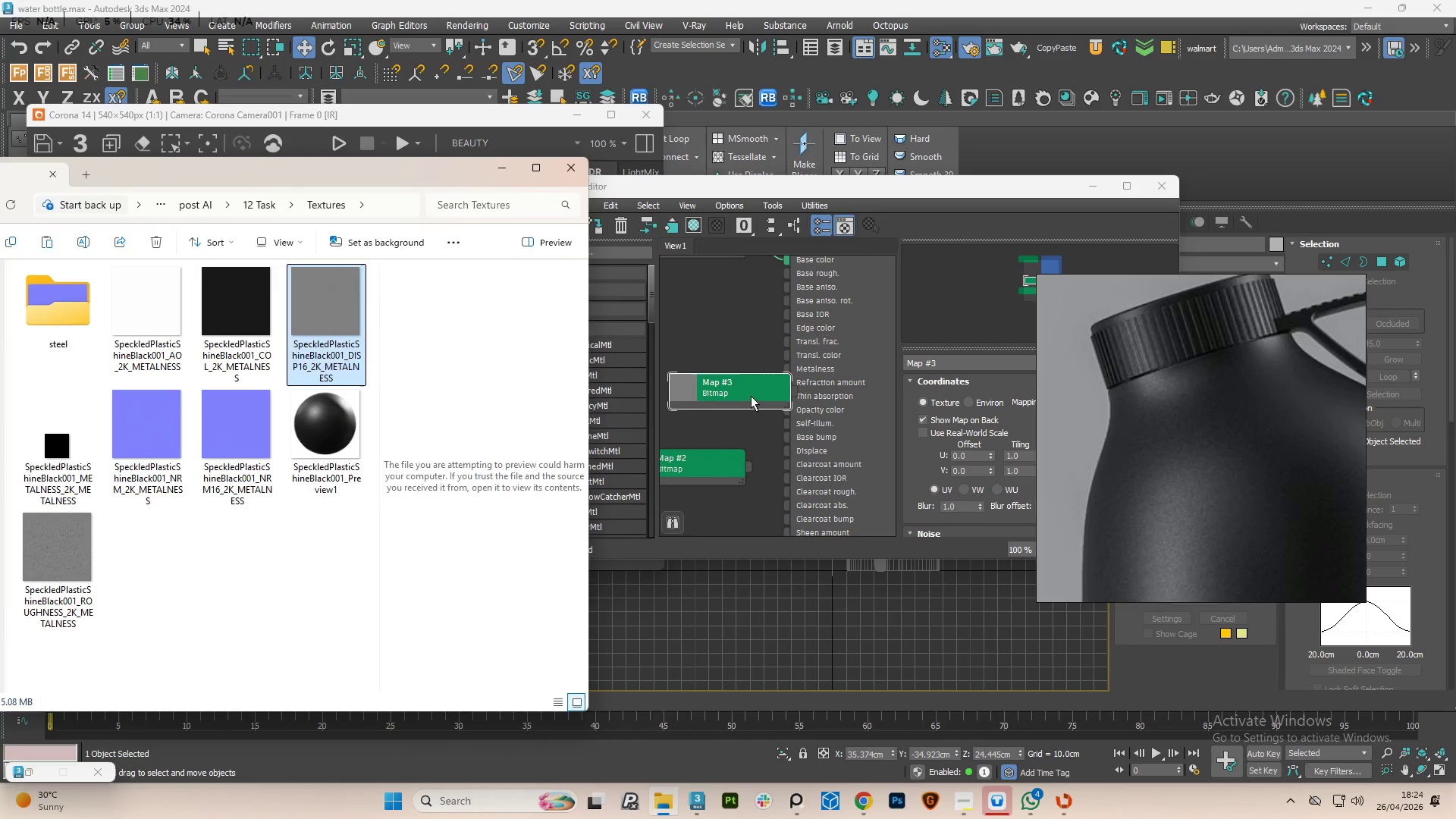 
left_click([661, 796])
 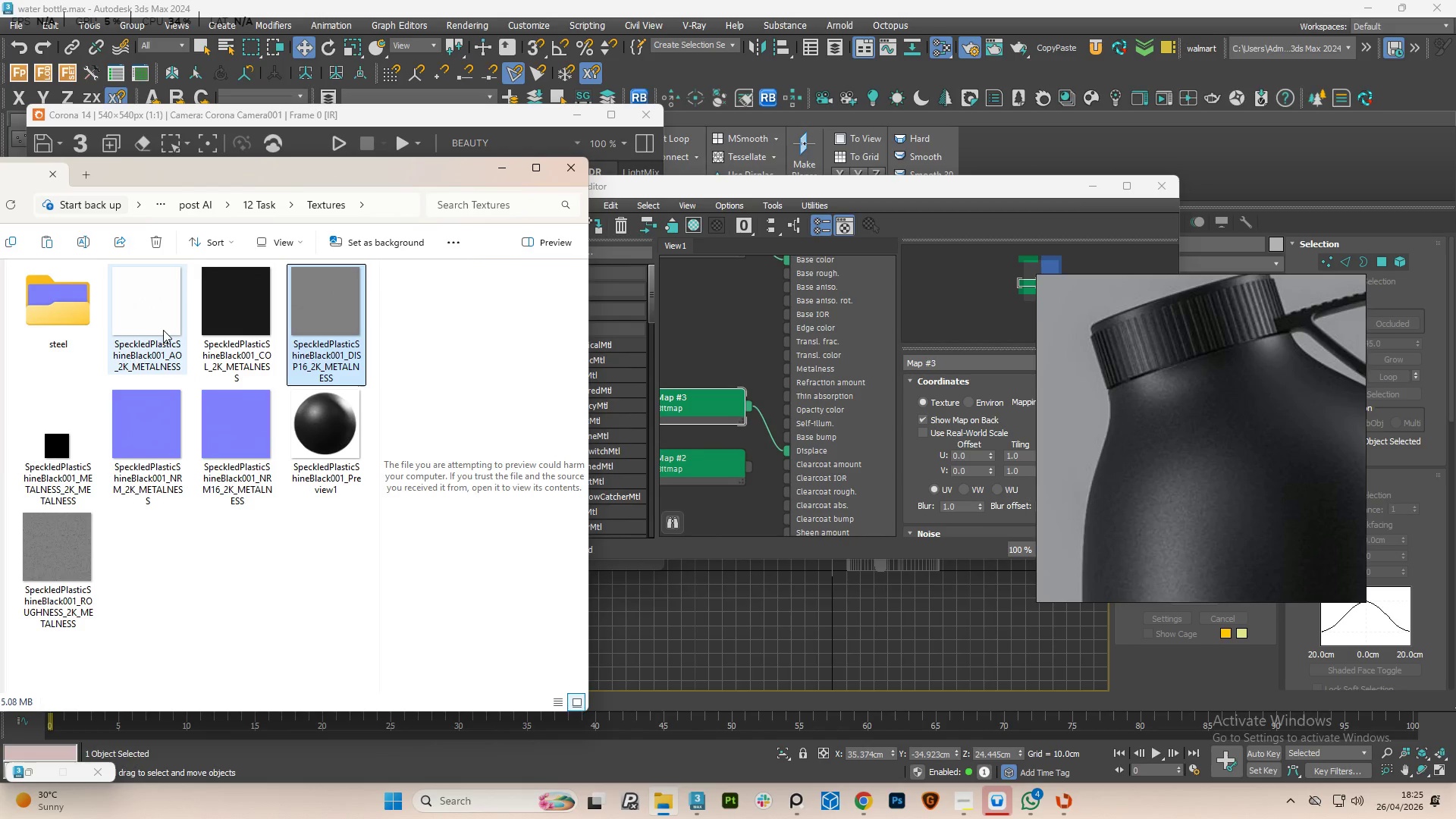 
left_click([163, 330])
 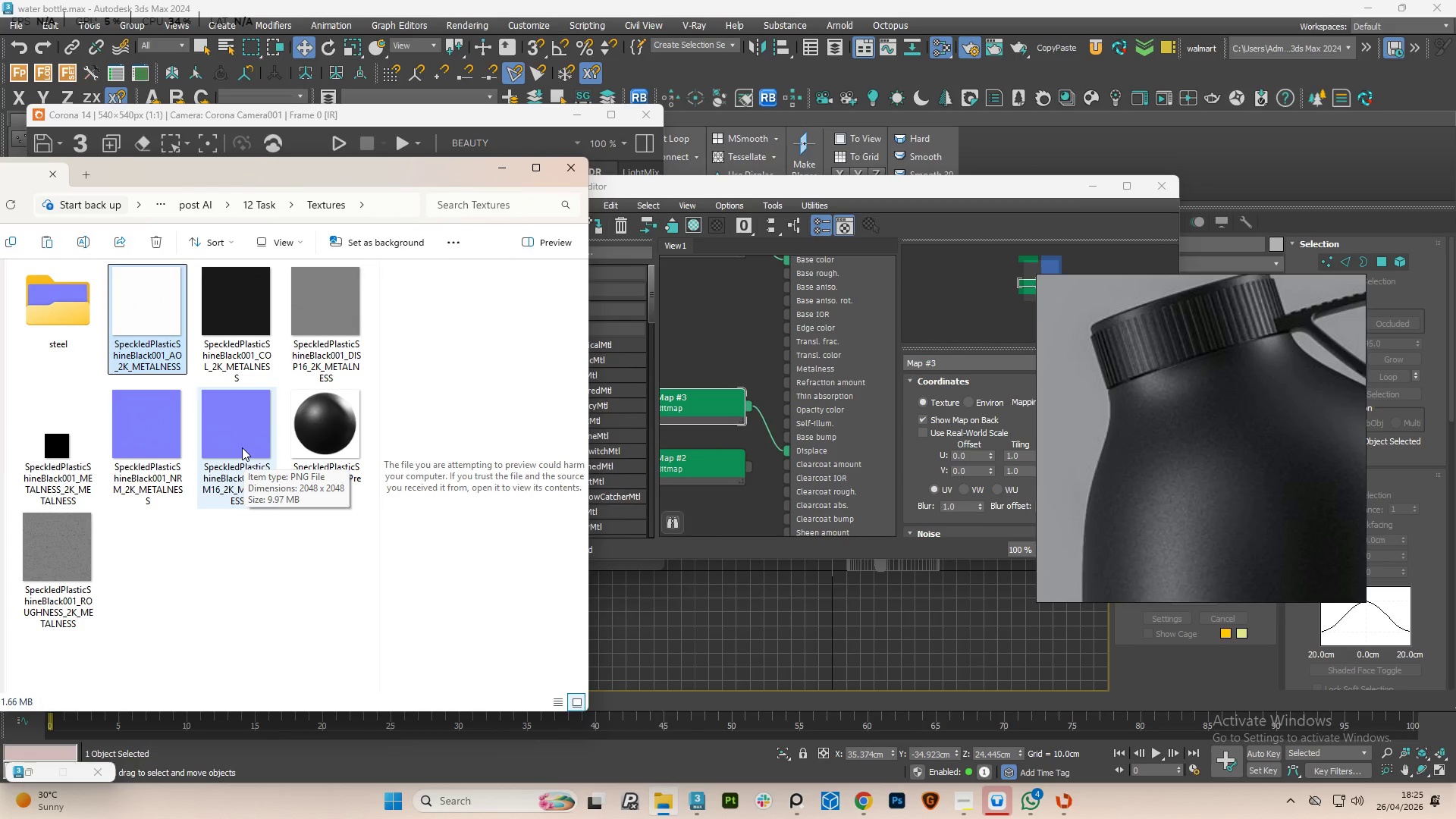 
wait(6.84)
 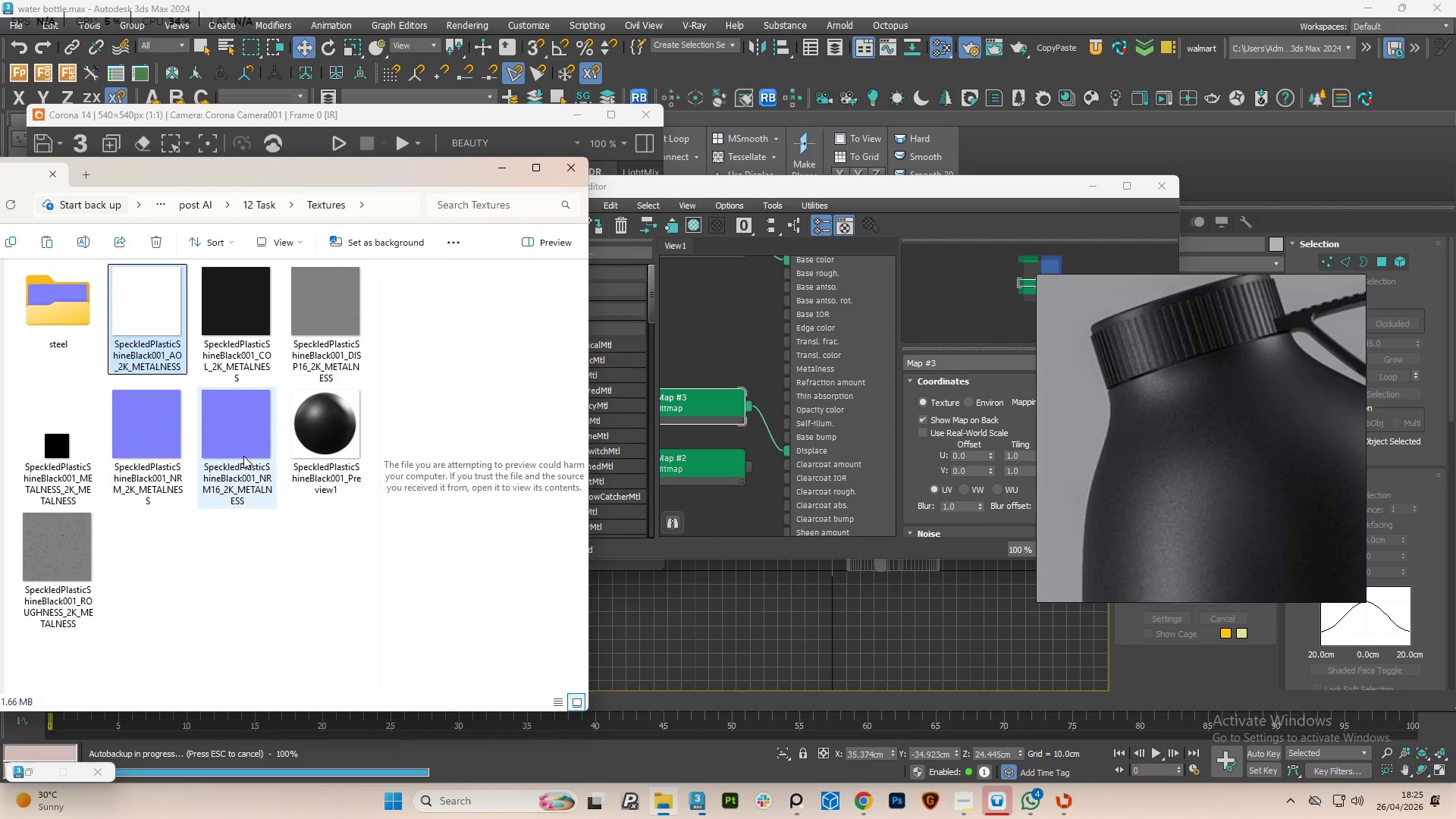 
left_click([223, 431])
 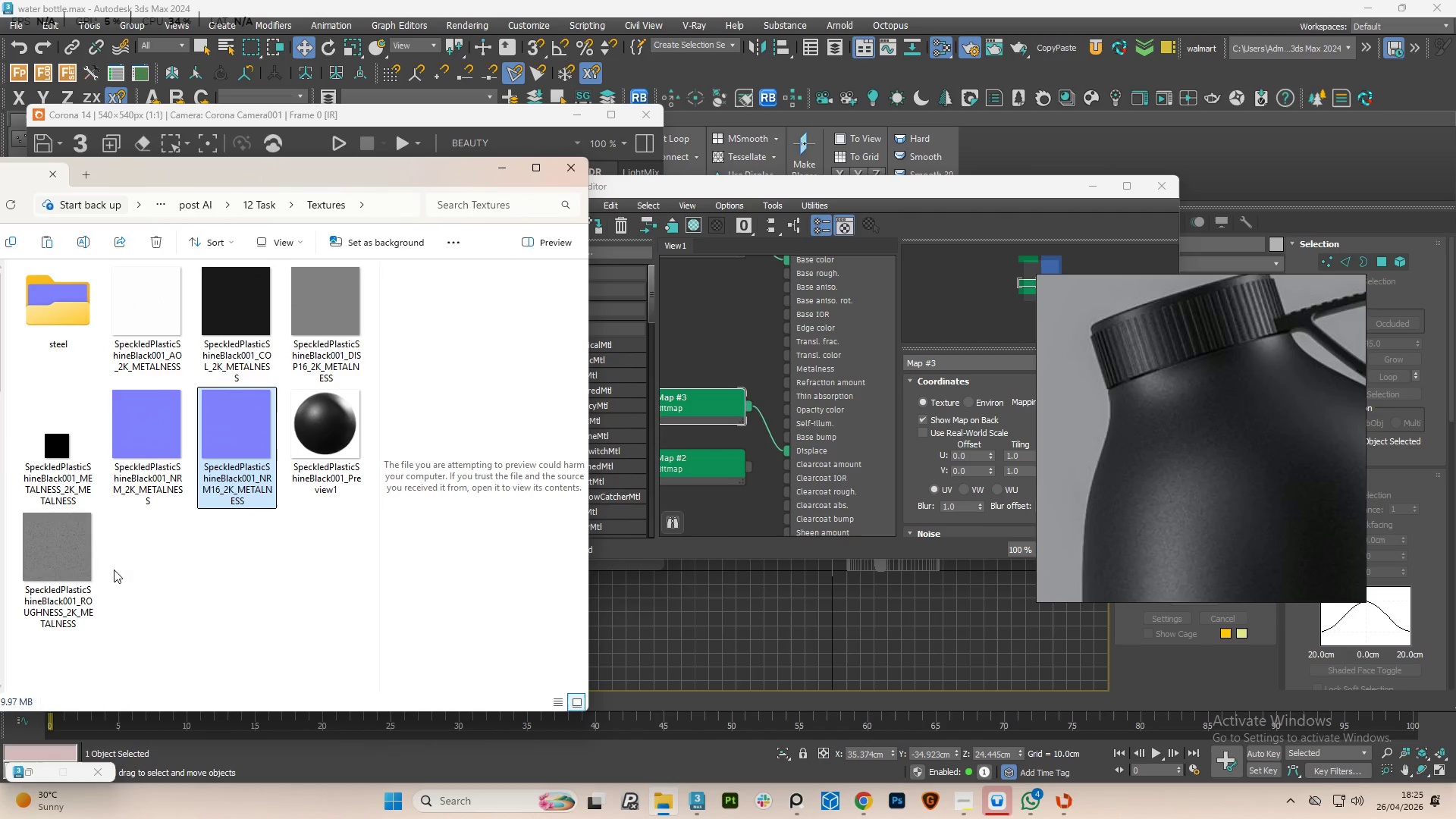 
left_click_drag(start_coordinate=[57, 554], to_coordinate=[702, 300])
 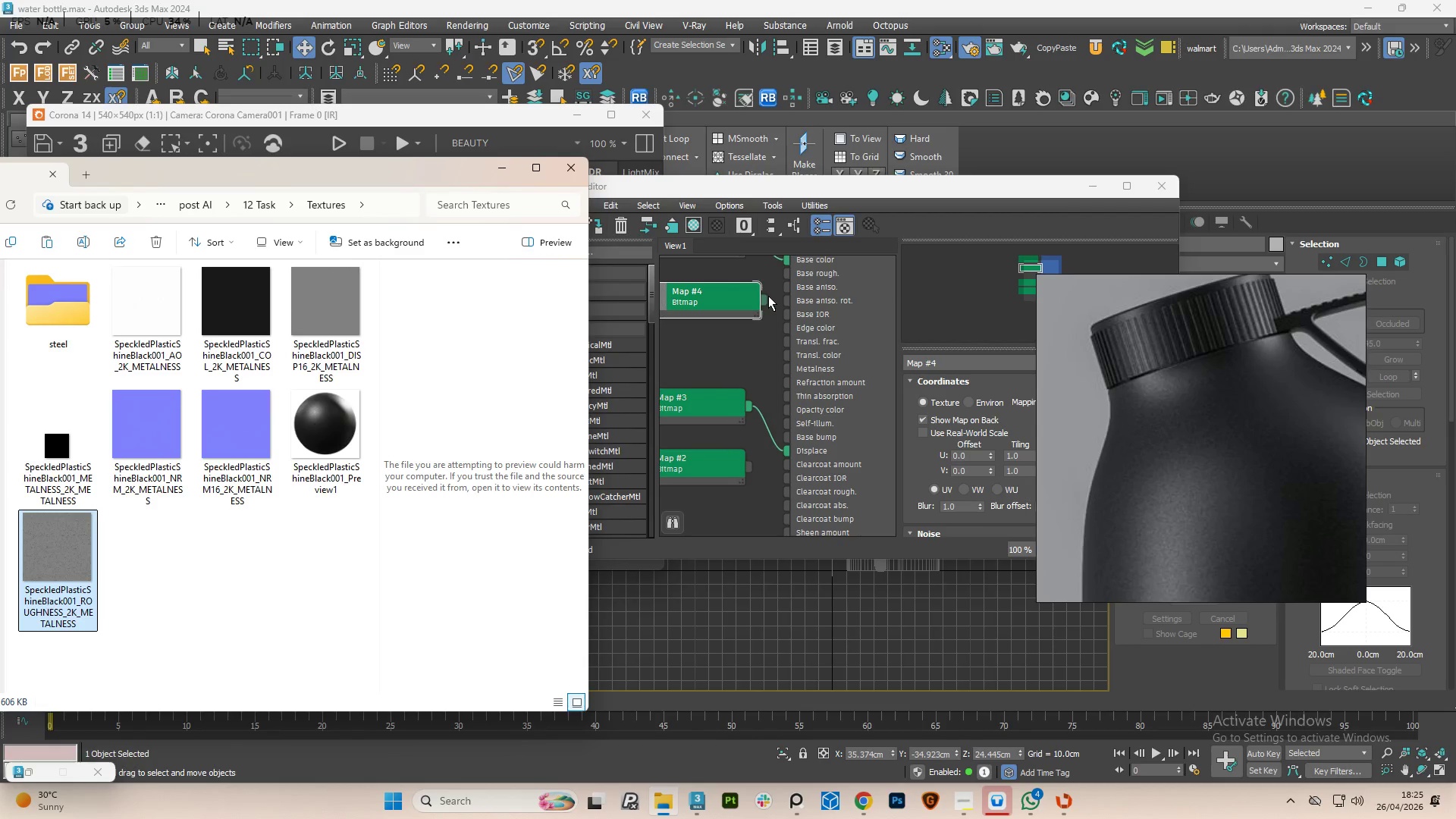 
left_click_drag(start_coordinate=[761, 300], to_coordinate=[786, 278])
 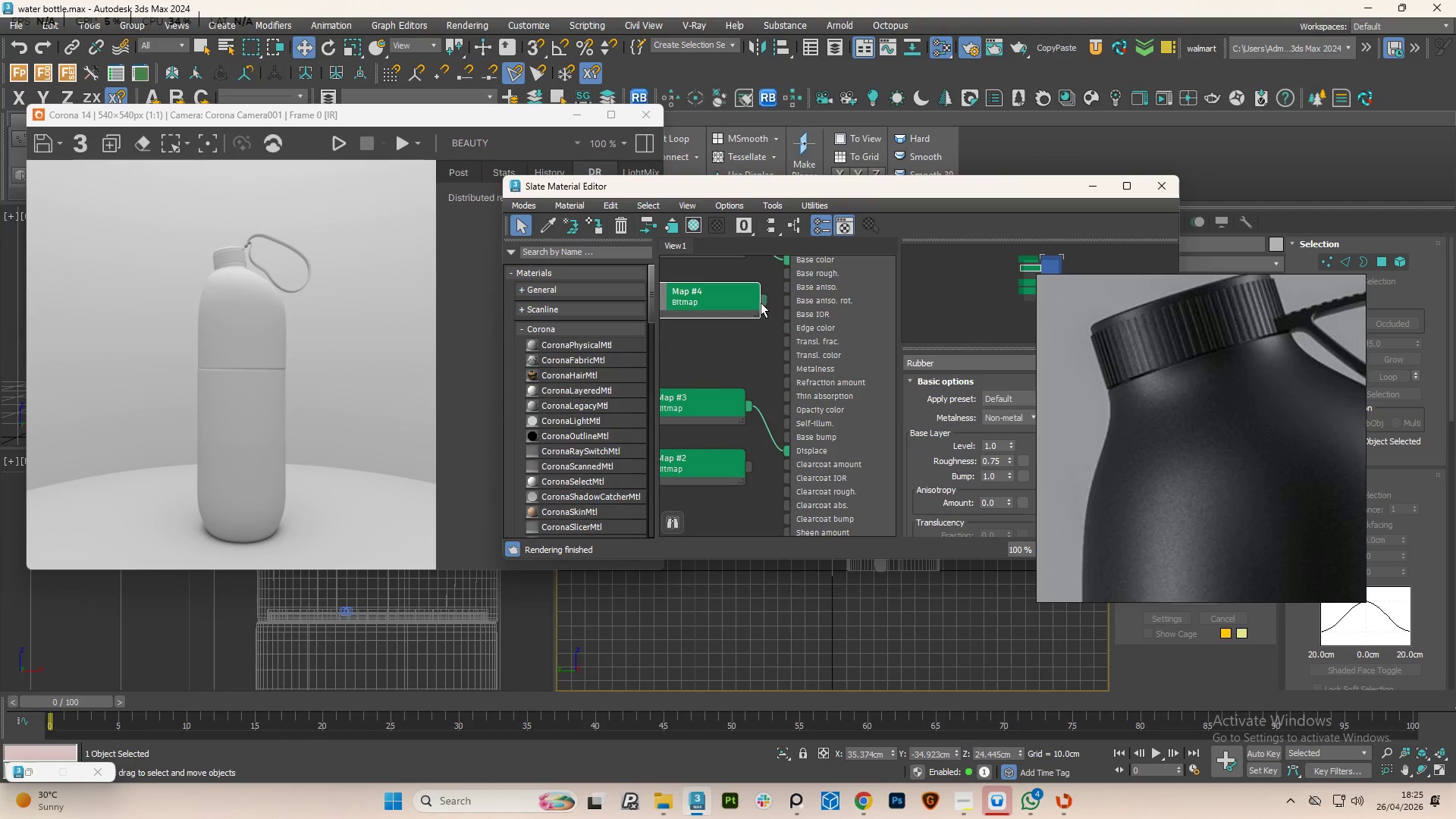 
left_click_drag(start_coordinate=[761, 303], to_coordinate=[789, 275])
 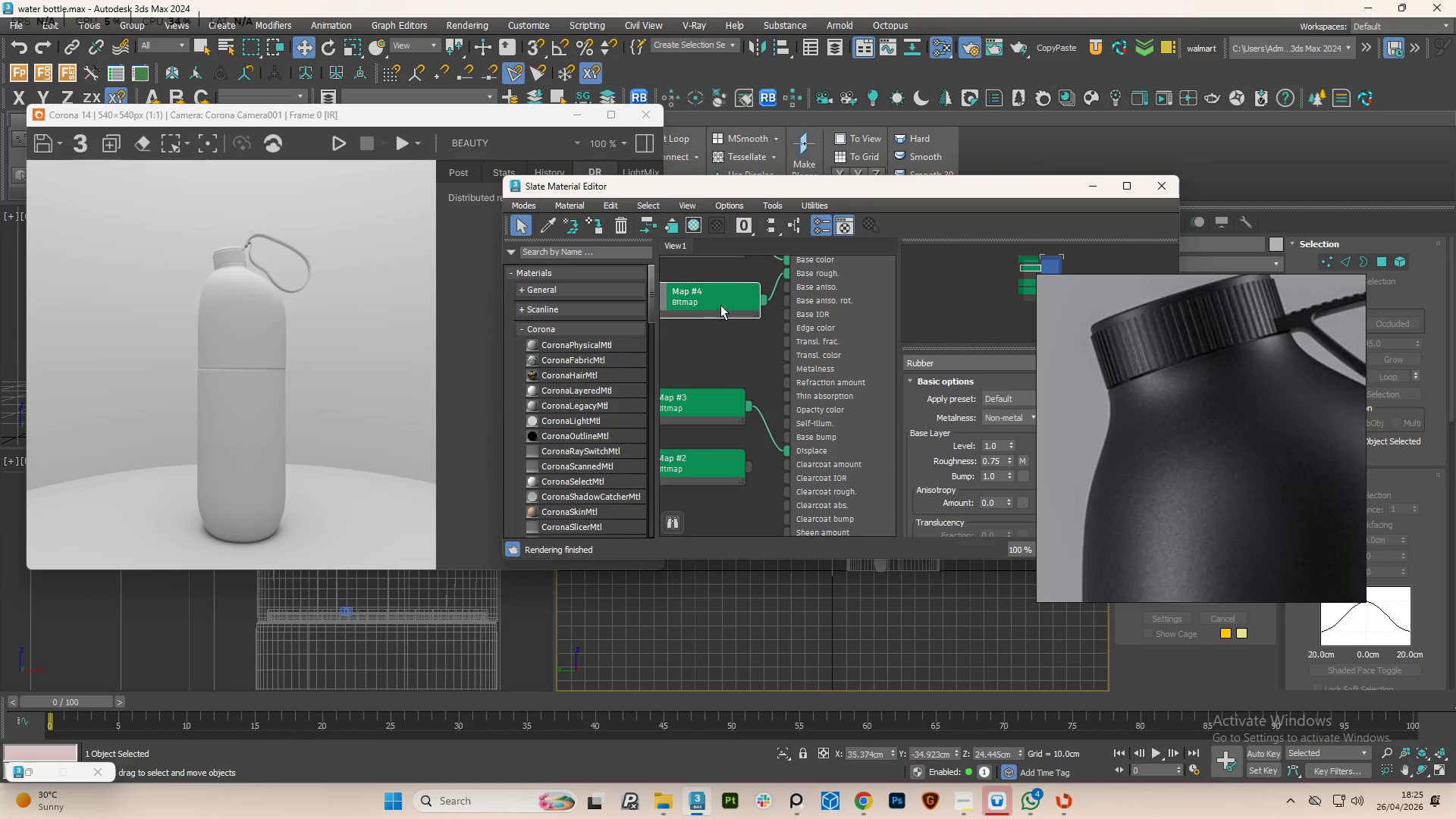 
left_click_drag(start_coordinate=[720, 305], to_coordinate=[705, 300])
 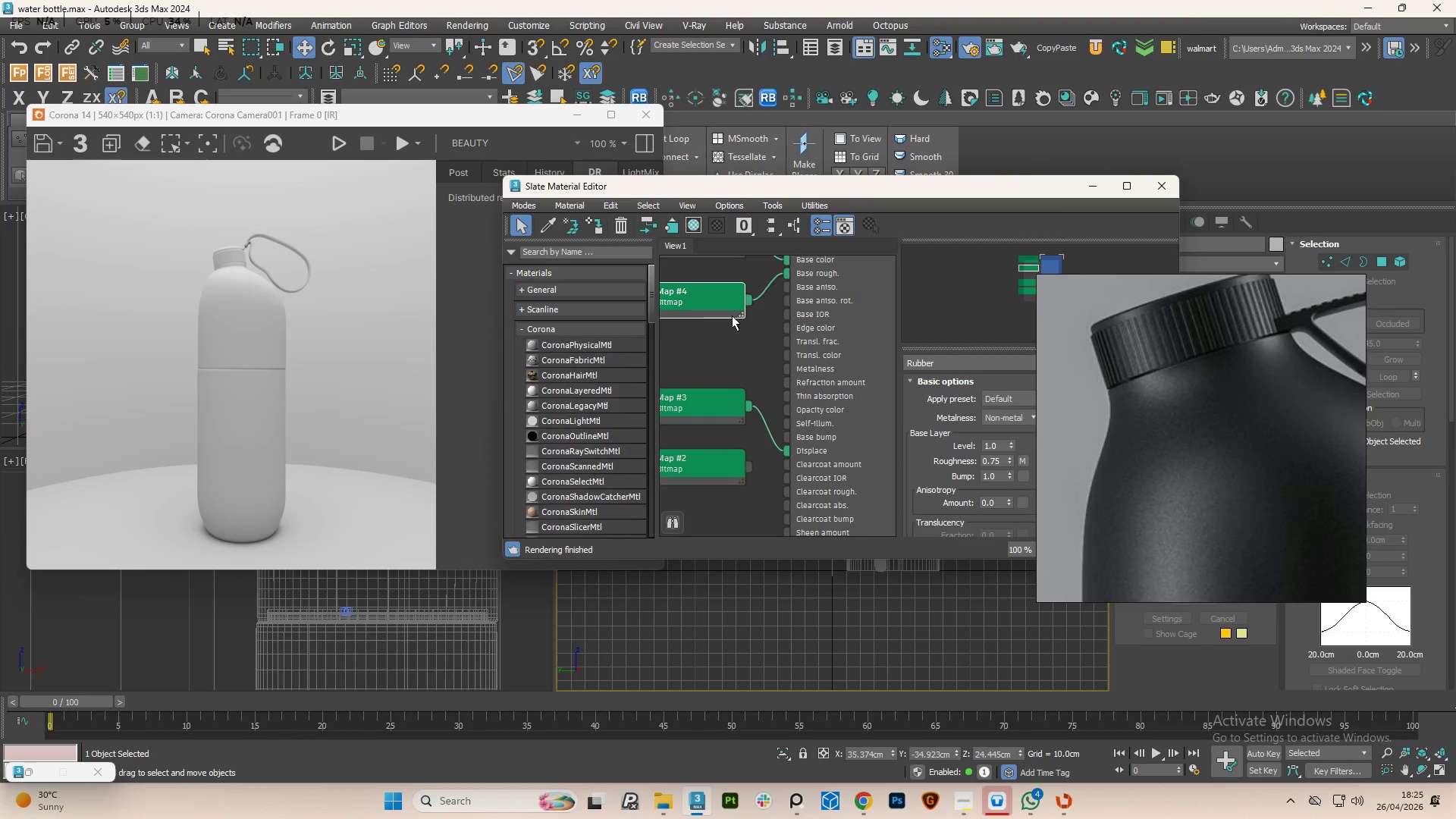 
scroll: coordinate [768, 359], scroll_direction: down, amount: 3.0
 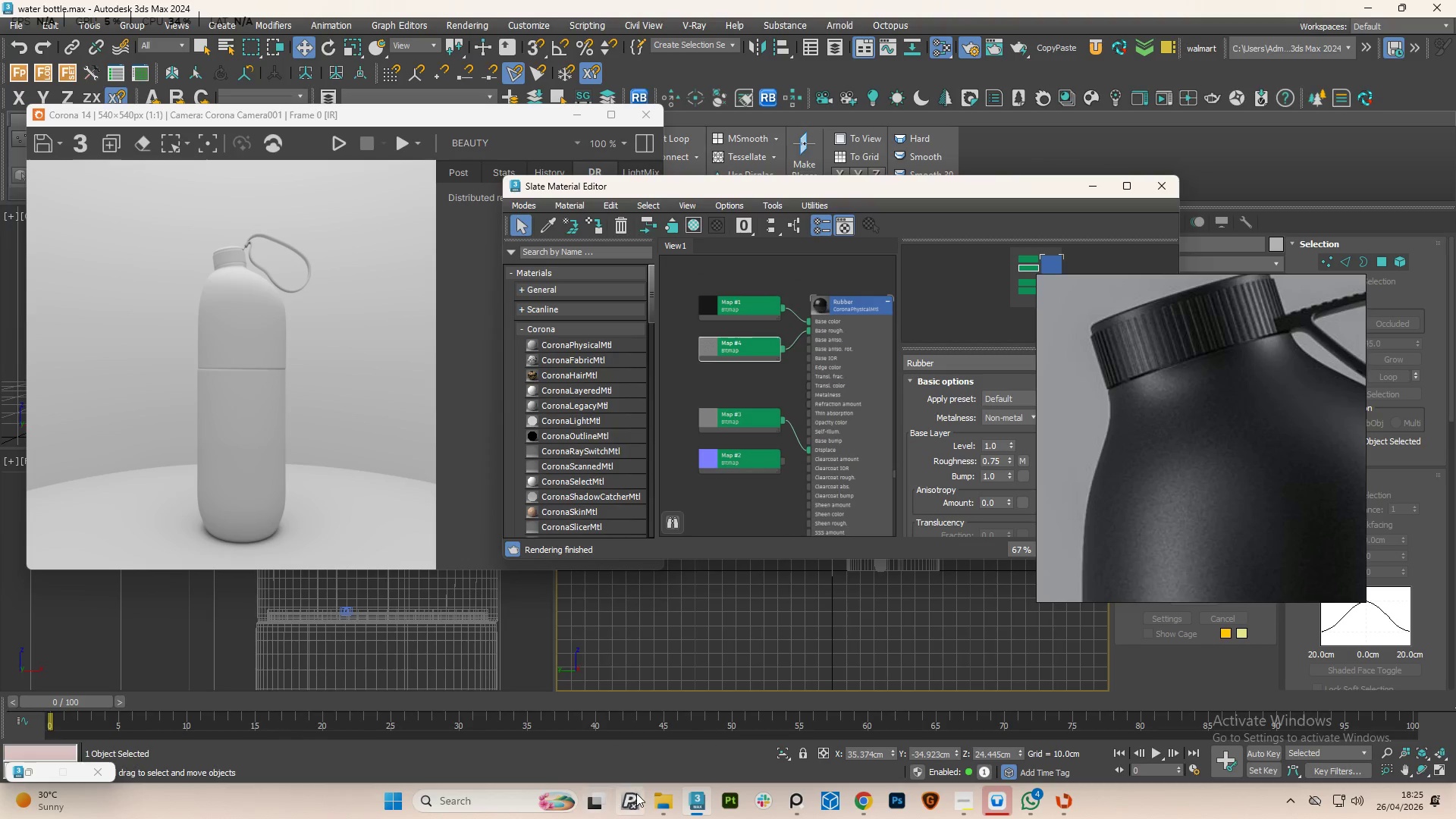 
left_click([672, 799])
 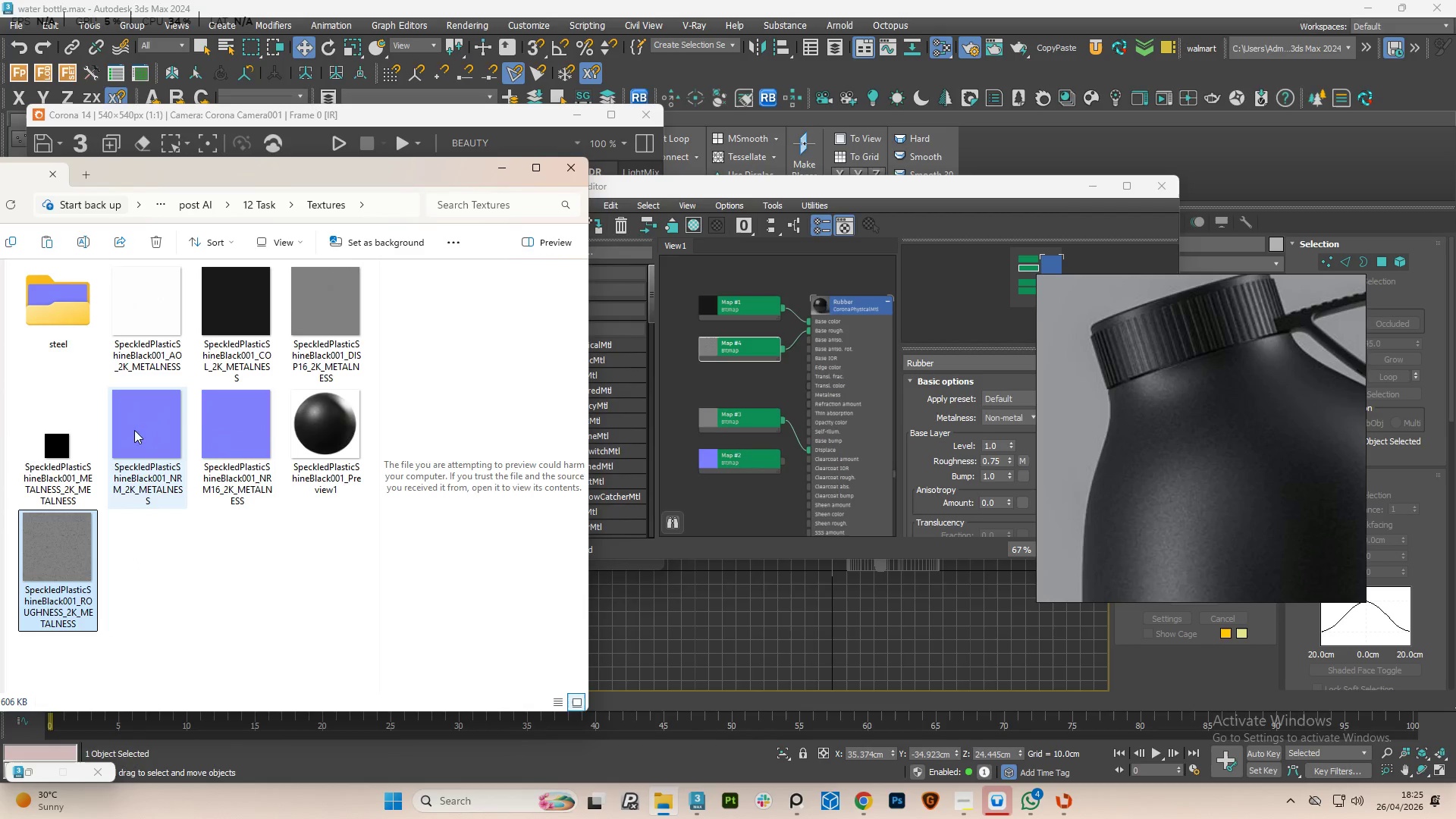 
left_click([222, 449])
 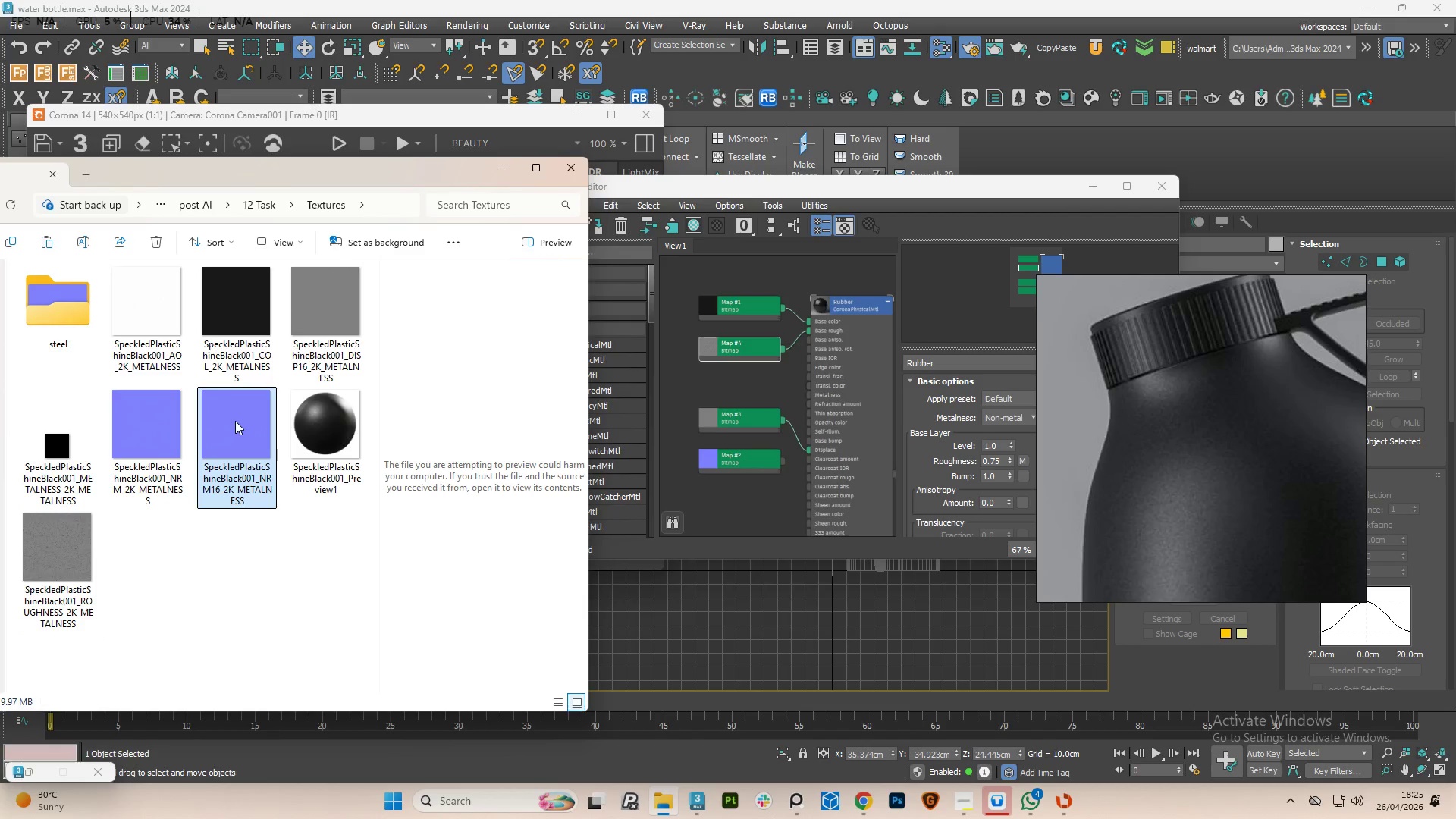 
left_click_drag(start_coordinate=[231, 422], to_coordinate=[724, 385])
 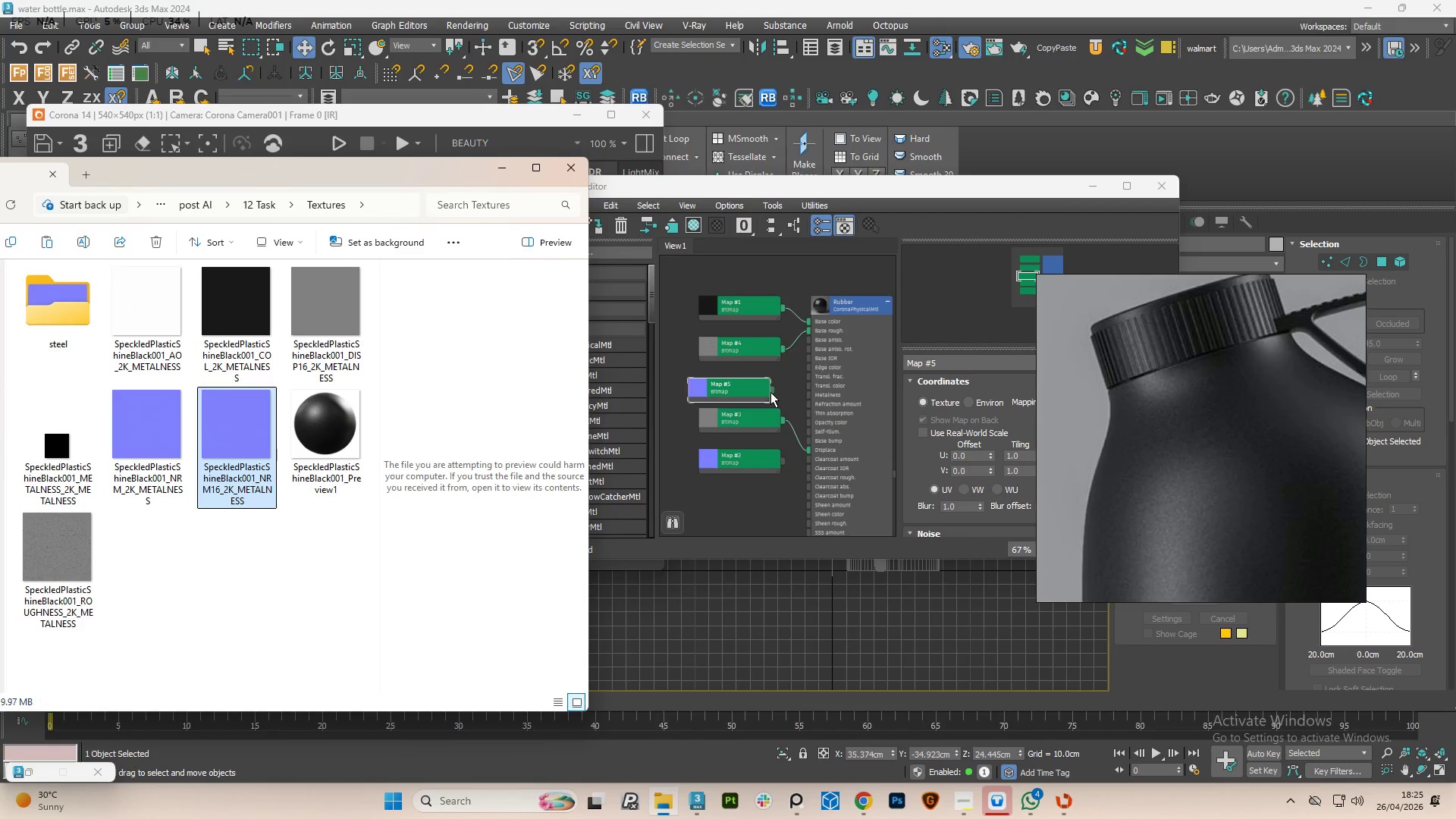 
left_click_drag(start_coordinate=[772, 391], to_coordinate=[812, 442])
 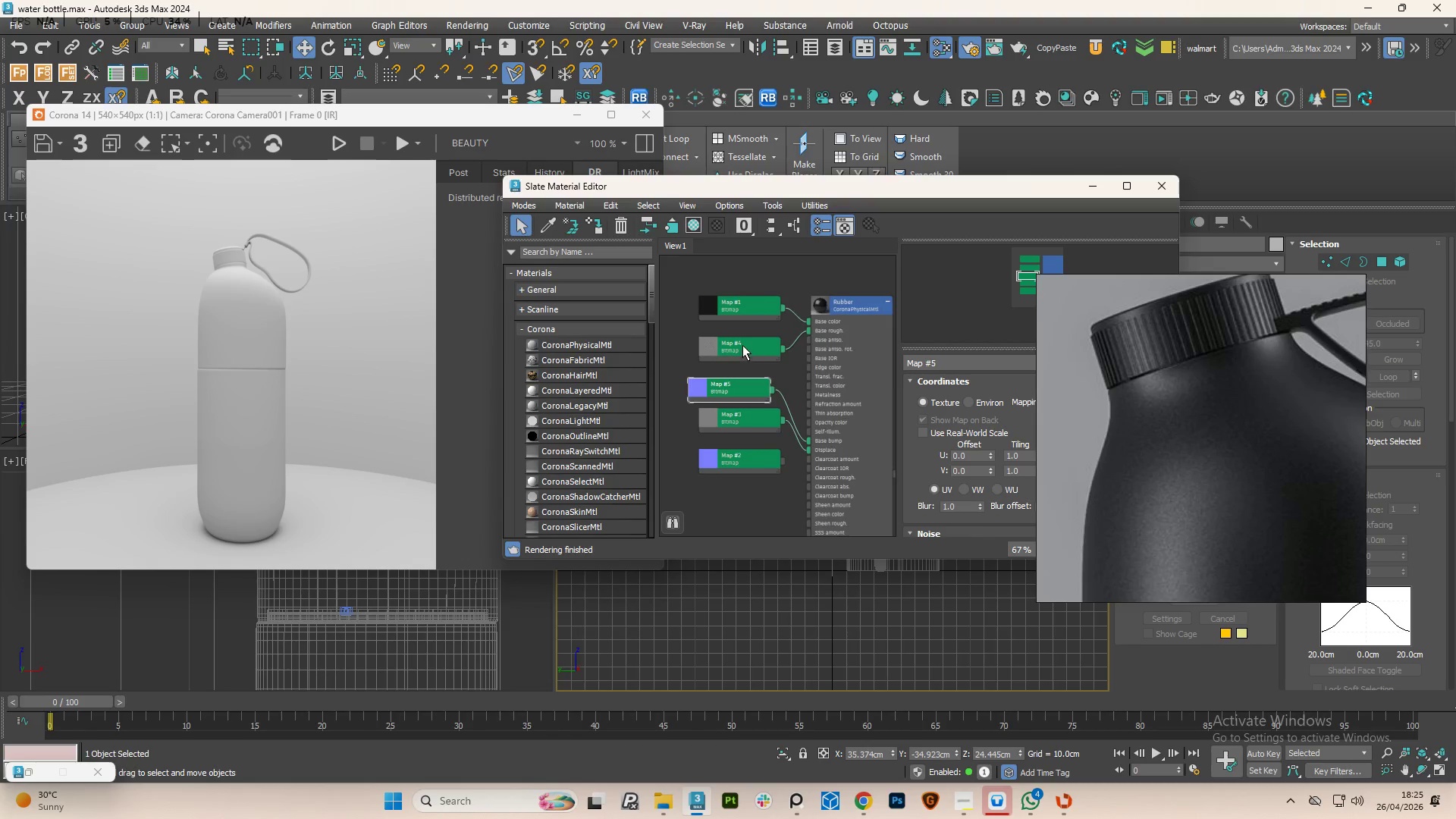 
scroll: coordinate [742, 345], scroll_direction: down, amount: 1.0
 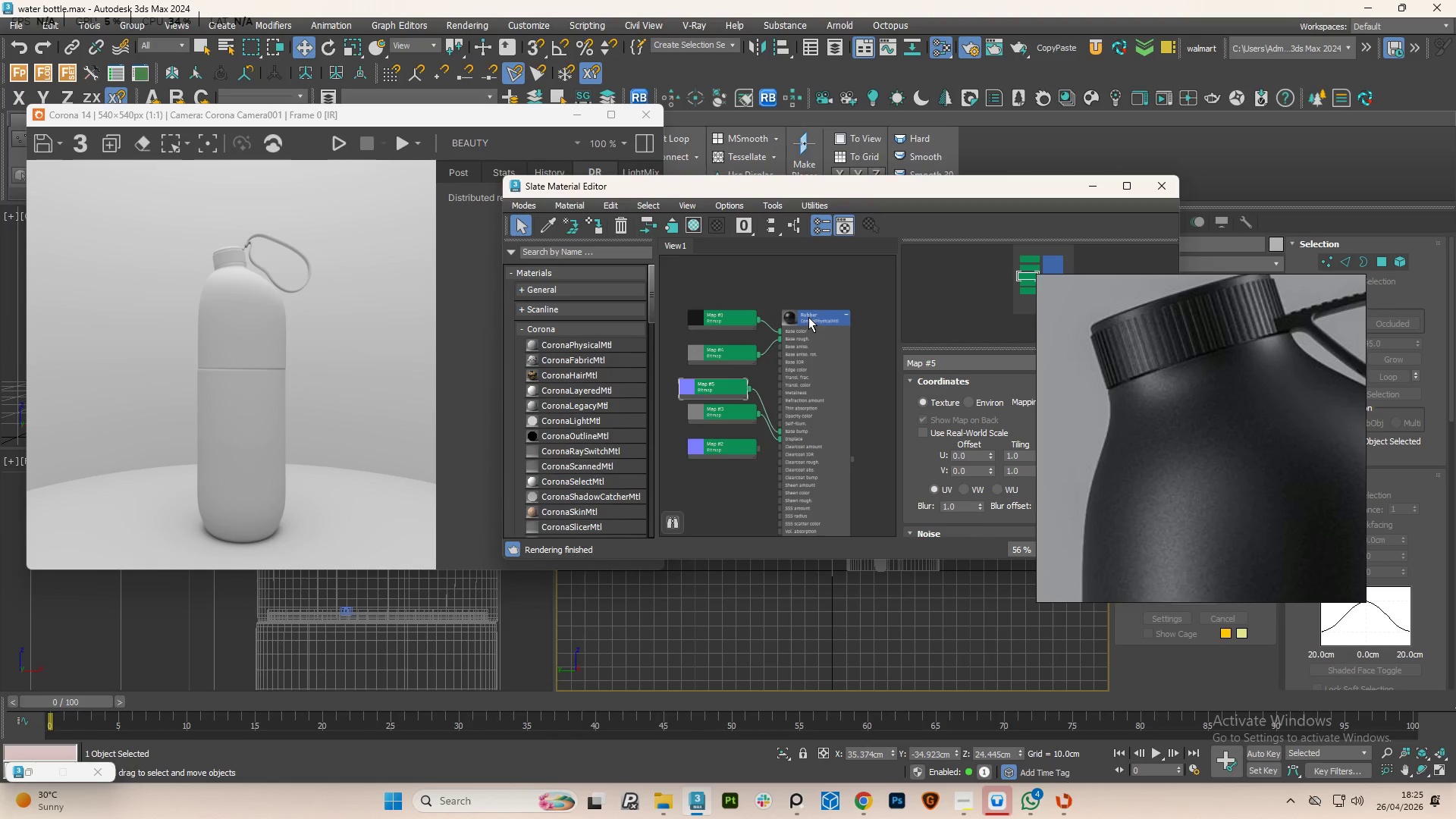 
left_click([796, 312])
 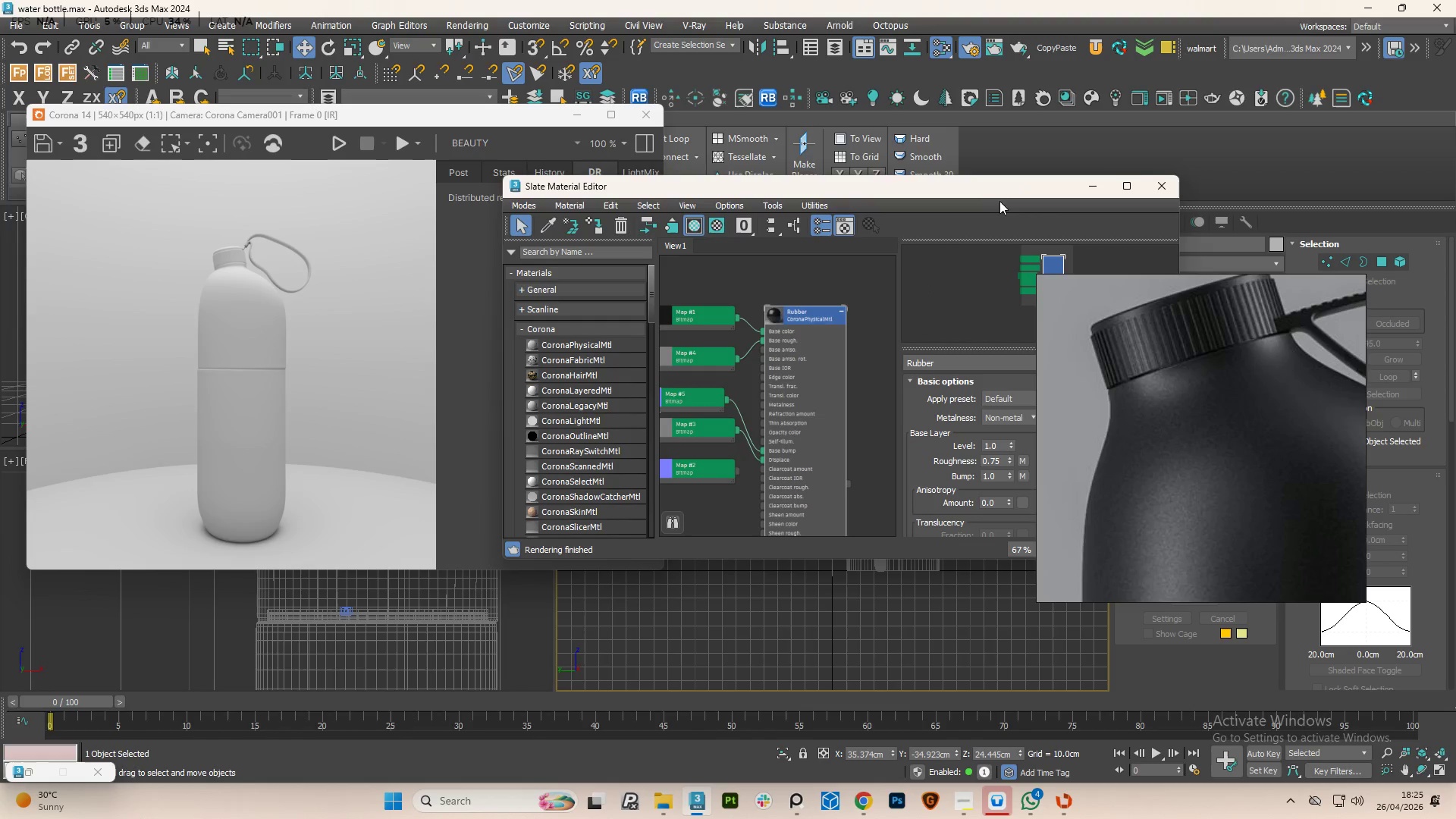 
scroll: coordinate [761, 317], scroll_direction: up, amount: 1.0
 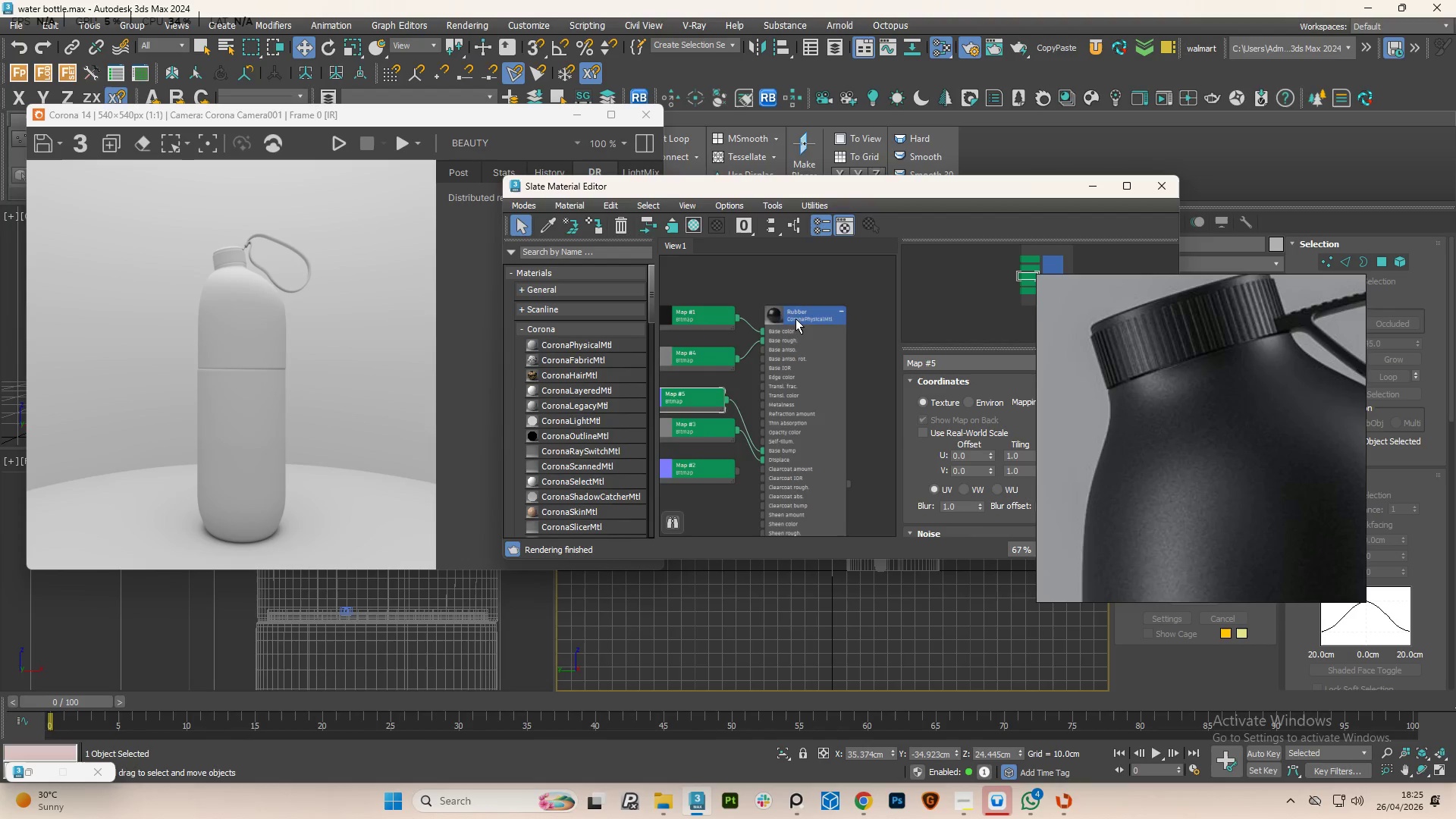 
left_click_drag(start_coordinate=[971, 189], to_coordinate=[714, 121])
 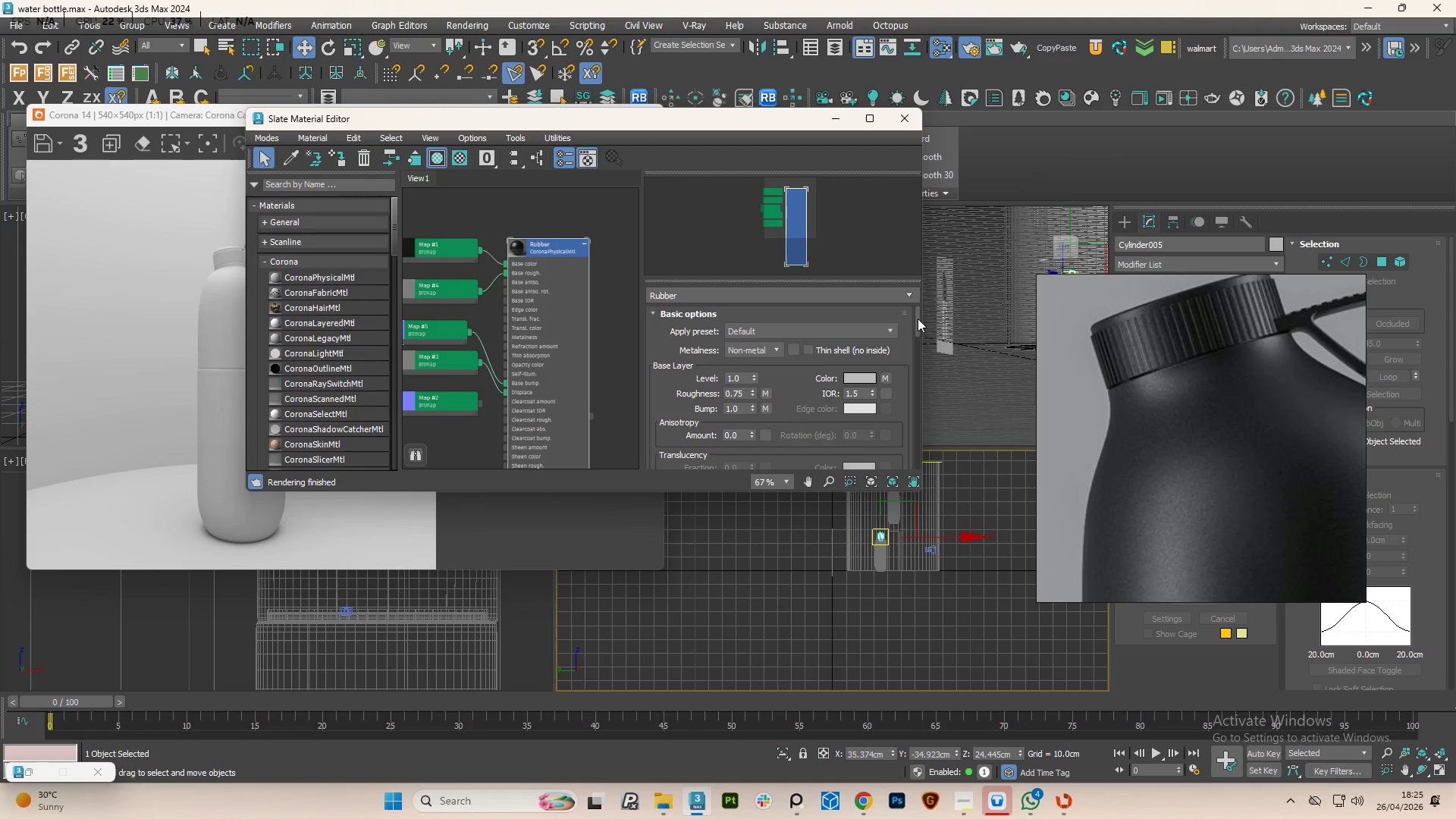 
left_click_drag(start_coordinate=[918, 318], to_coordinate=[916, 322])
 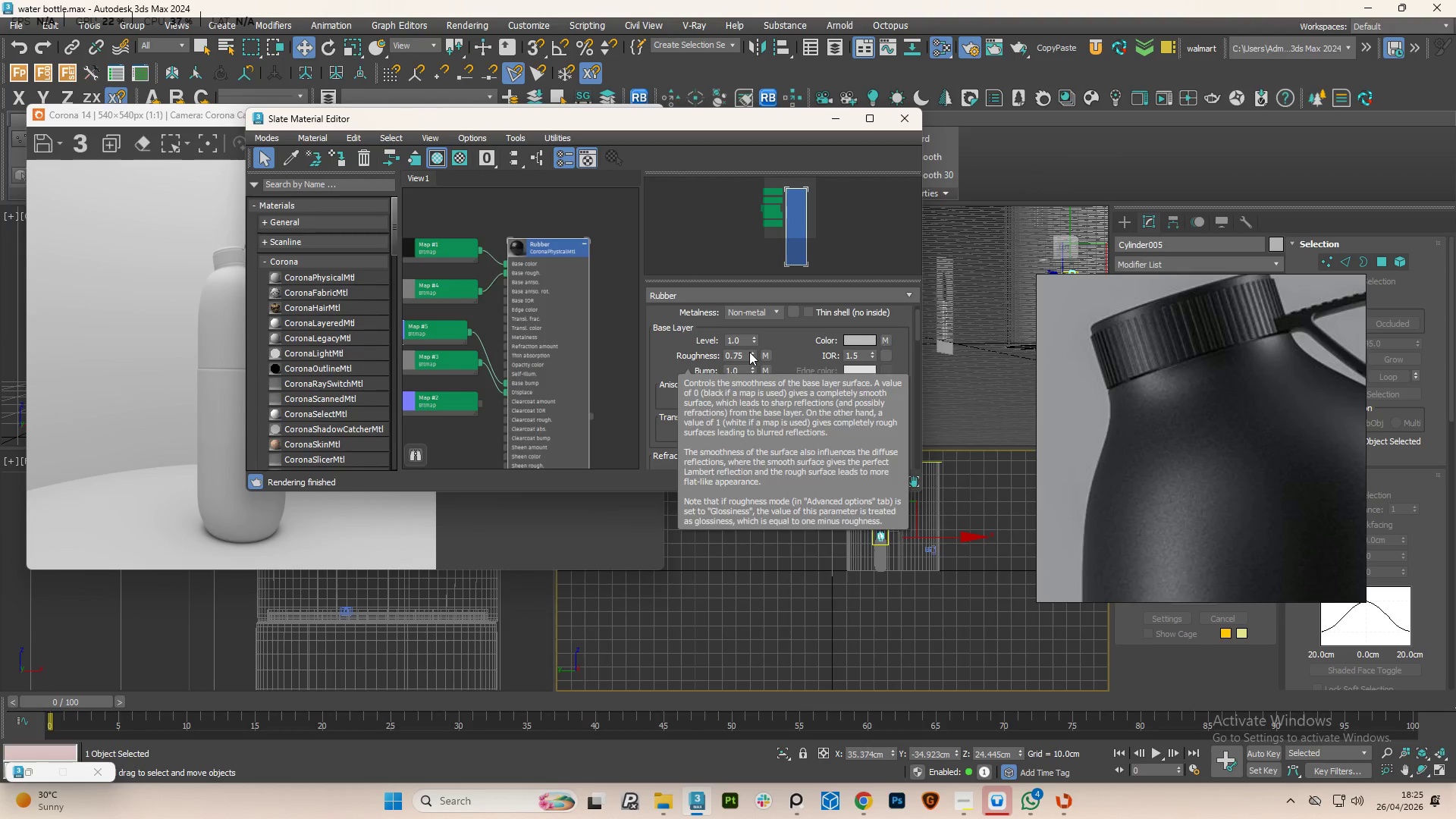 
double_click([744, 353])
 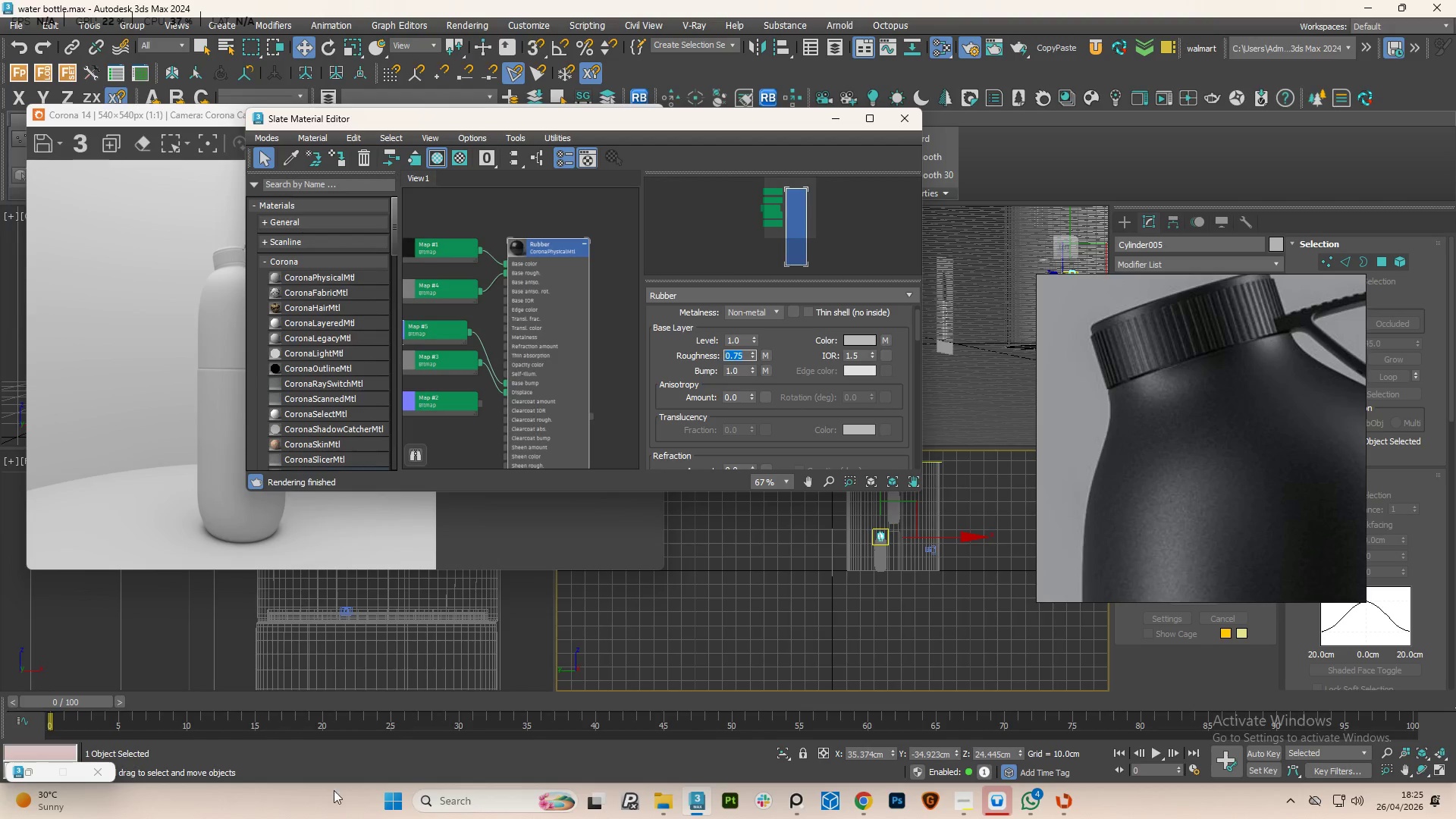 
left_click([803, 802])
 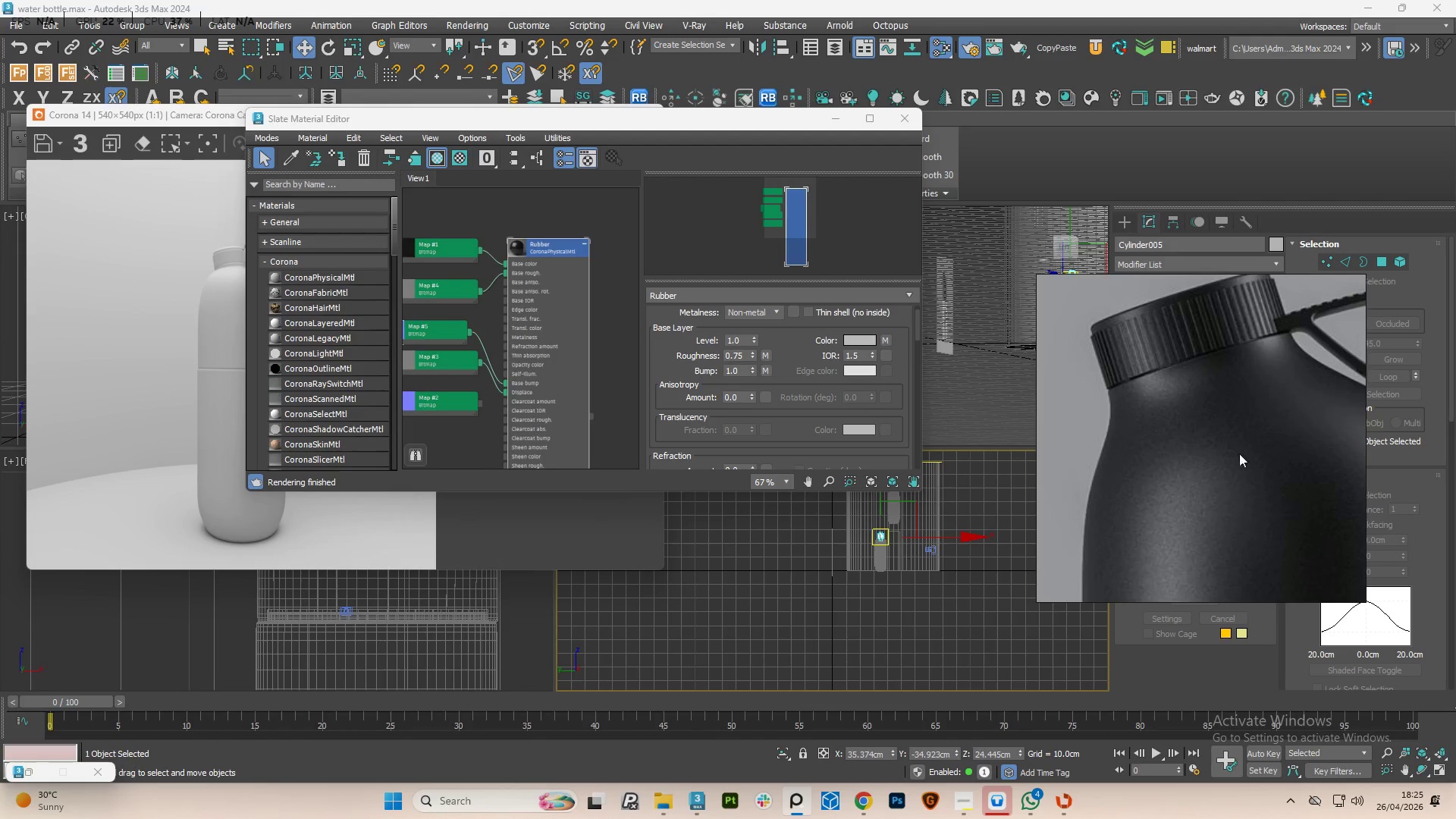 
scroll: coordinate [1261, 444], scroll_direction: down, amount: 8.0
 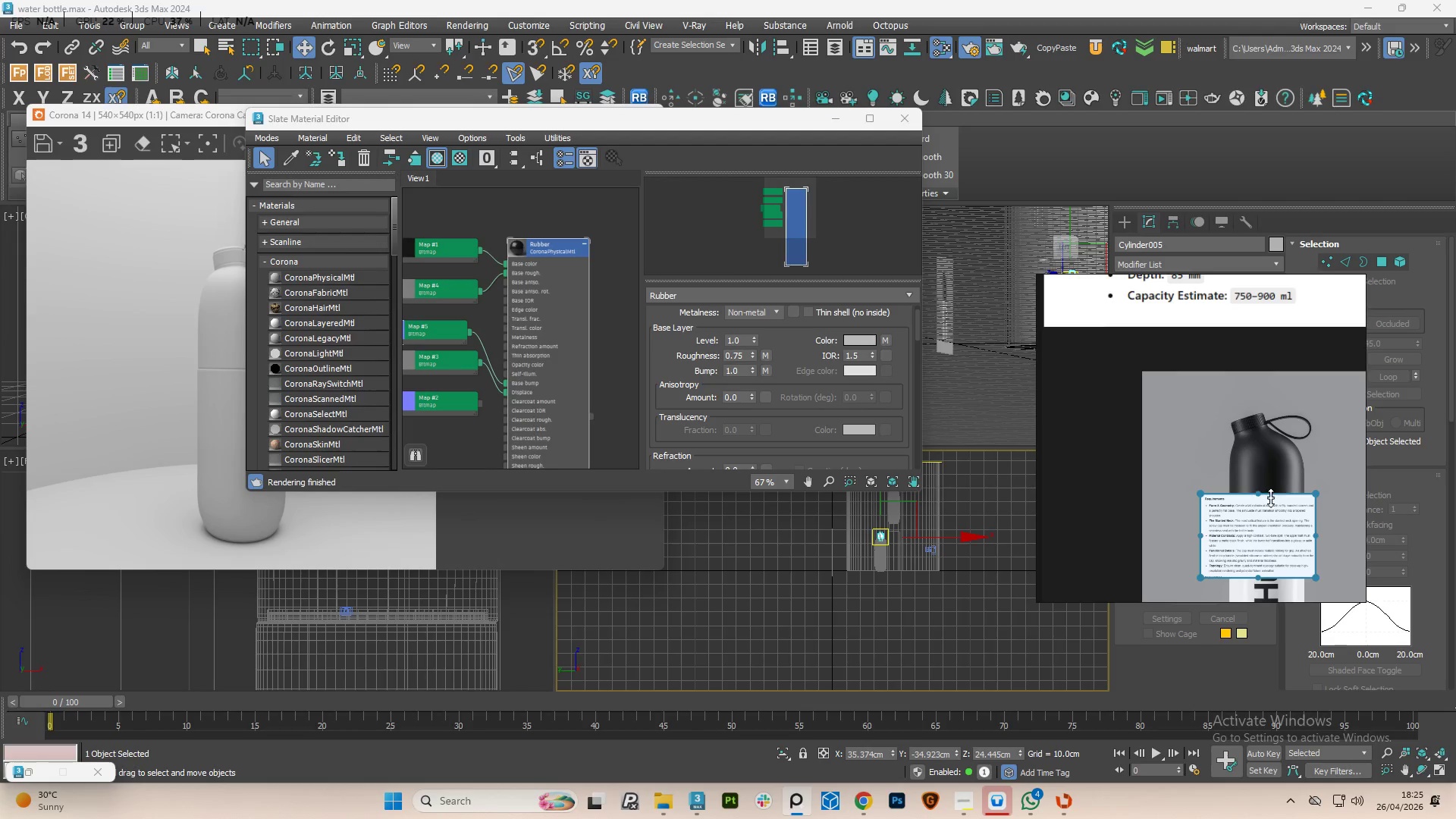 
scroll: coordinate [1169, 416], scroll_direction: up, amount: 5.0
 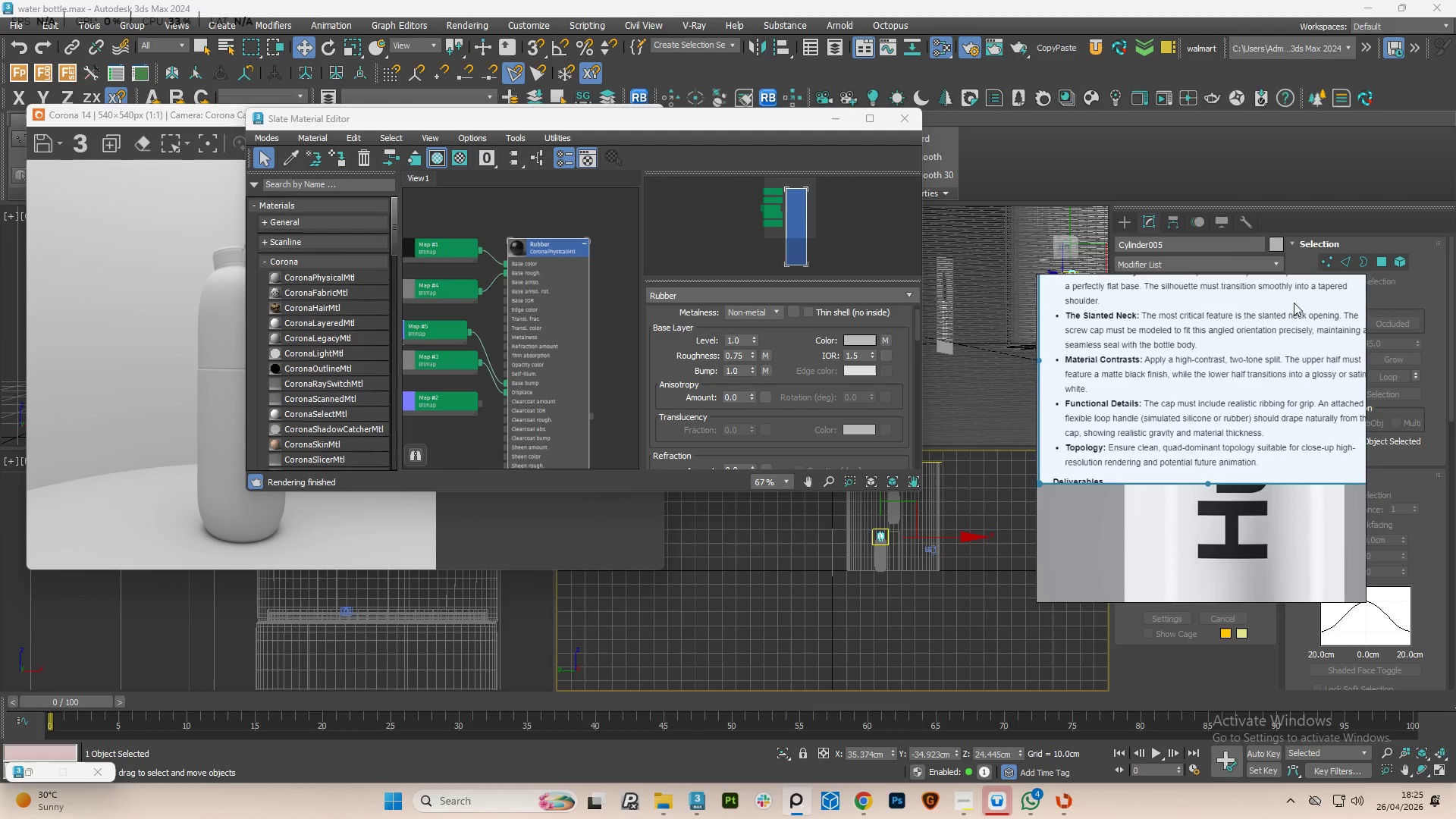 
left_click([1308, 291])
 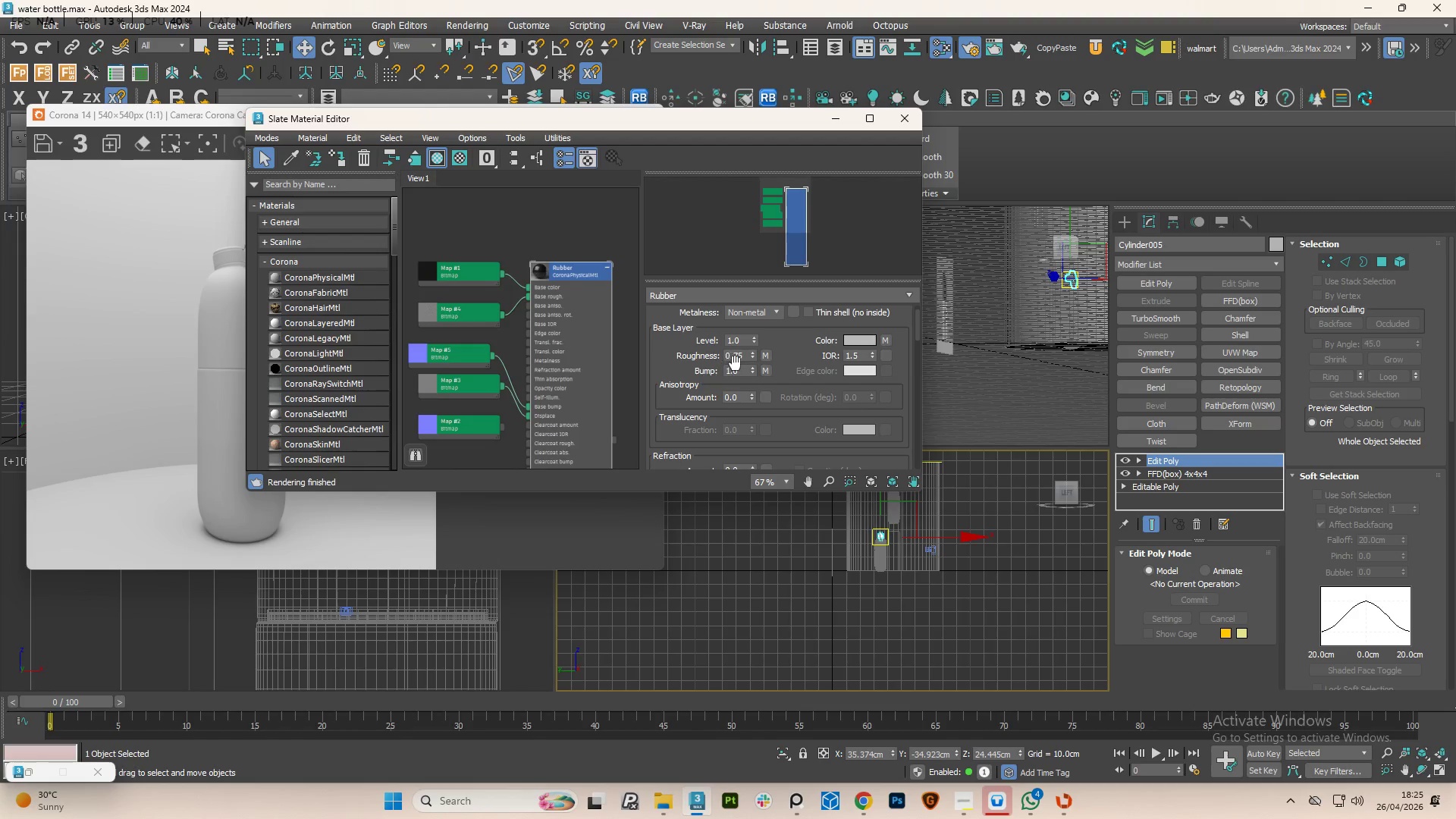 
double_click([744, 356])
 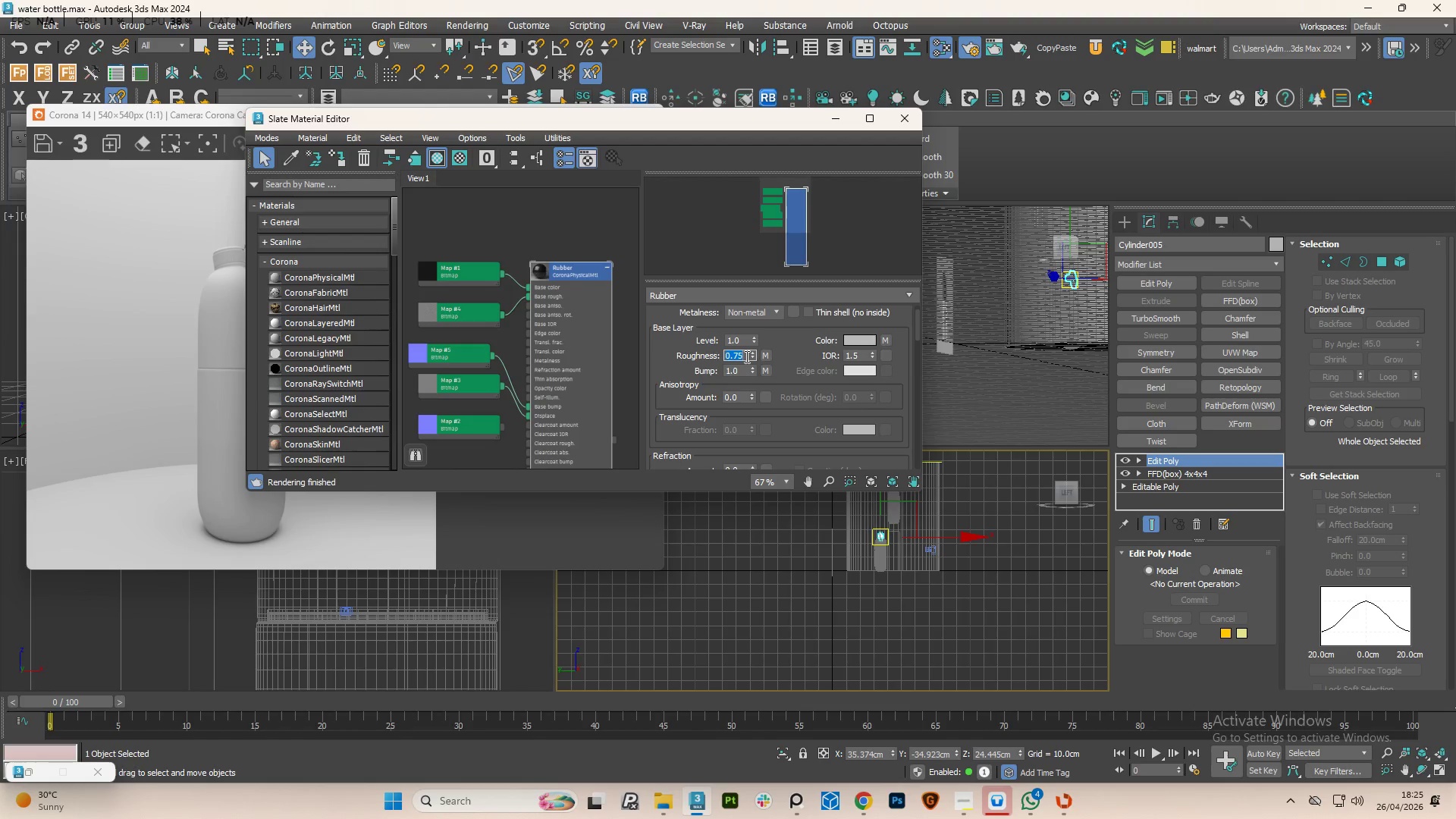 
key(NumpadDecimal)
 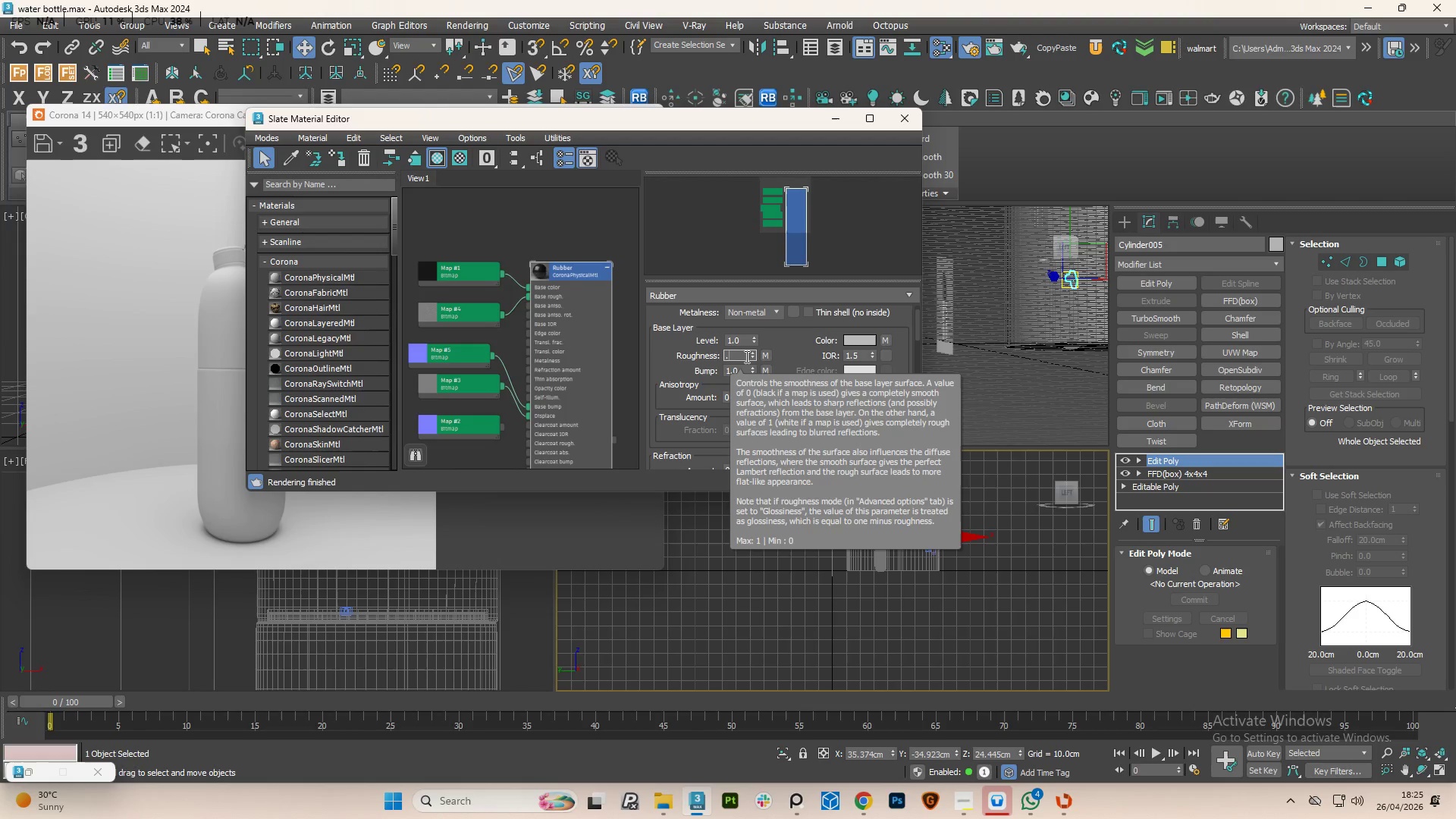 
key(Numpad8)
 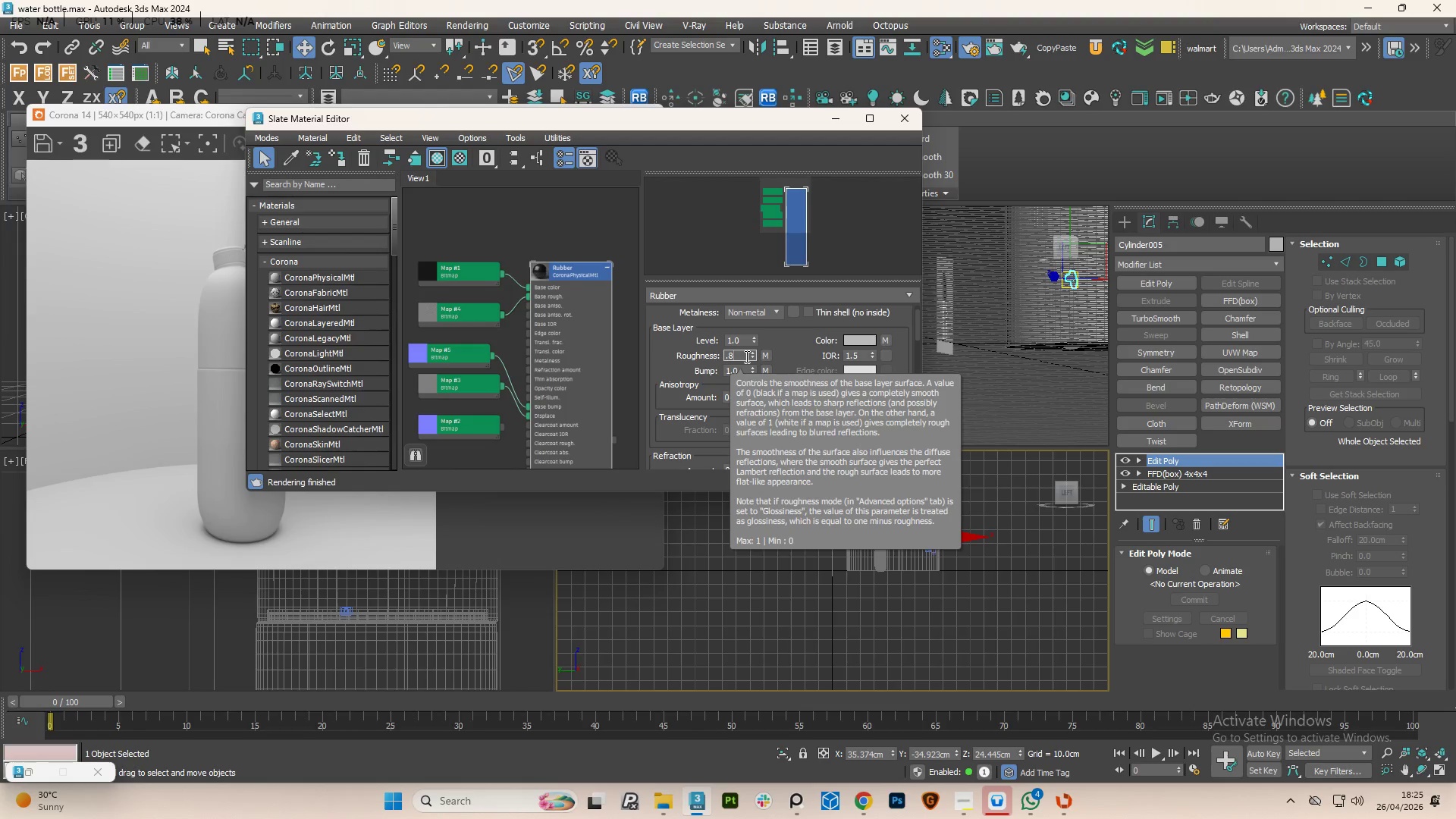 
key(NumpadEnter)
 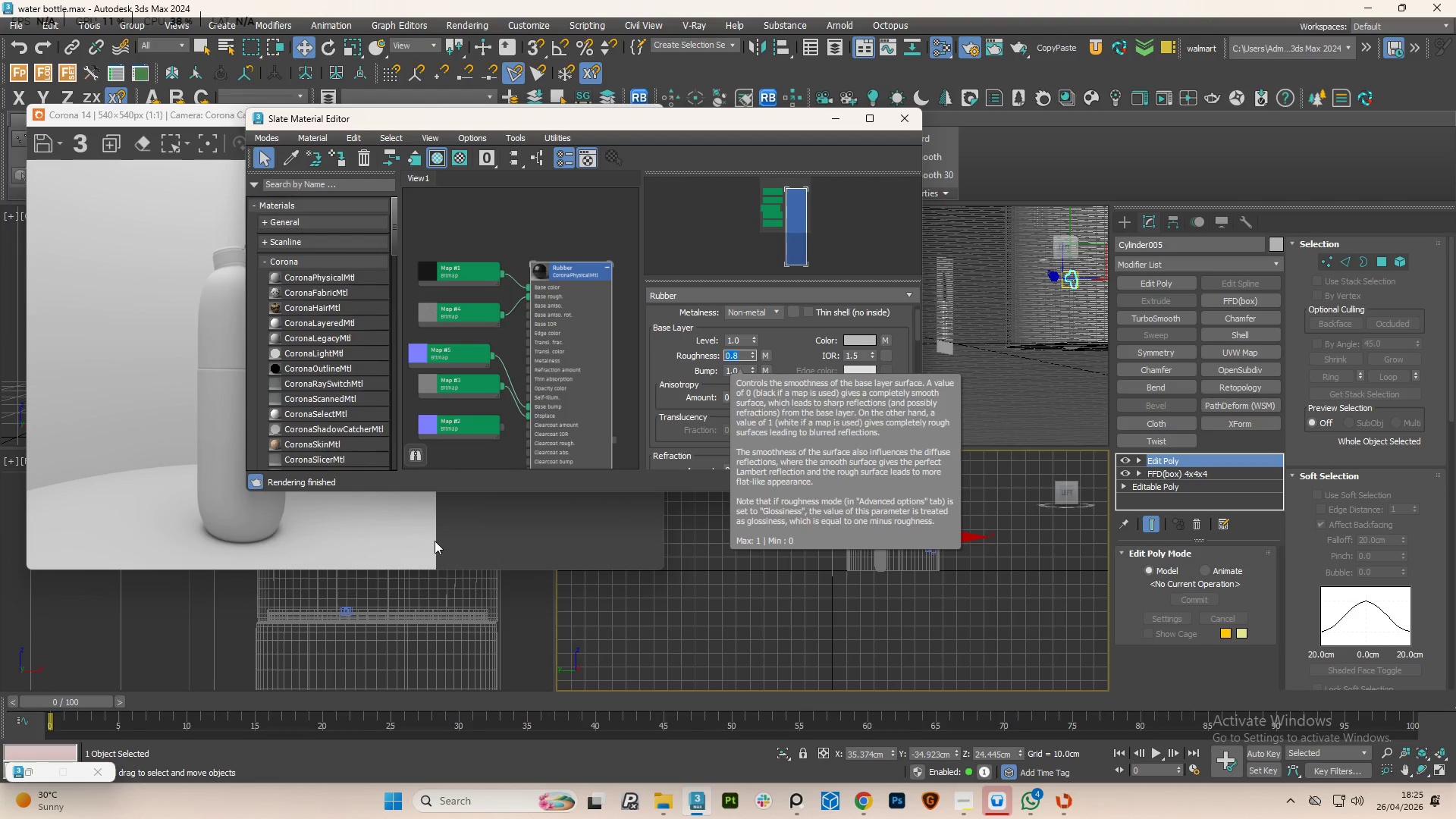 
left_click_drag(start_coordinate=[914, 337], to_coordinate=[924, 388])
 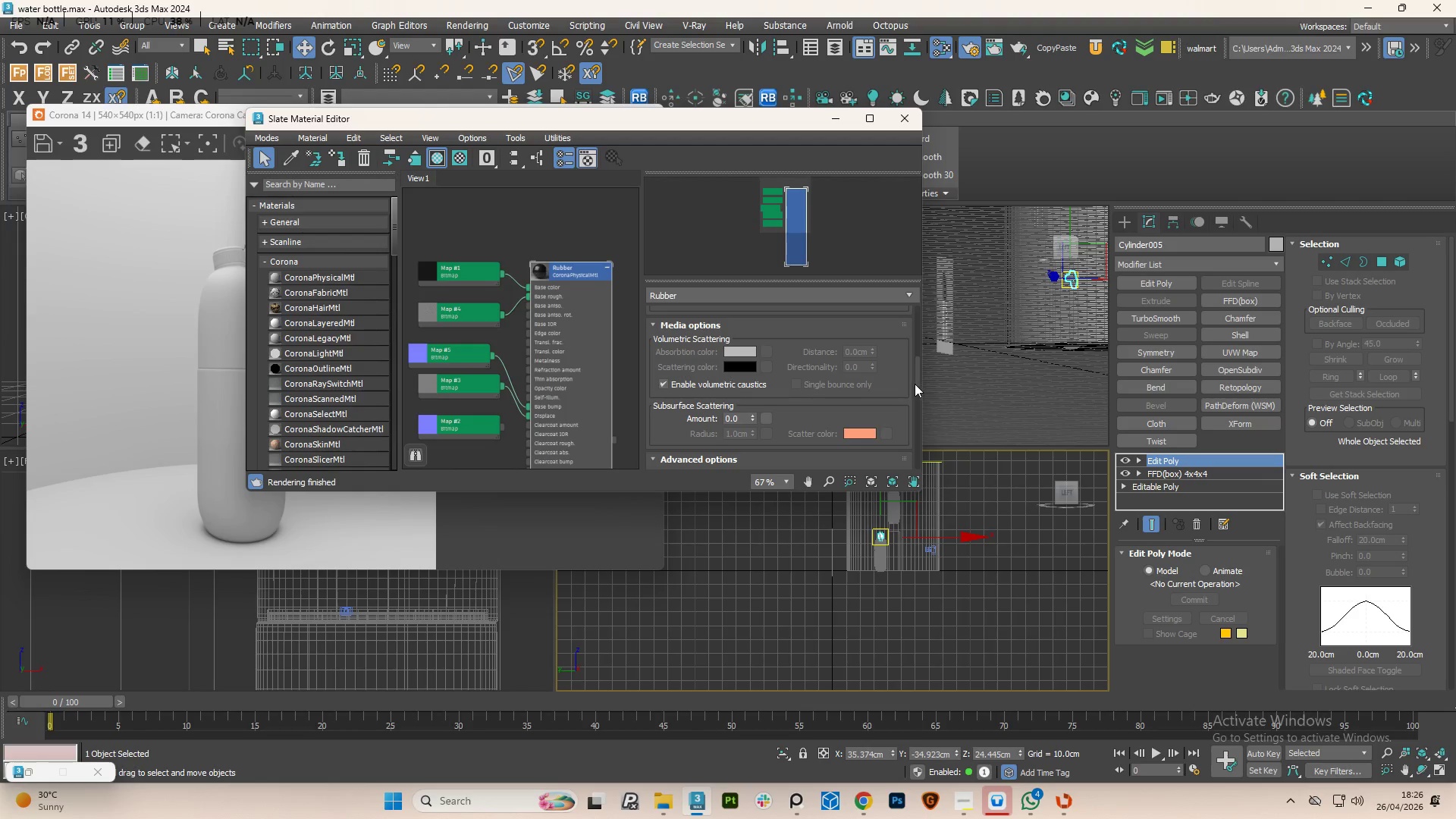 
scroll: coordinate [849, 340], scroll_direction: up, amount: 1.0
 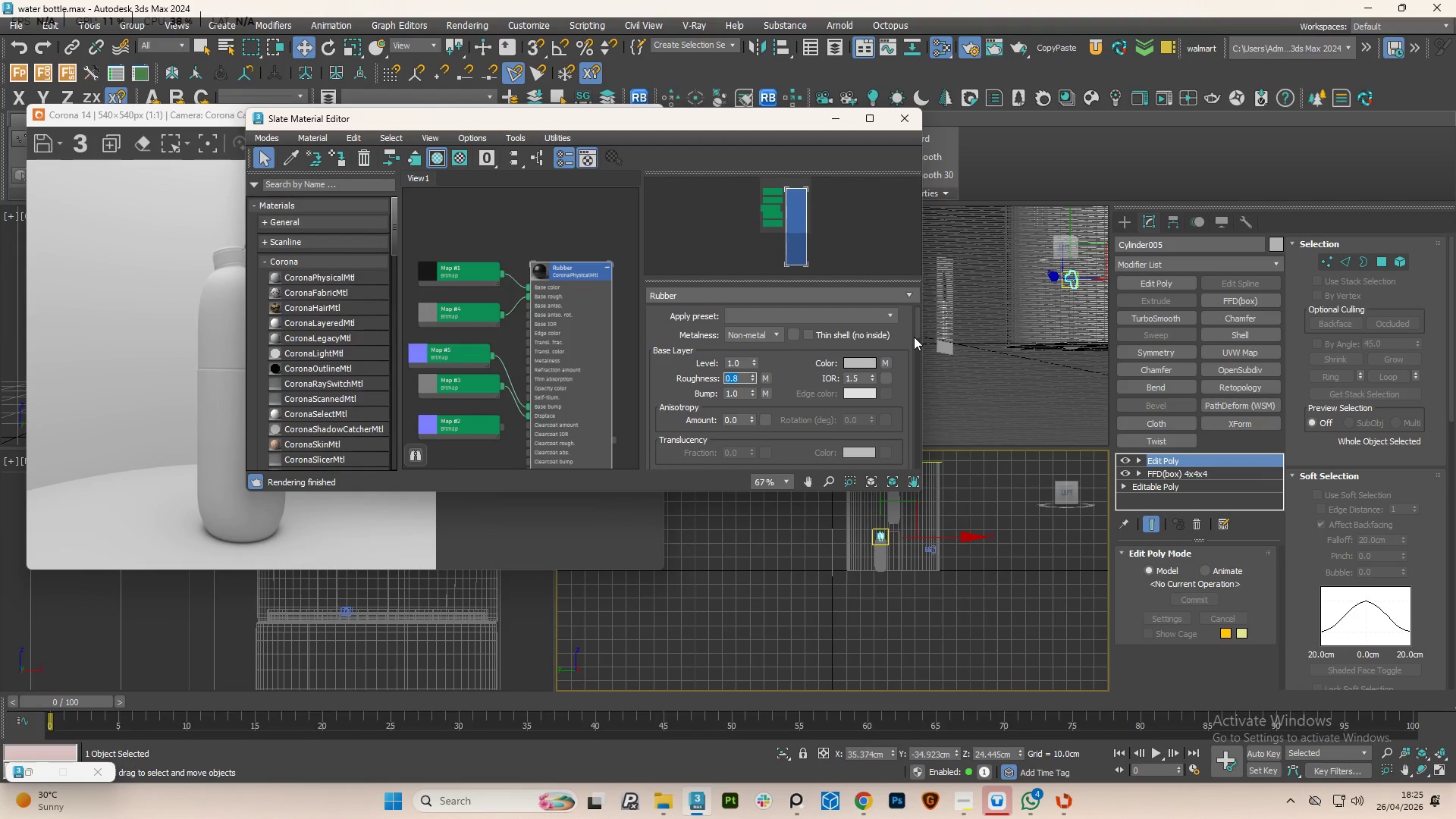 
left_click_drag(start_coordinate=[914, 381], to_coordinate=[915, 389])
 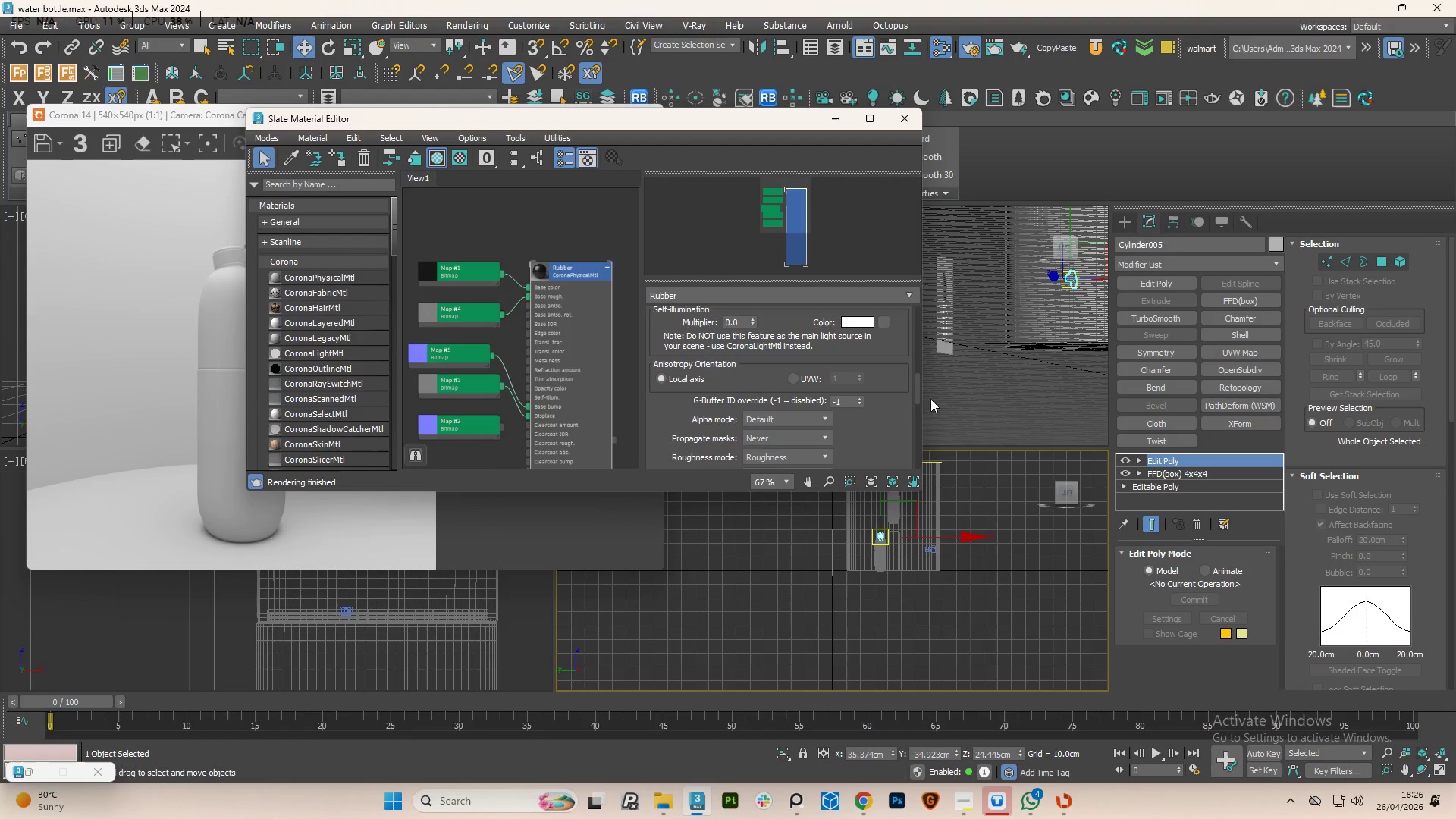 
left_click_drag(start_coordinate=[919, 394], to_coordinate=[914, 350])
 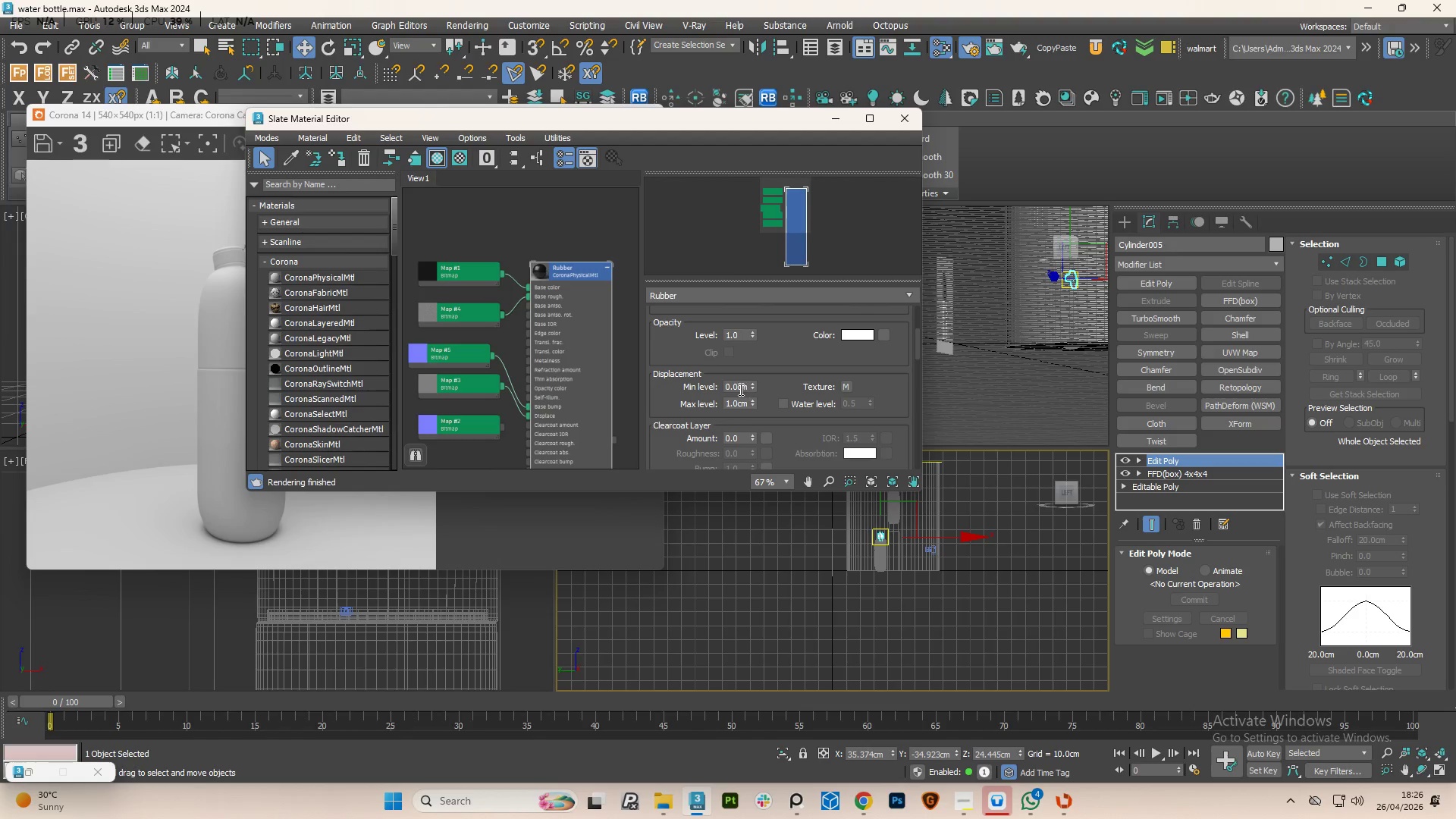 
double_click([739, 389])
 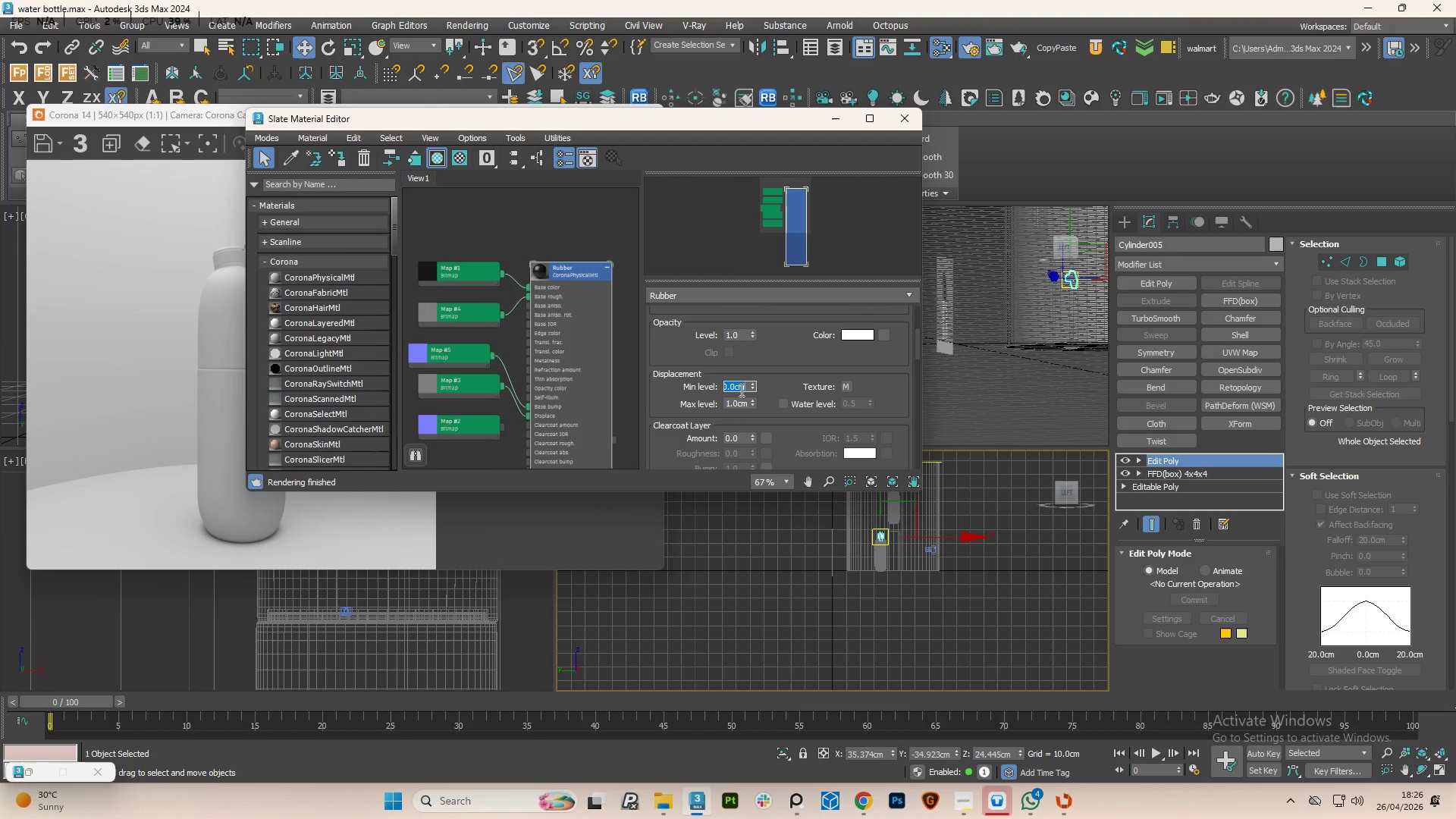 
key(NumpadSubtract)
 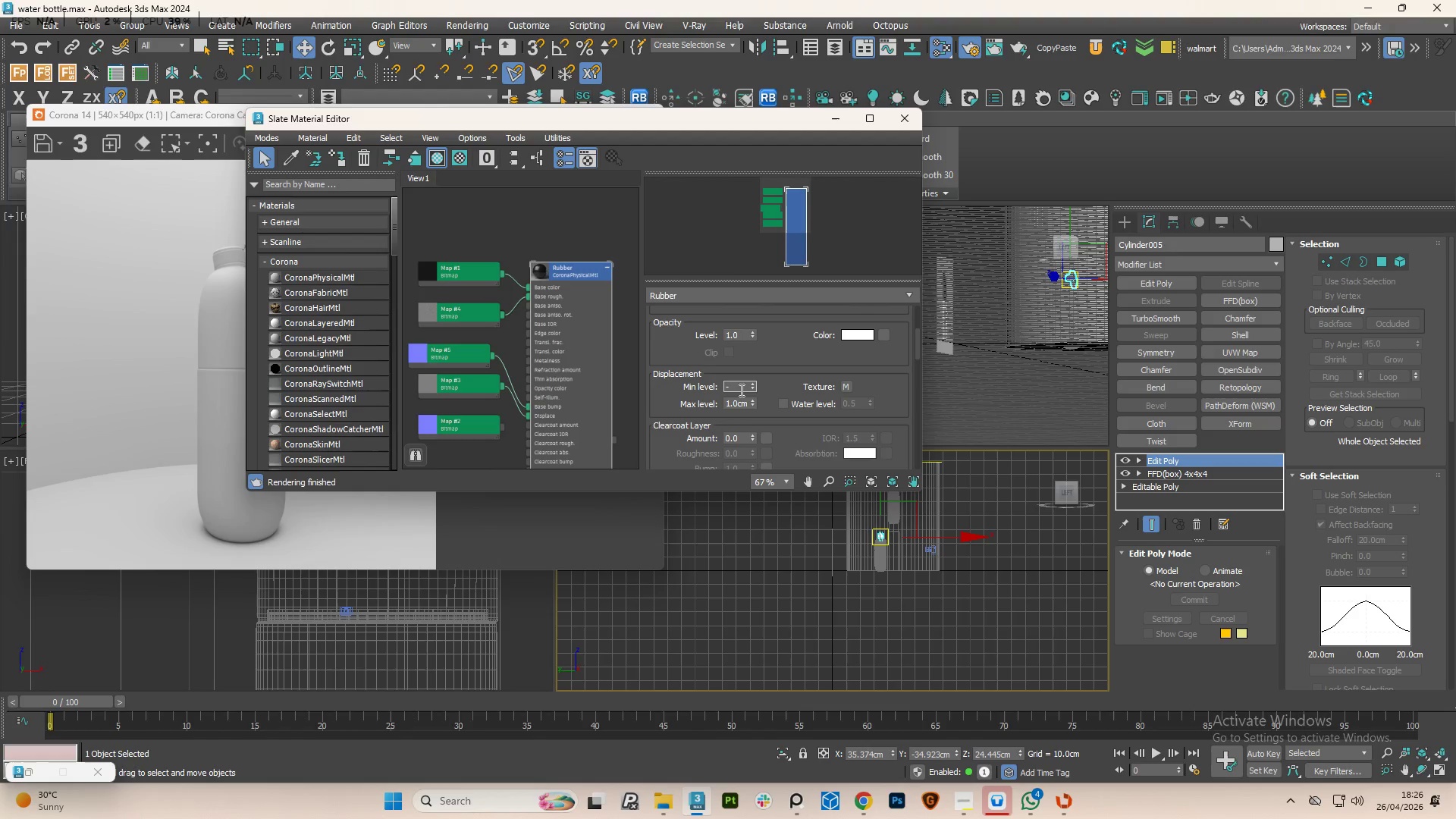 
key(NumpadDecimal)
 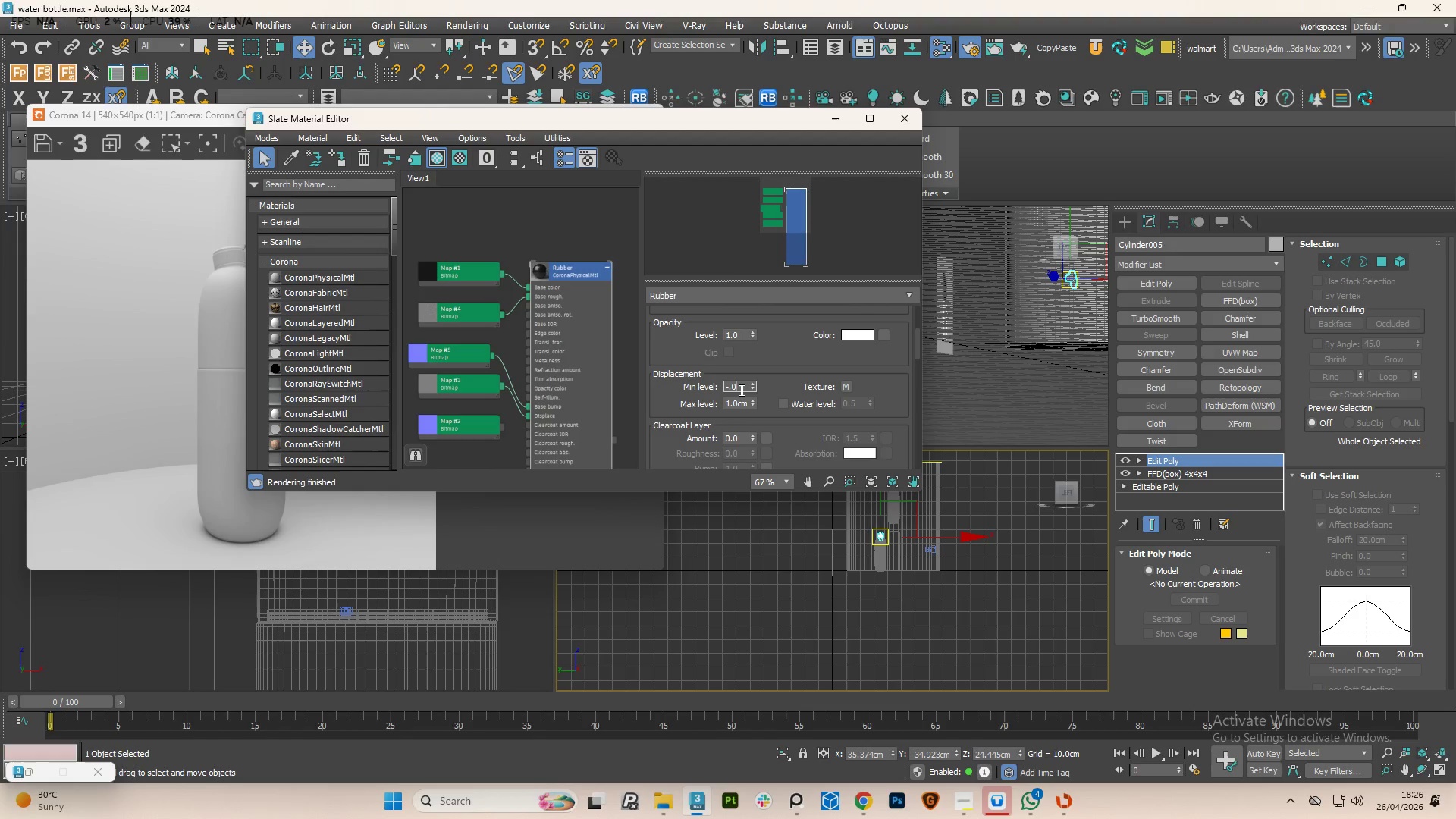 
key(Numpad0)
 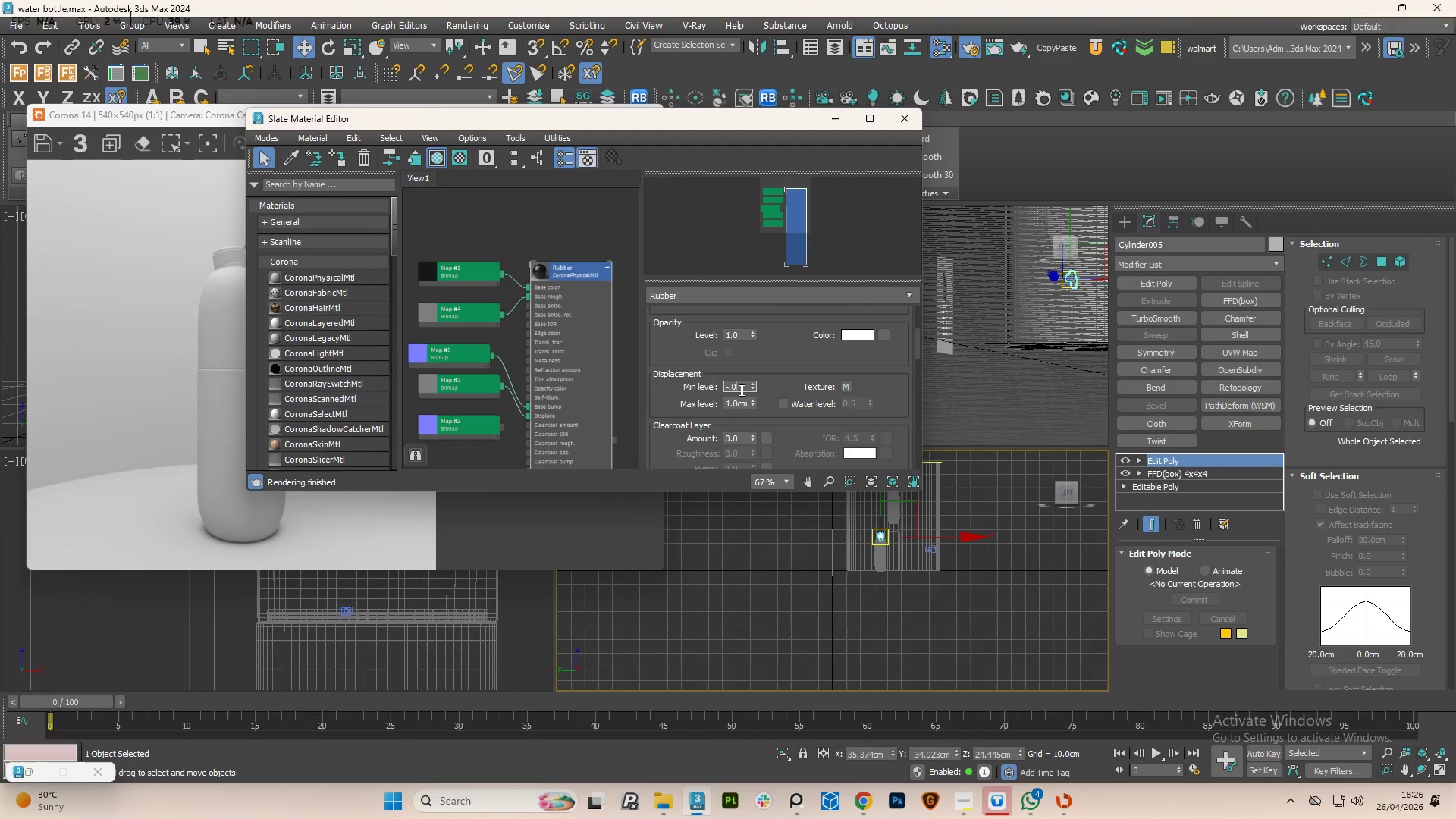 
key(Numpad2)
 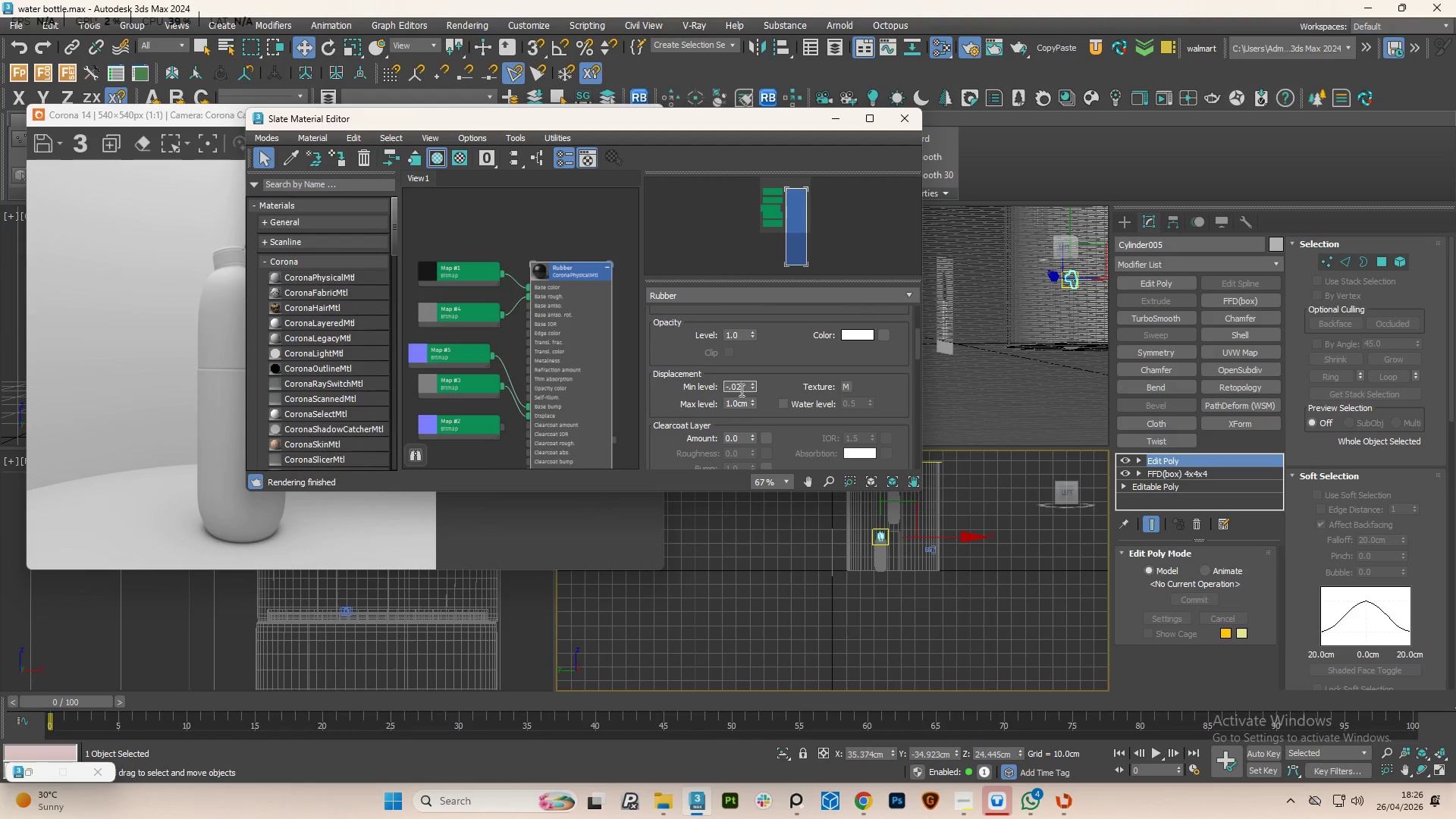 
key(NumpadEnter)
 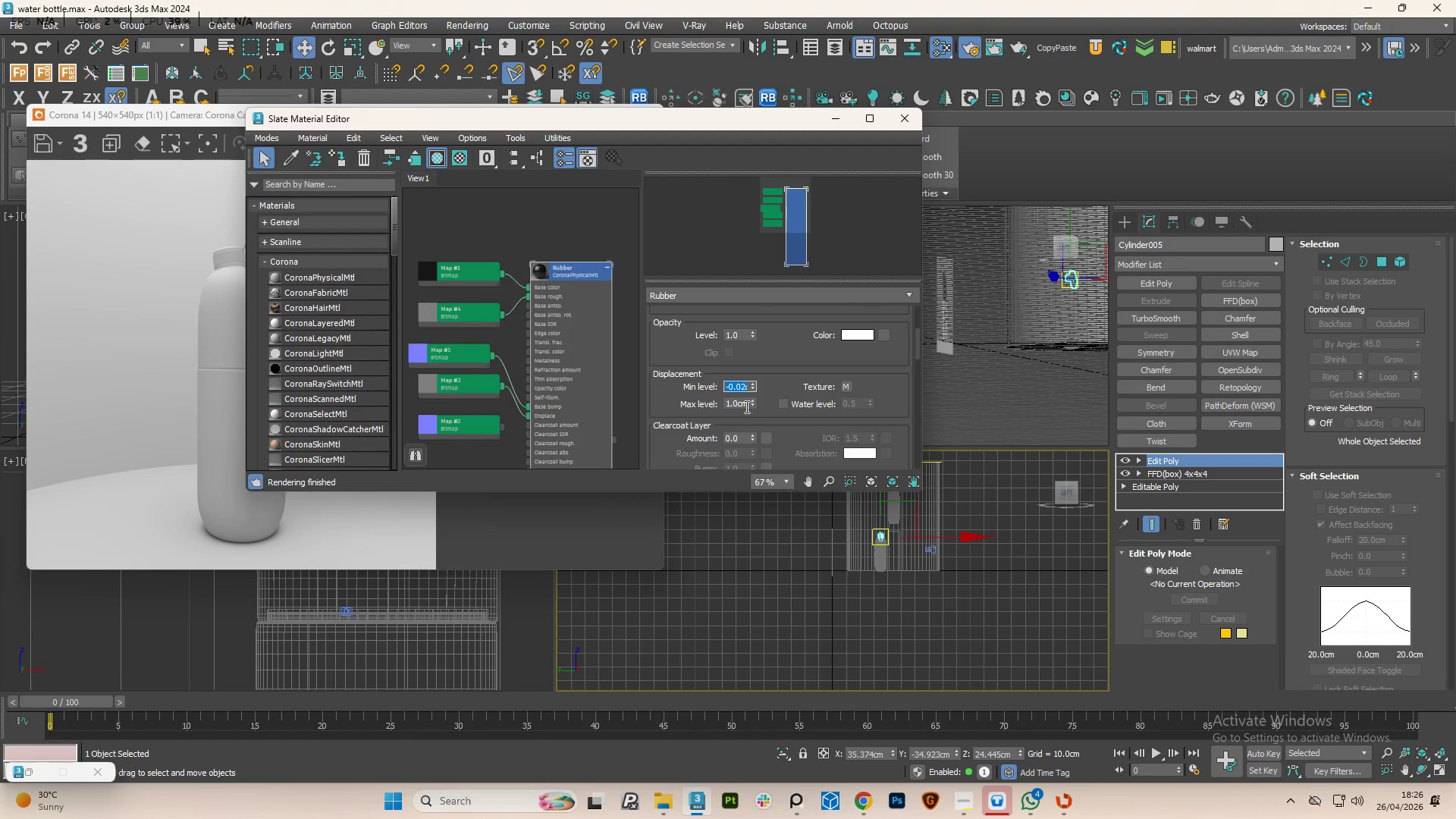 
left_click([740, 406])
 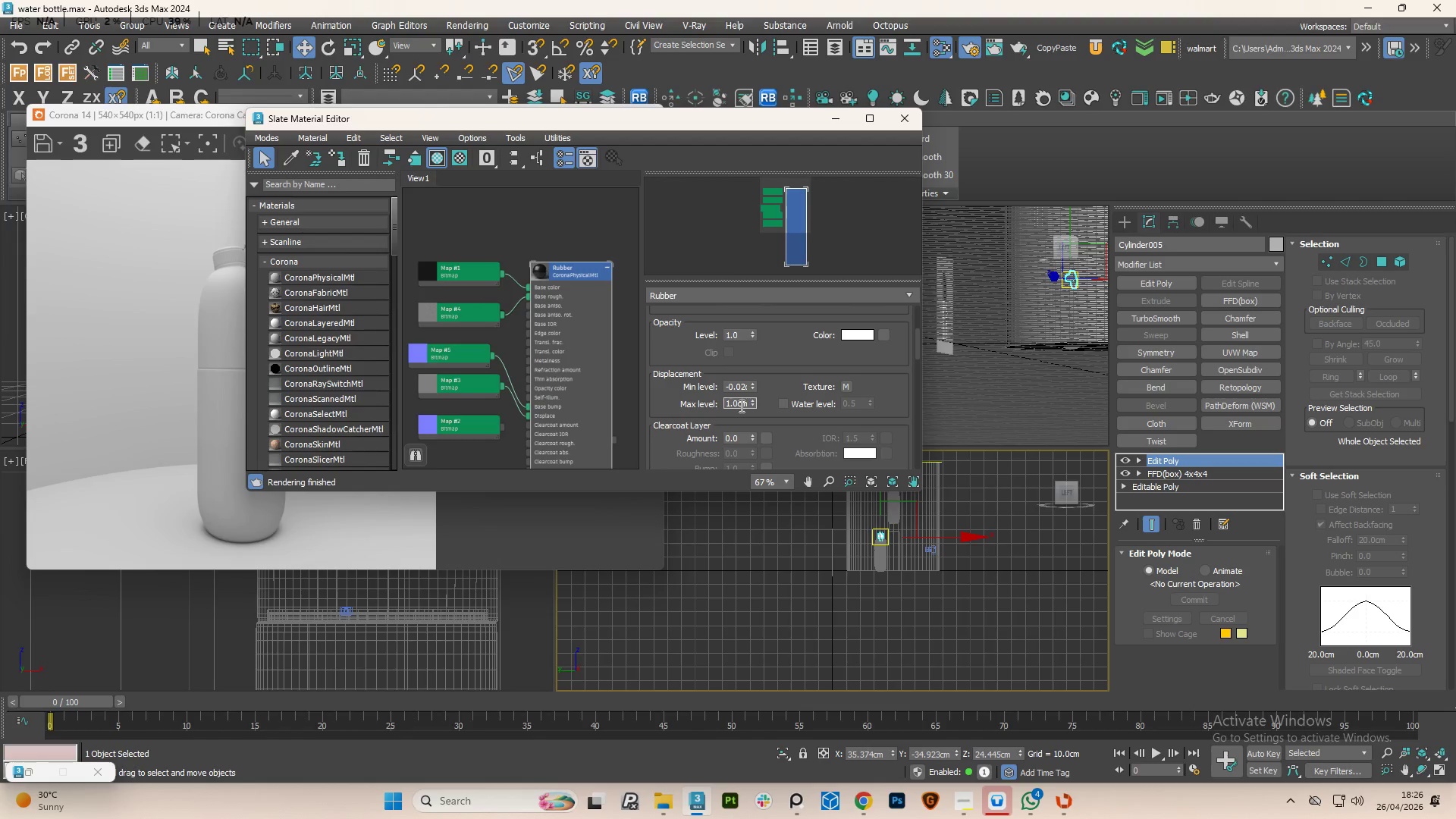 
double_click([740, 406])
 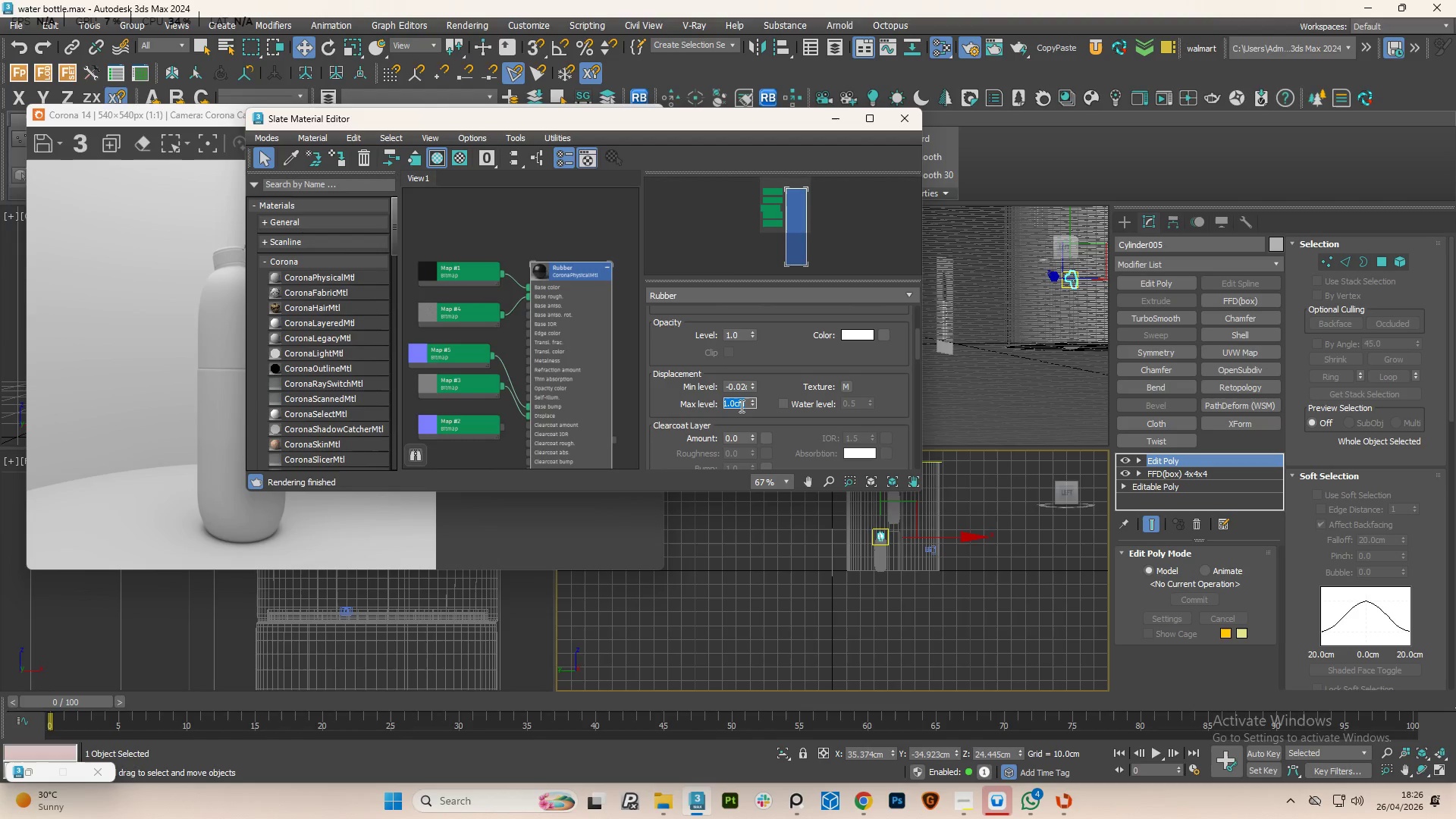 
key(NumpadDecimal)
 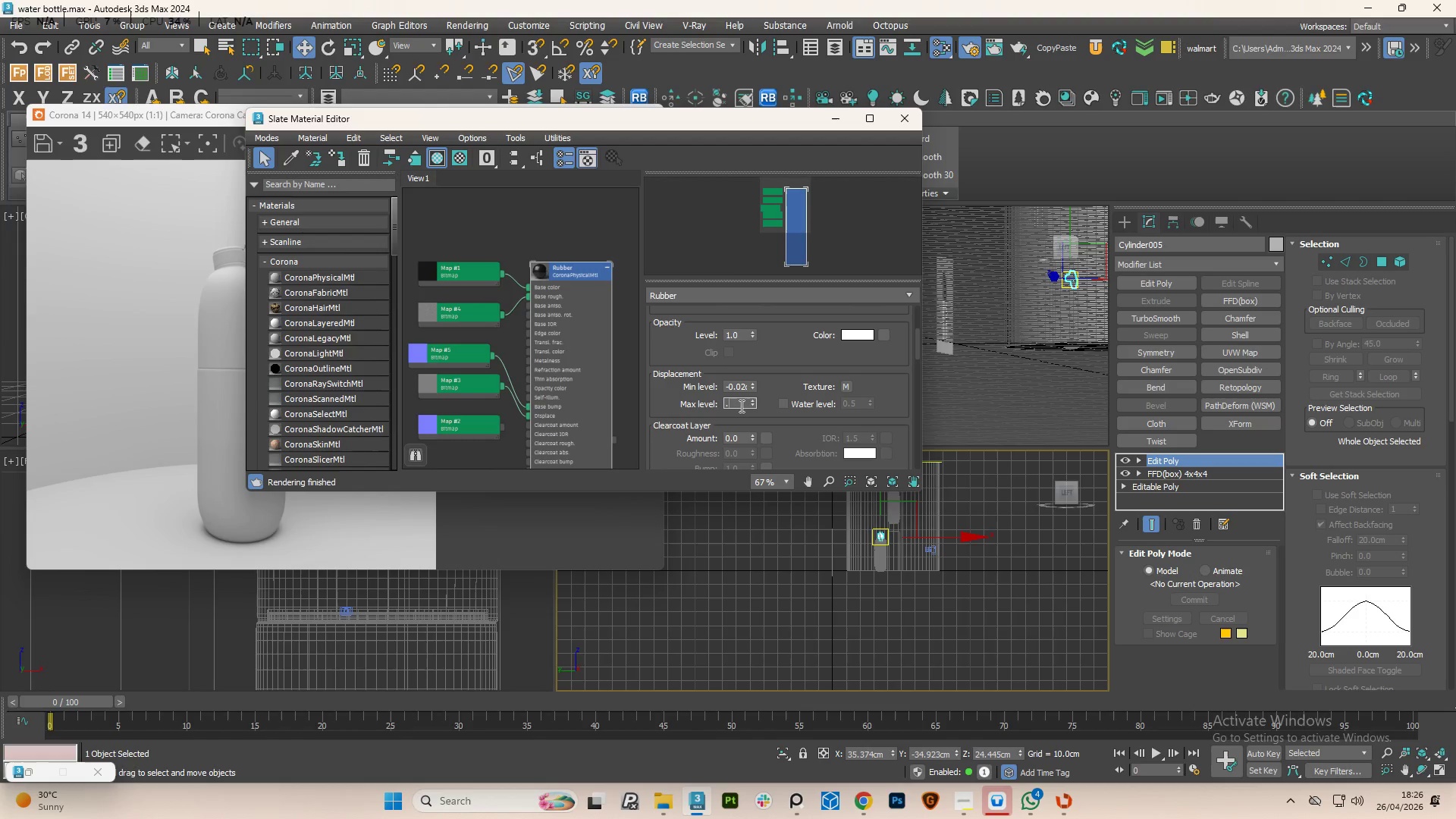 
key(Numpad0)
 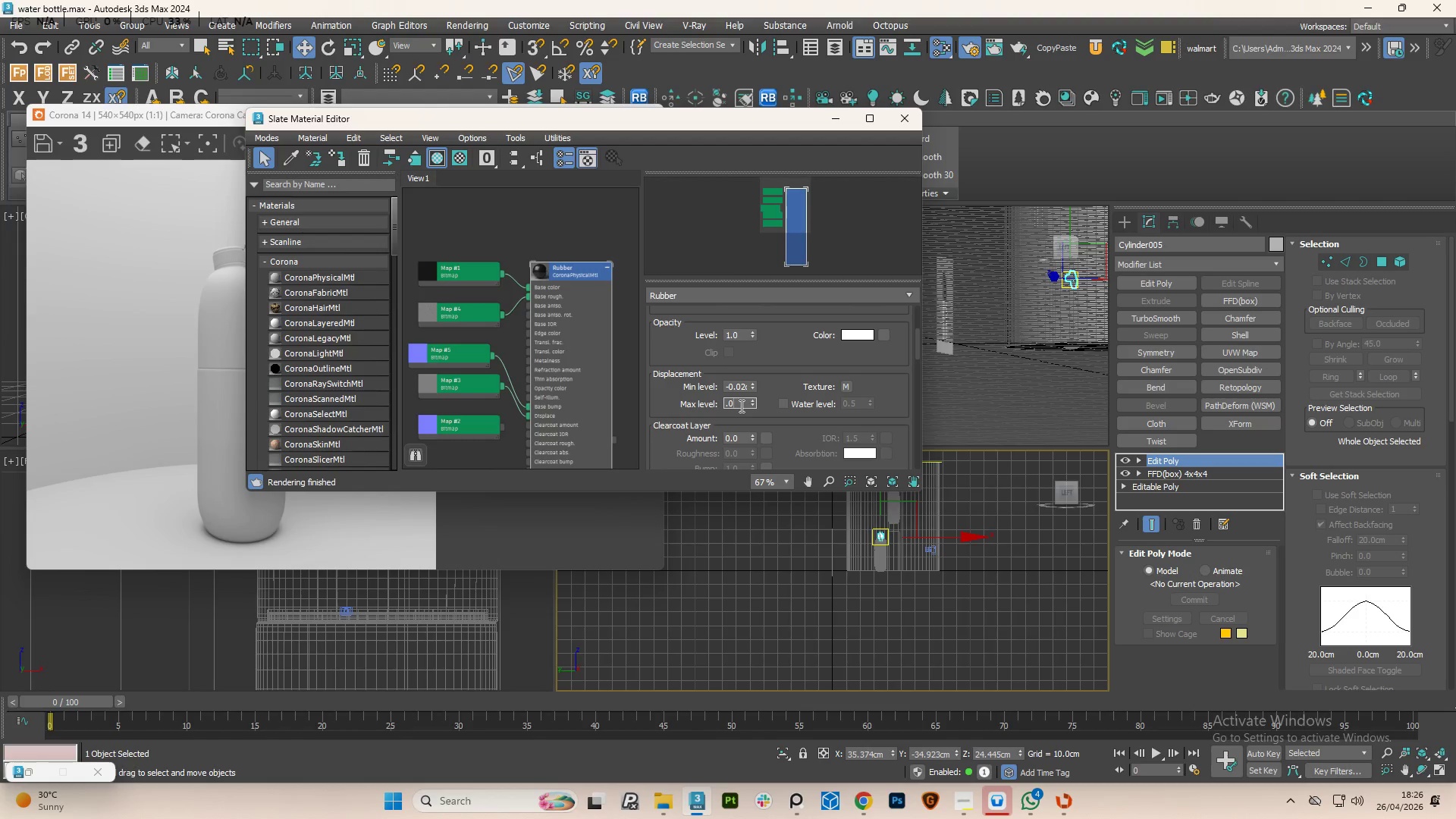 
key(Numpad2)
 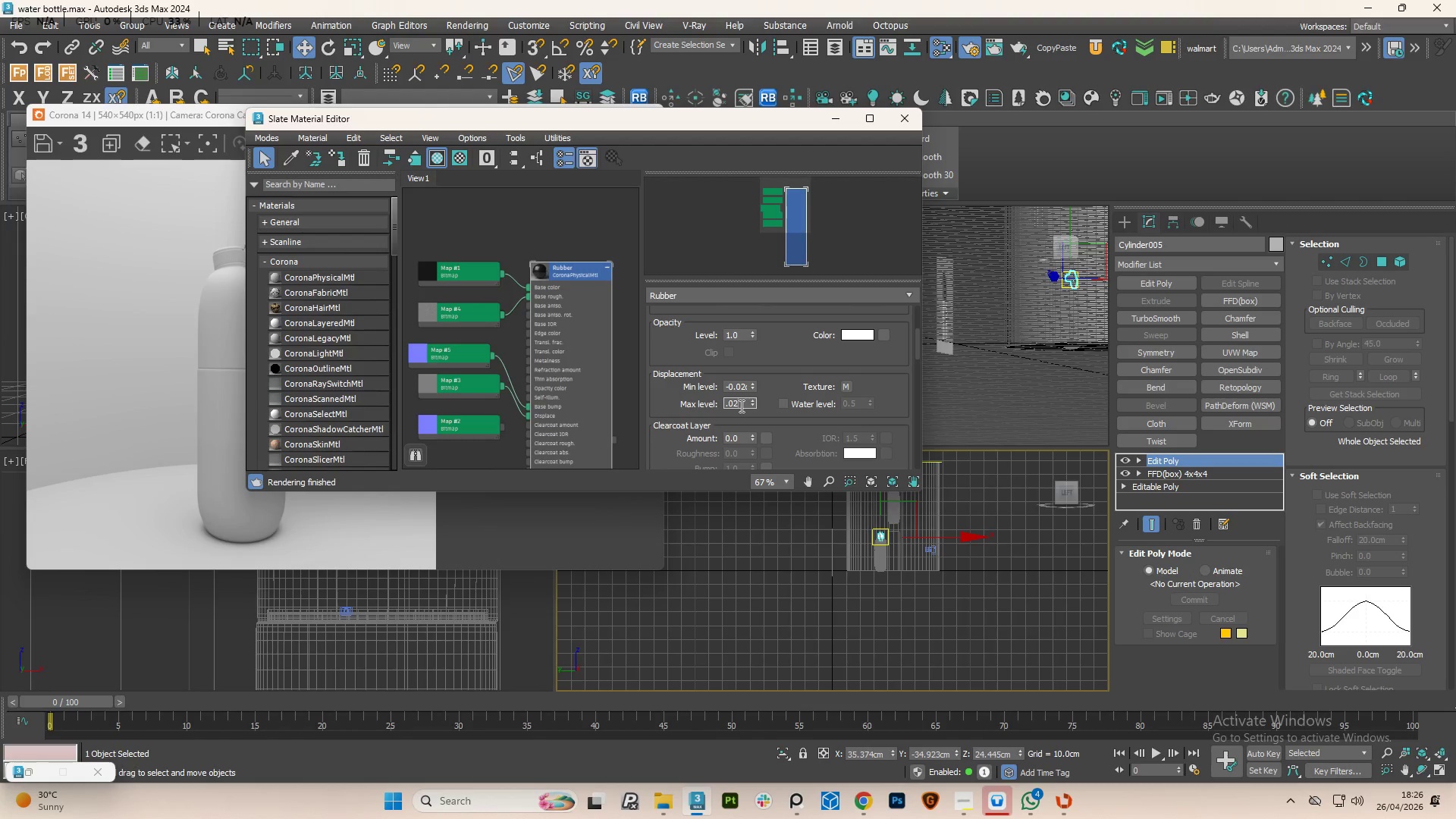 
key(NumpadEnter)
 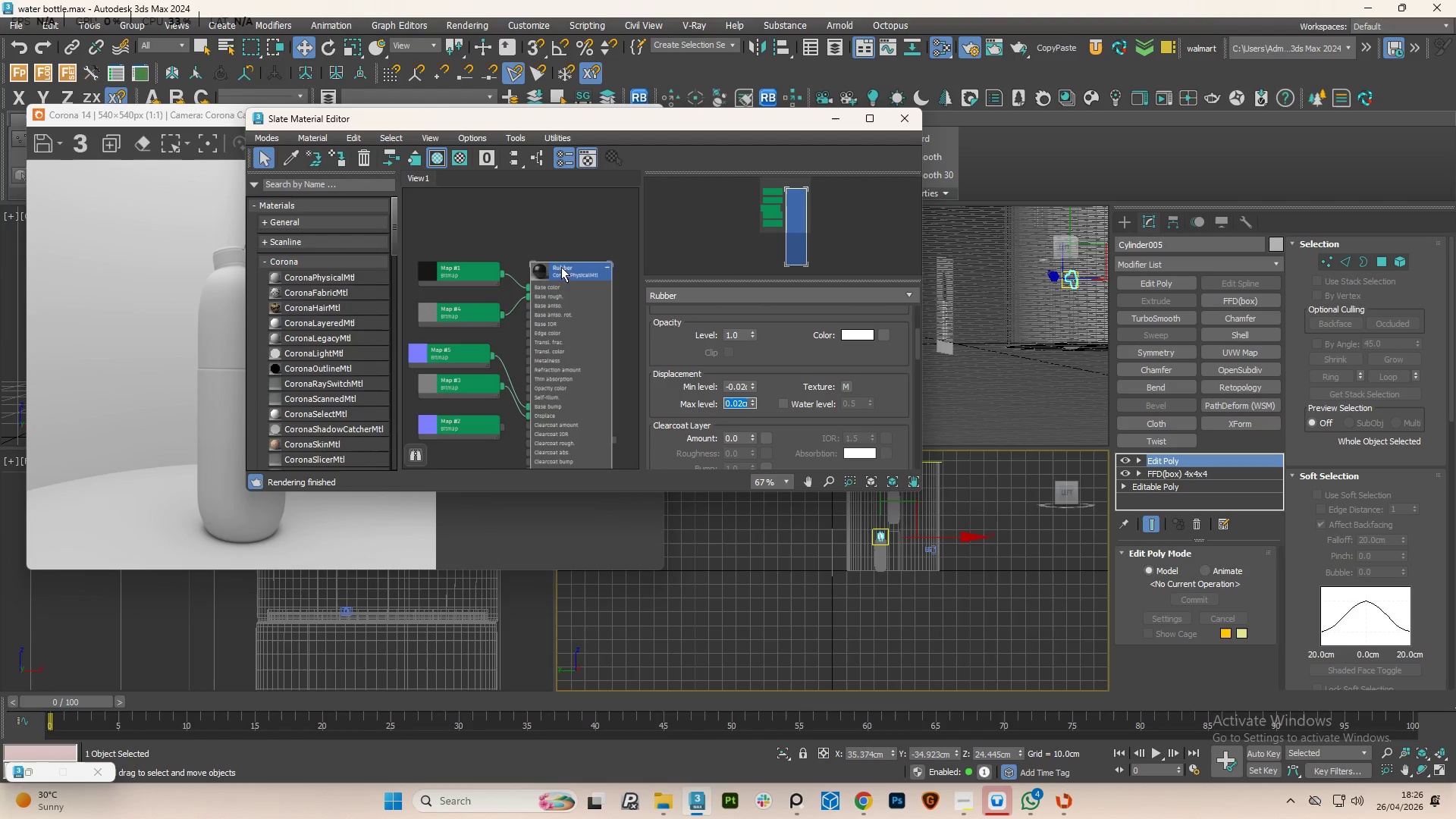 
left_click([557, 268])
 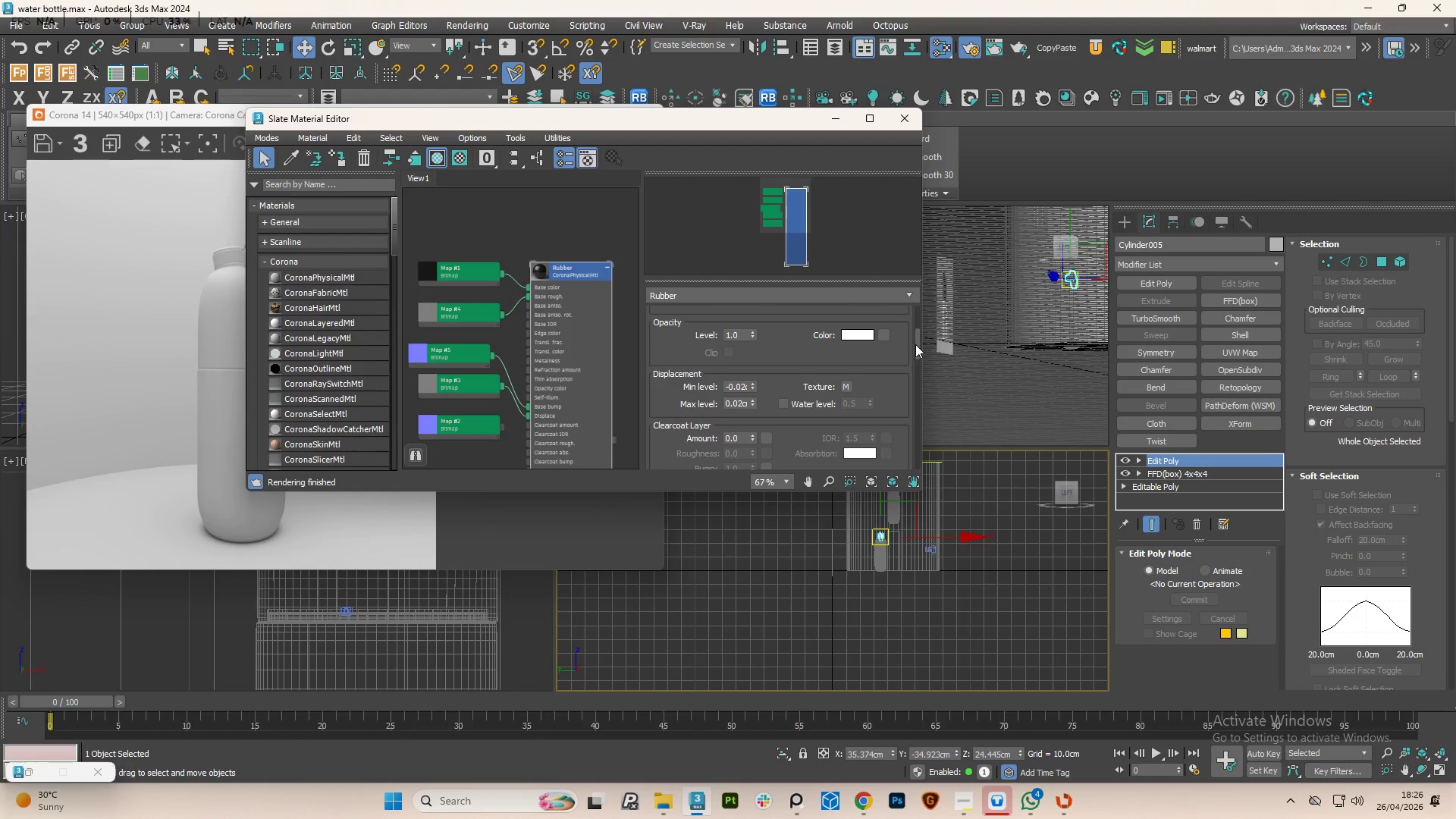 
left_click_drag(start_coordinate=[918, 345], to_coordinate=[948, 419])
 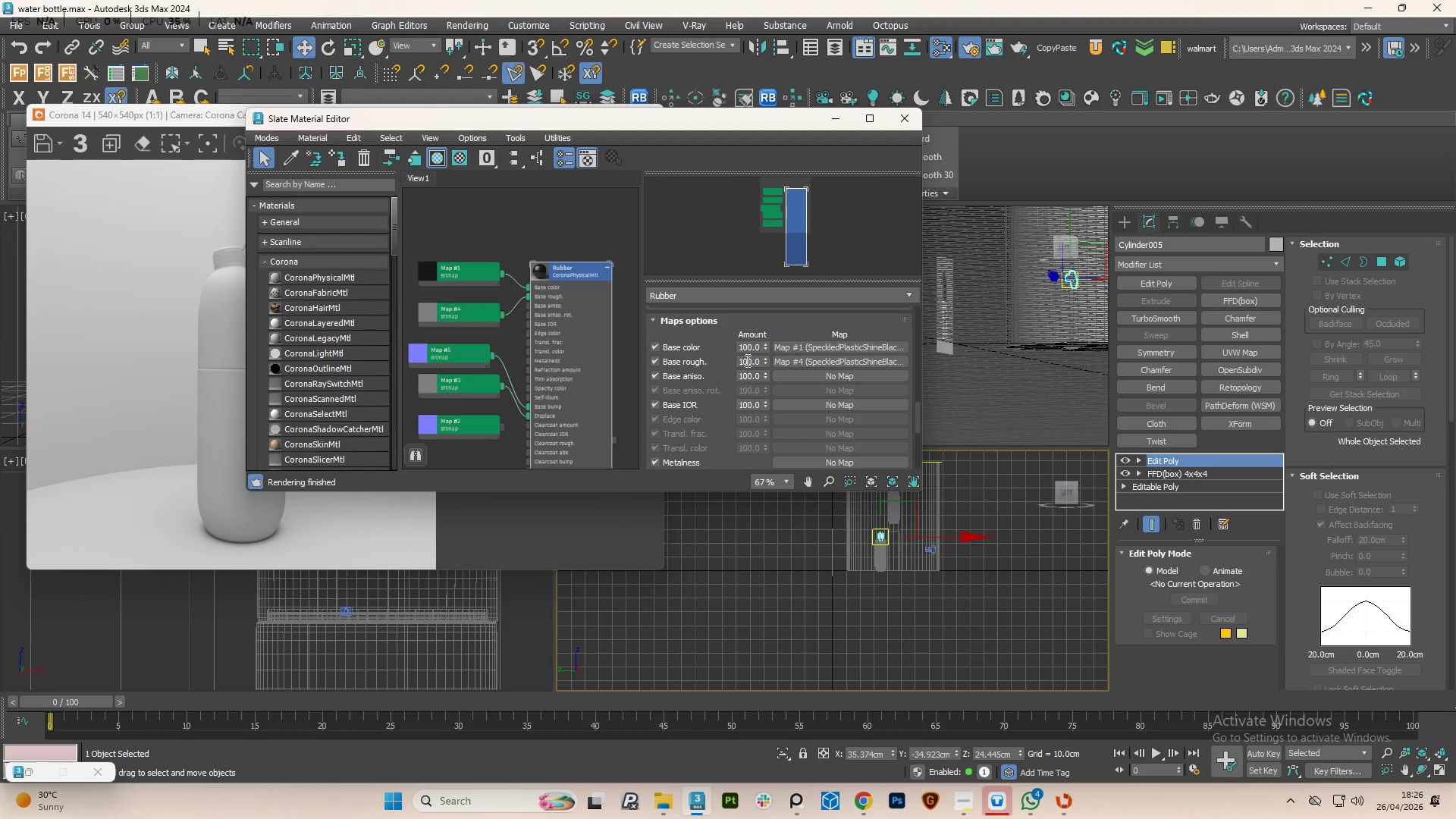 
double_click([746, 360])
 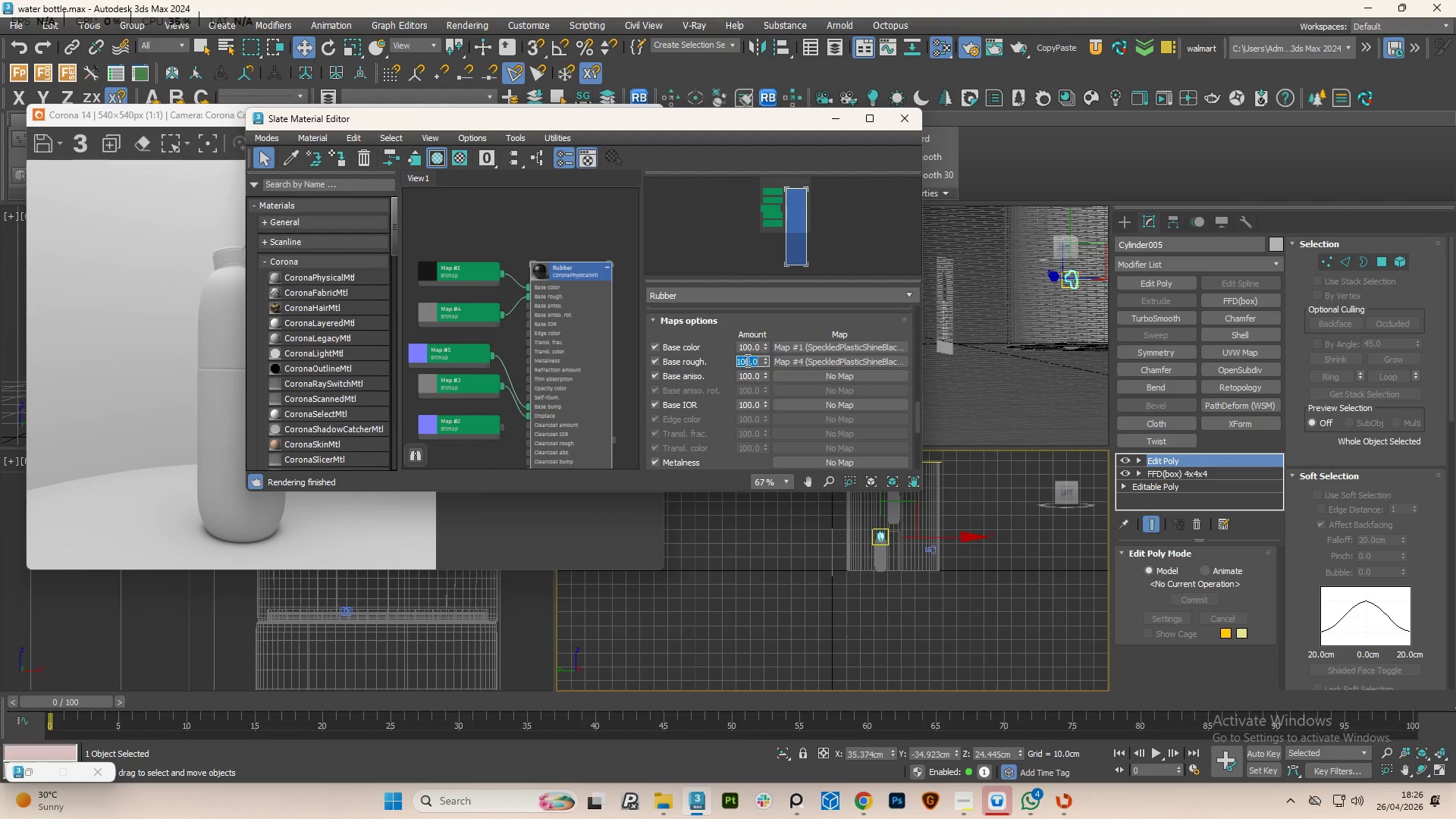 
key(Numpad5)
 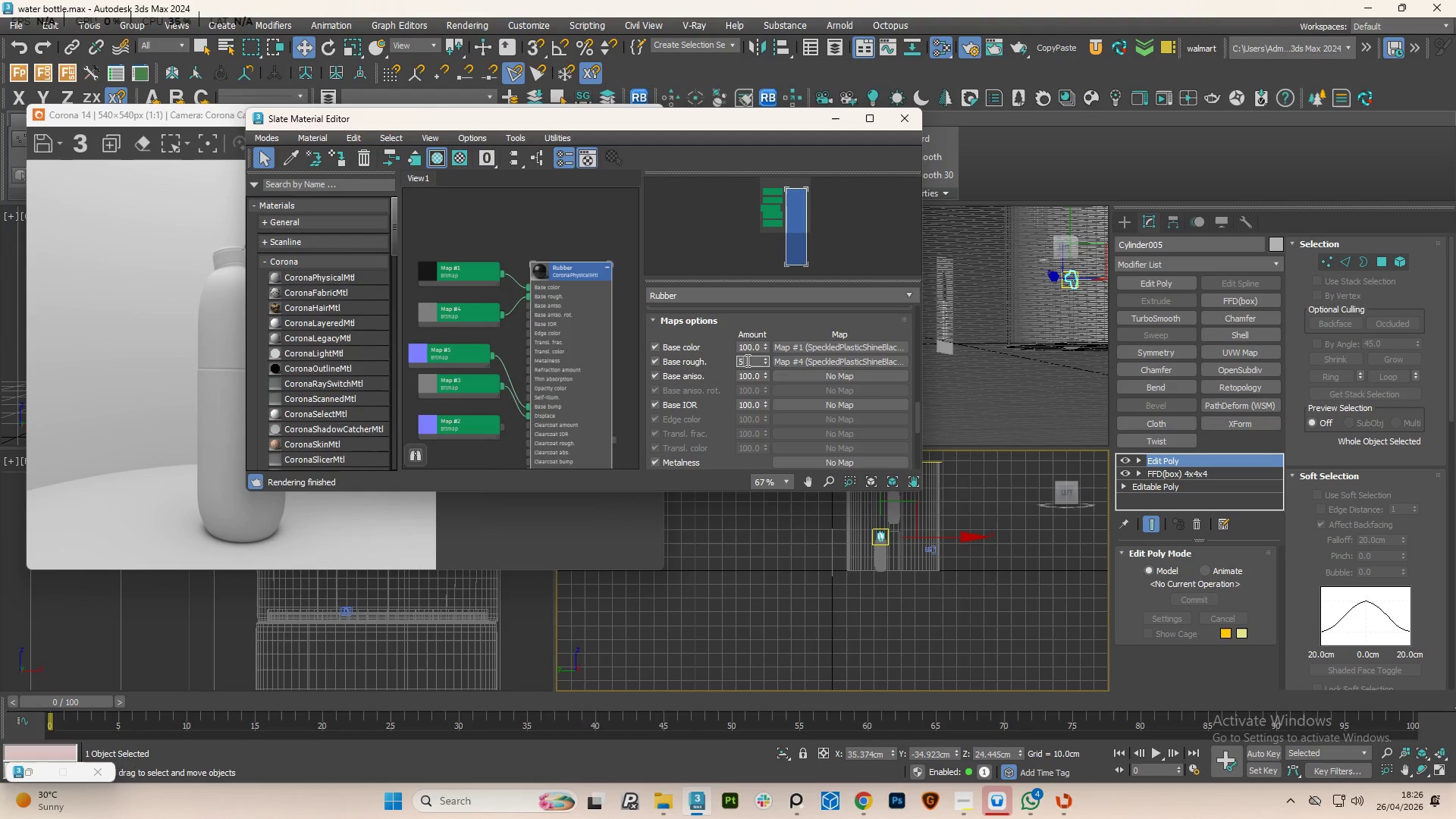 
key(Numpad0)
 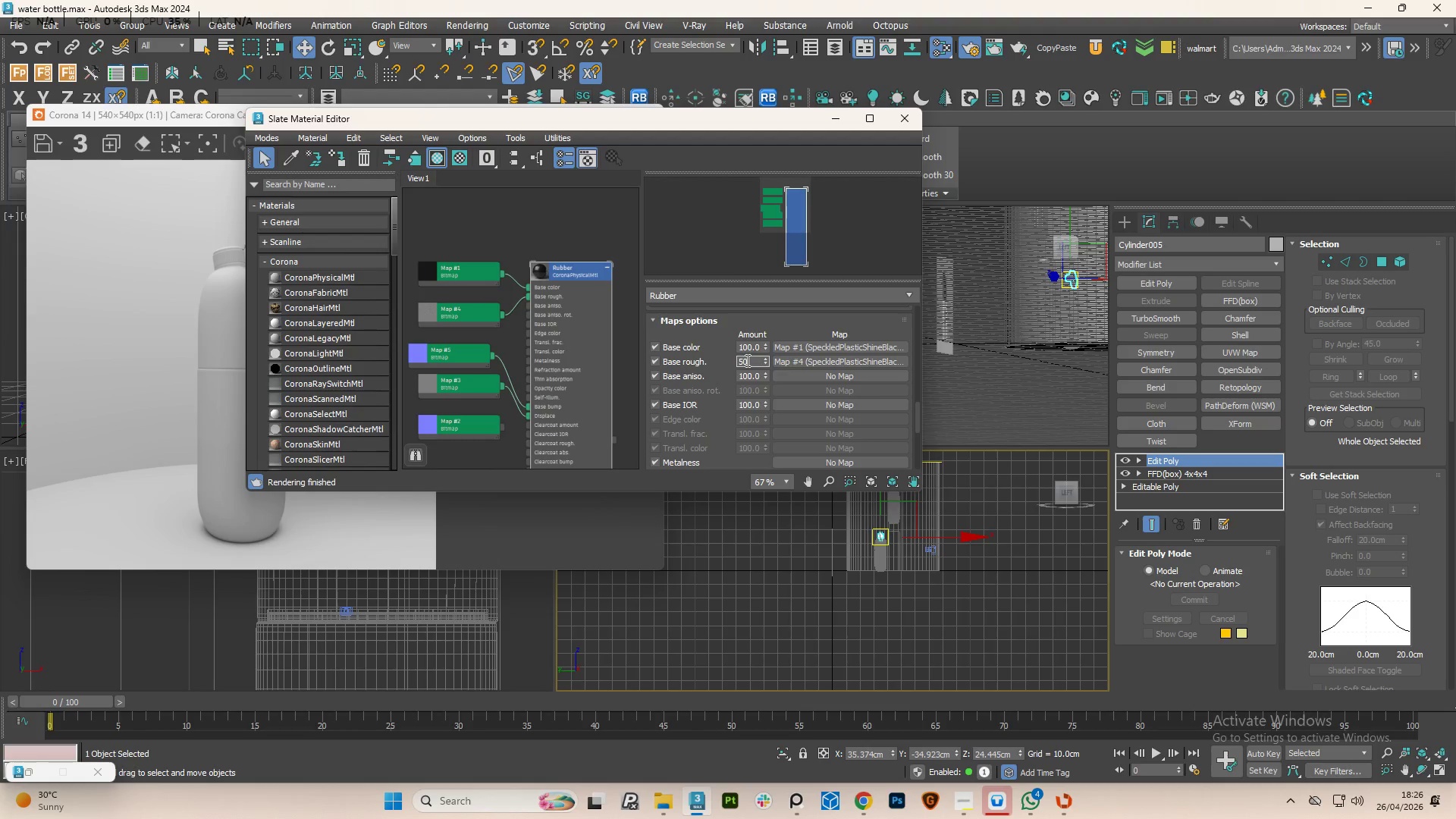 
key(NumpadEnter)
 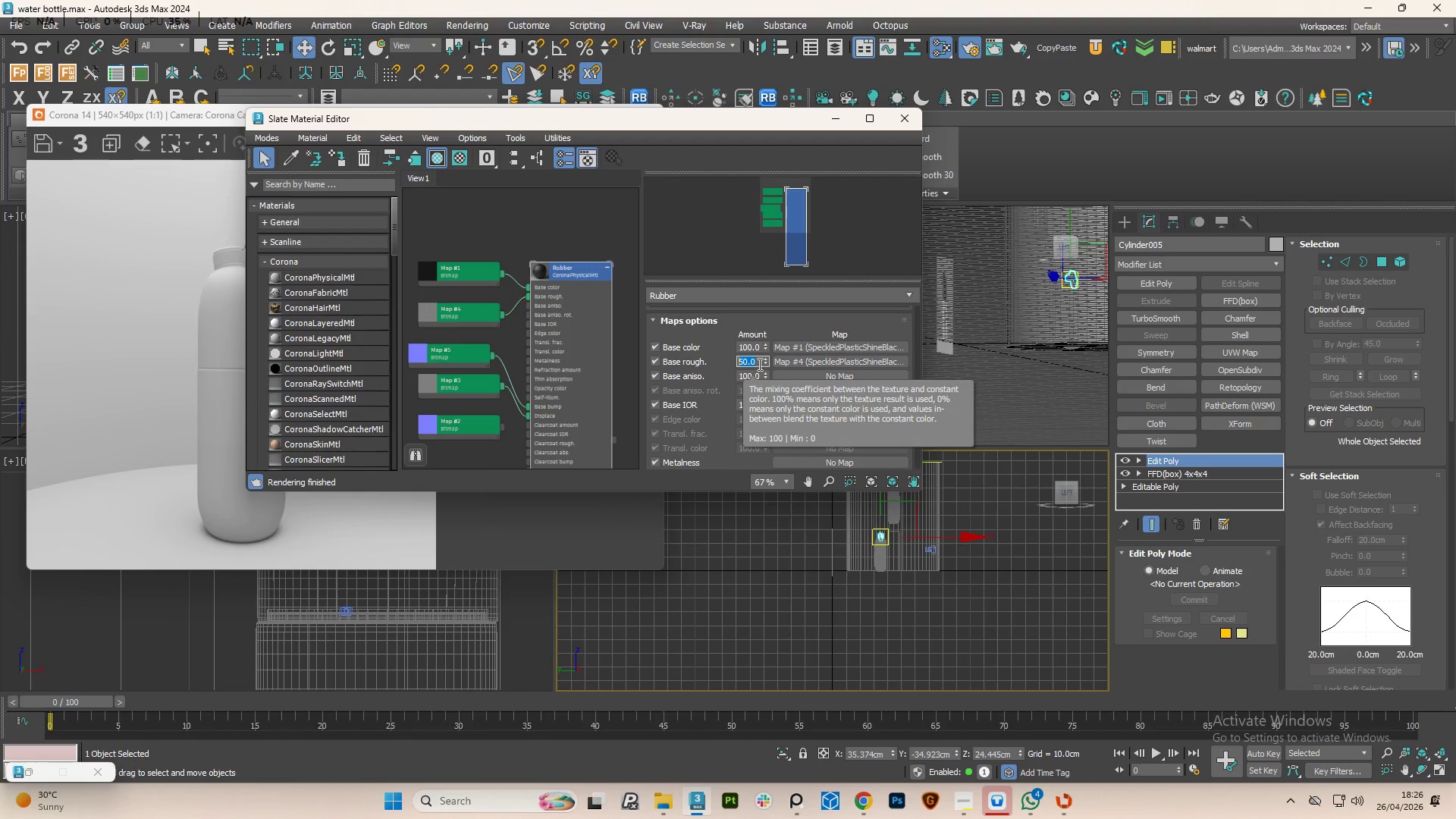 
left_click([561, 273])
 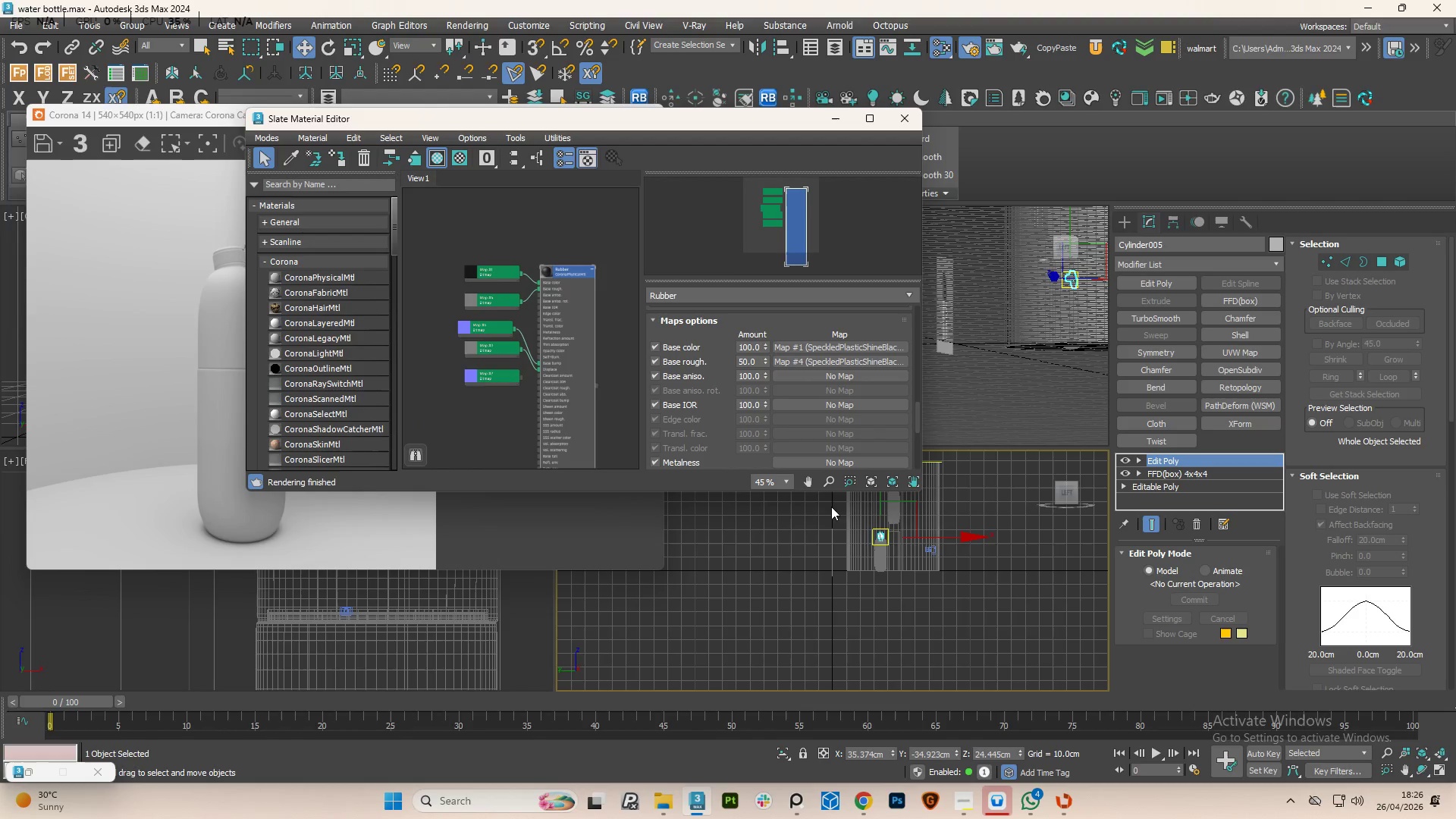 
scroll: coordinate [561, 273], scroll_direction: down, amount: 2.0
 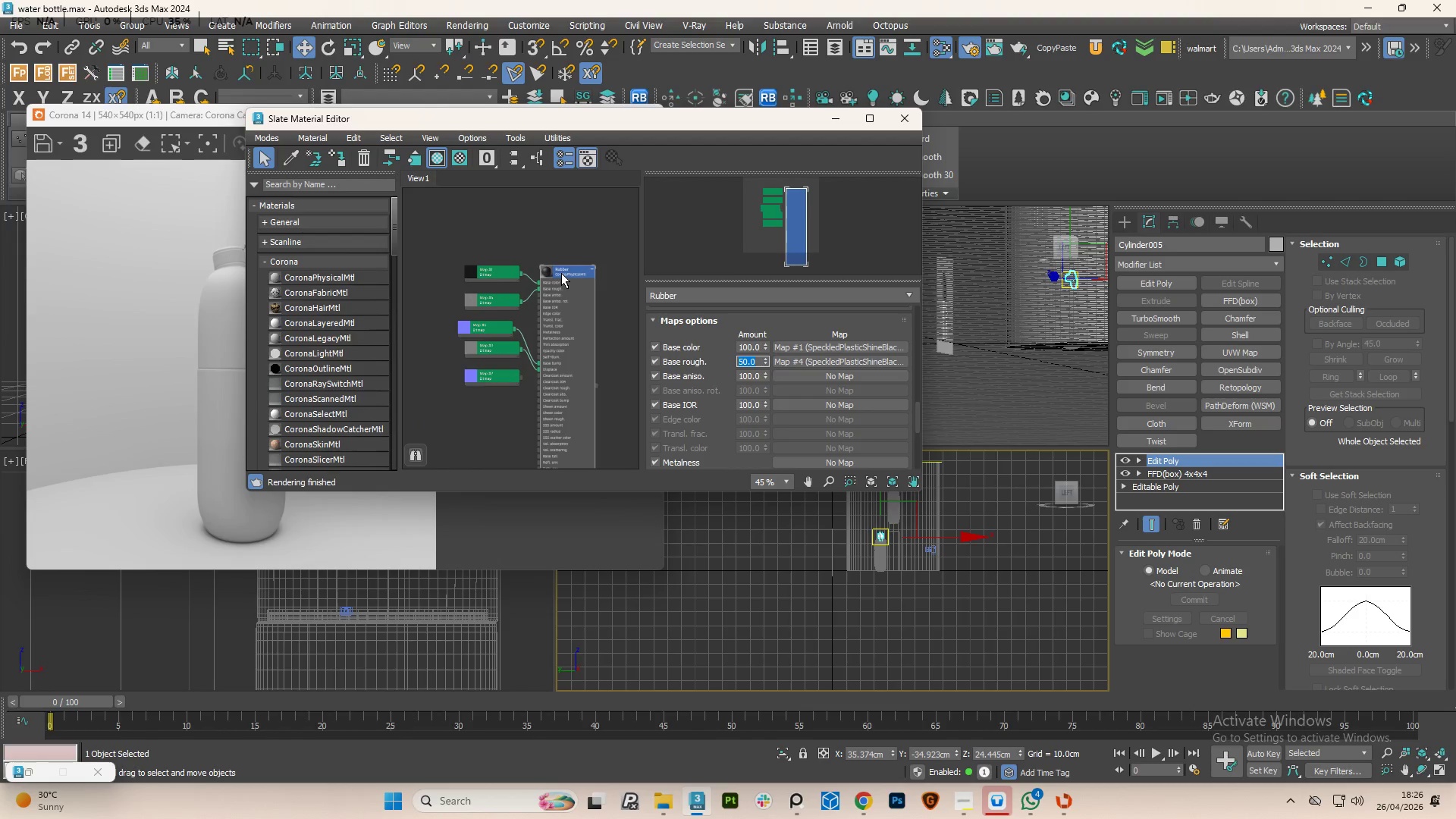 
scroll: coordinate [847, 539], scroll_direction: up, amount: 9.0
 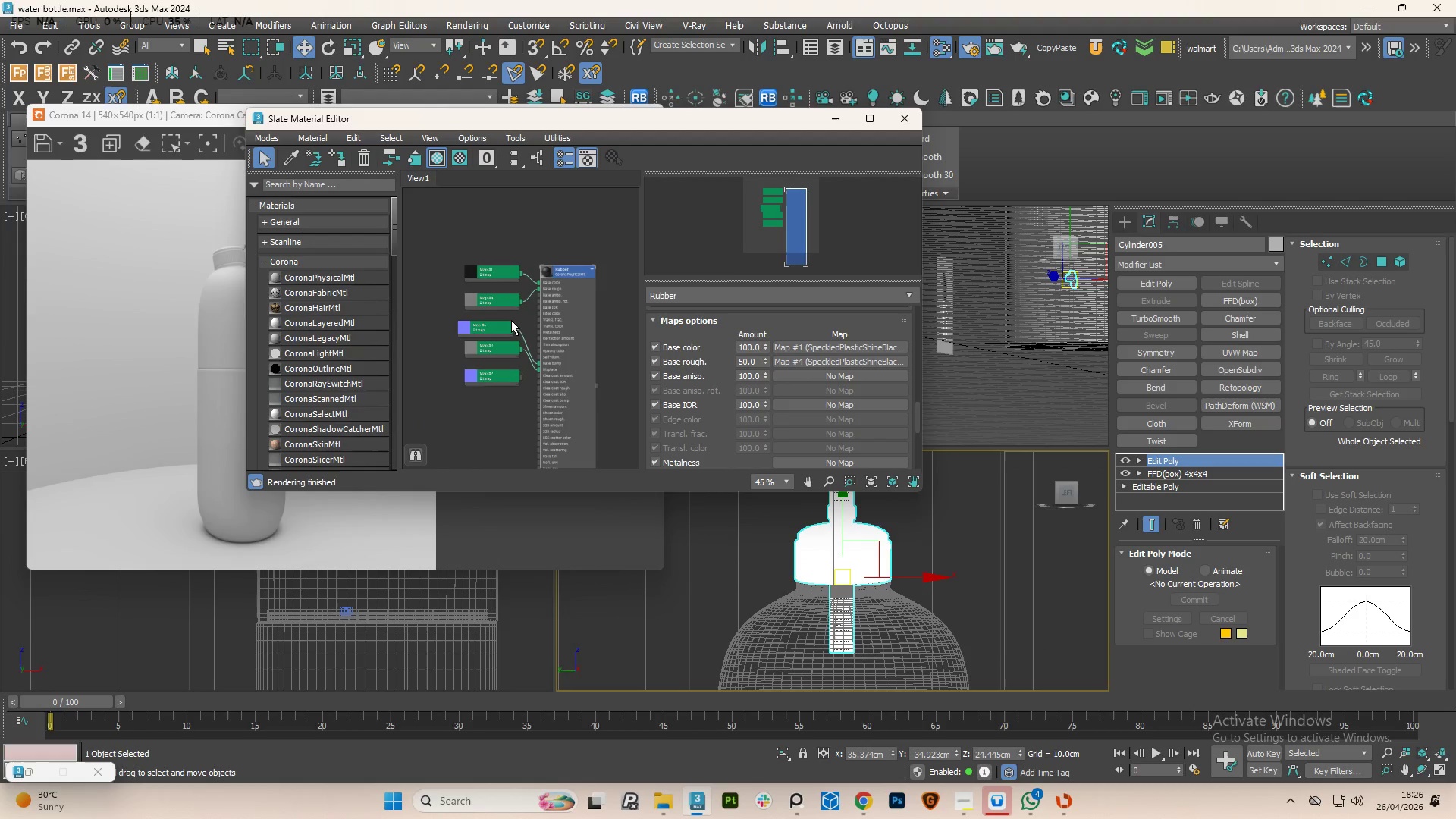 
left_click([562, 270])
 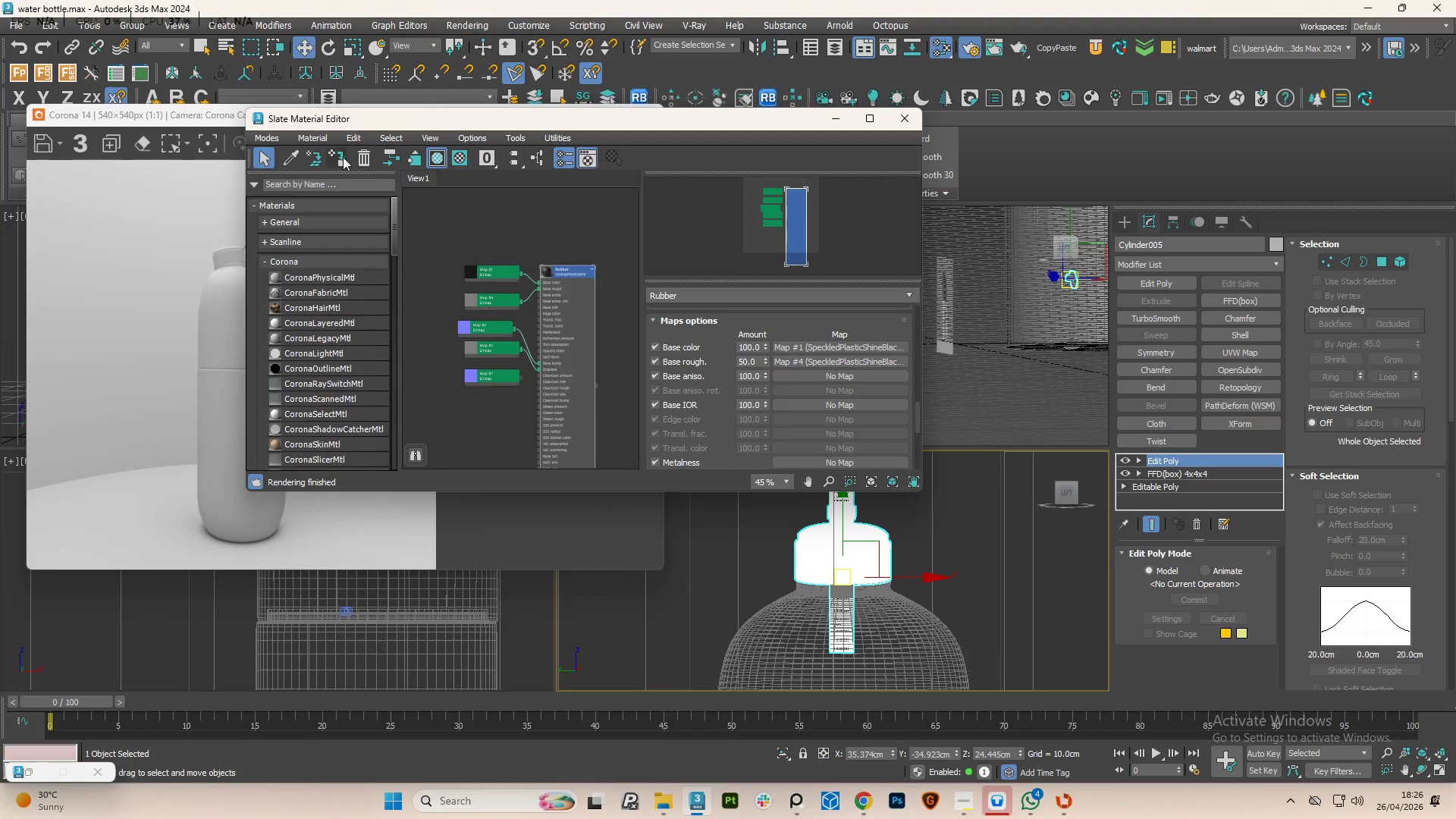 
left_click([342, 157])
 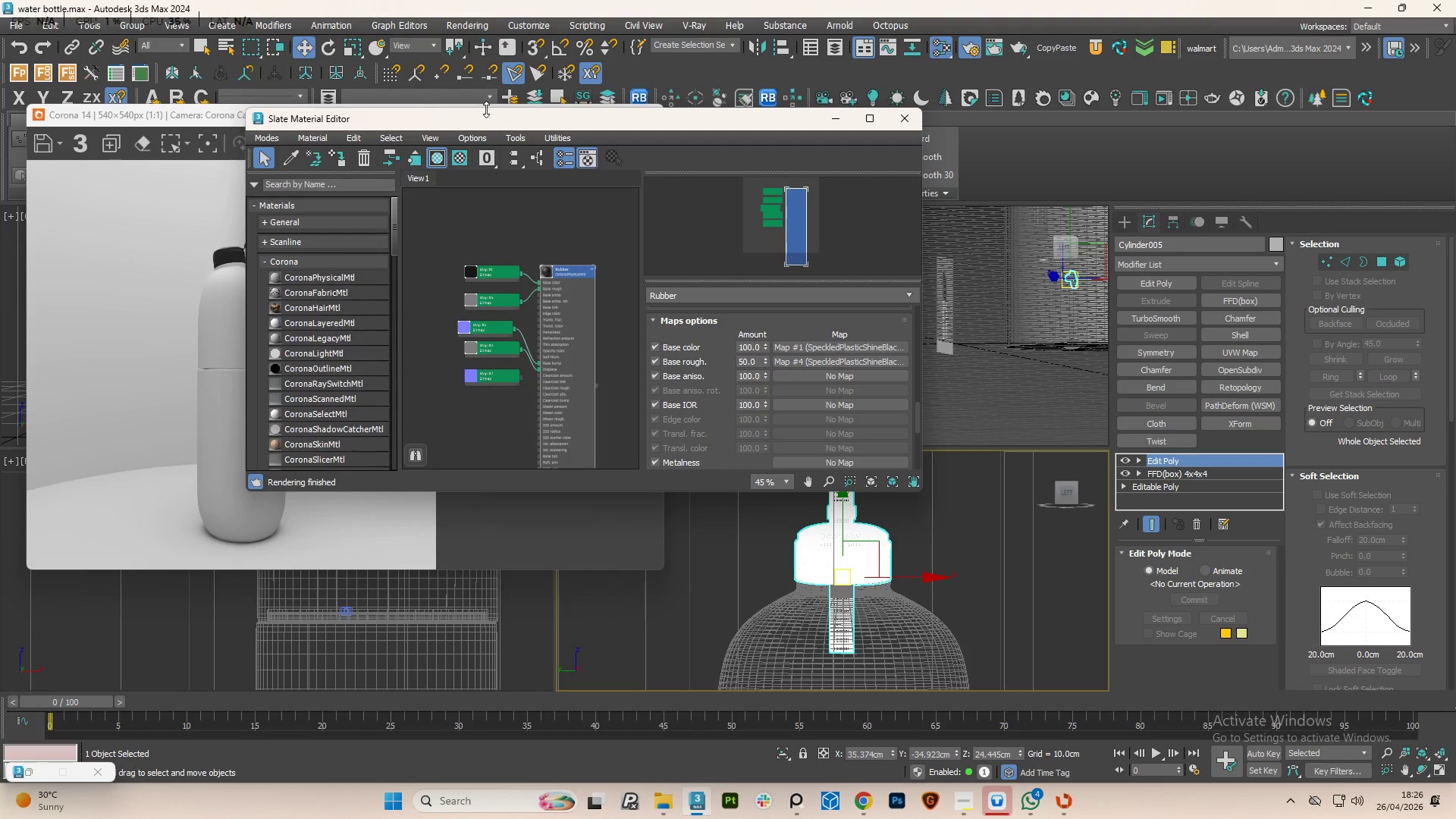 
left_click_drag(start_coordinate=[473, 121], to_coordinate=[761, 76])
 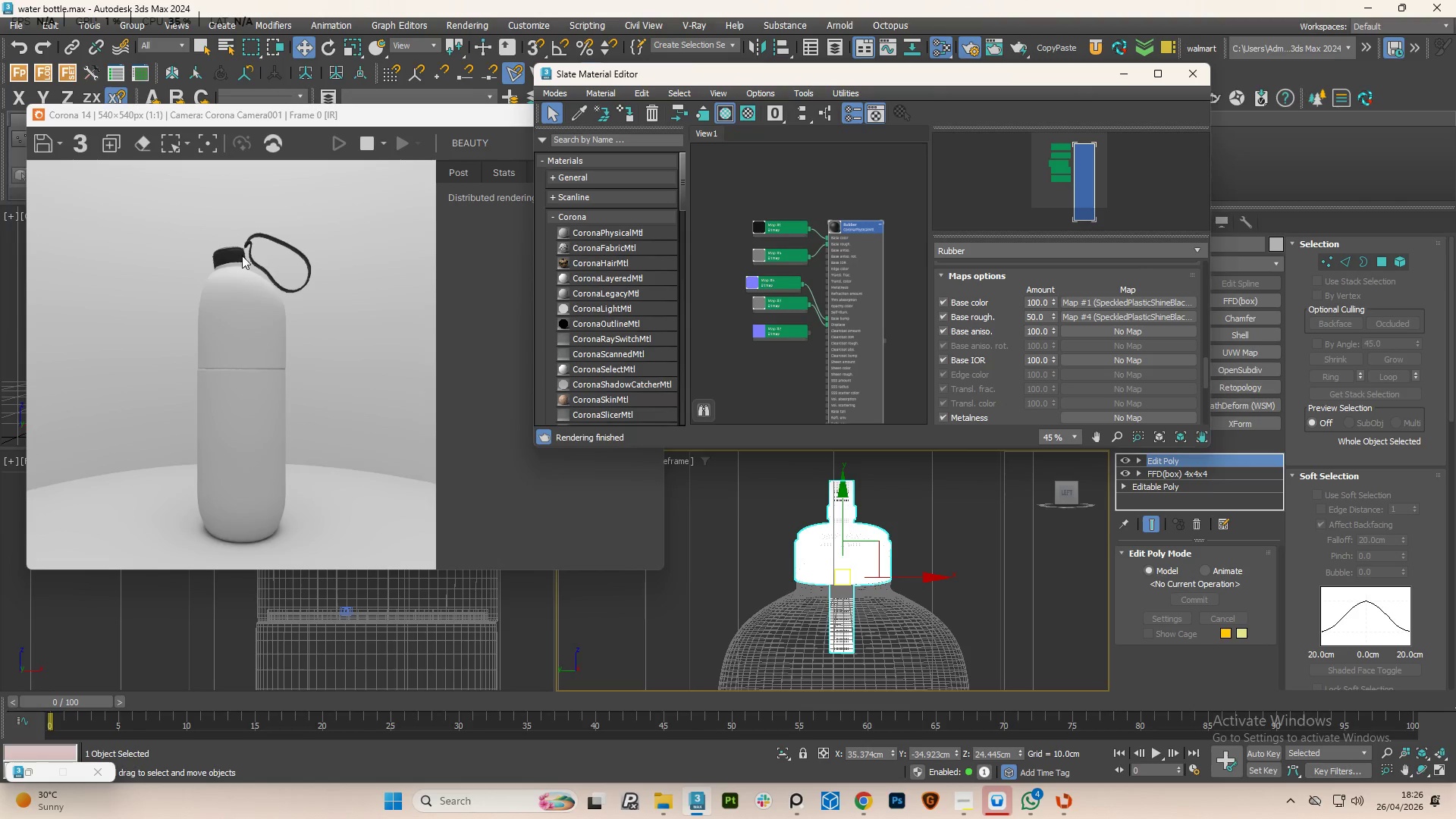 
scroll: coordinate [278, 224], scroll_direction: up, amount: 2.0
 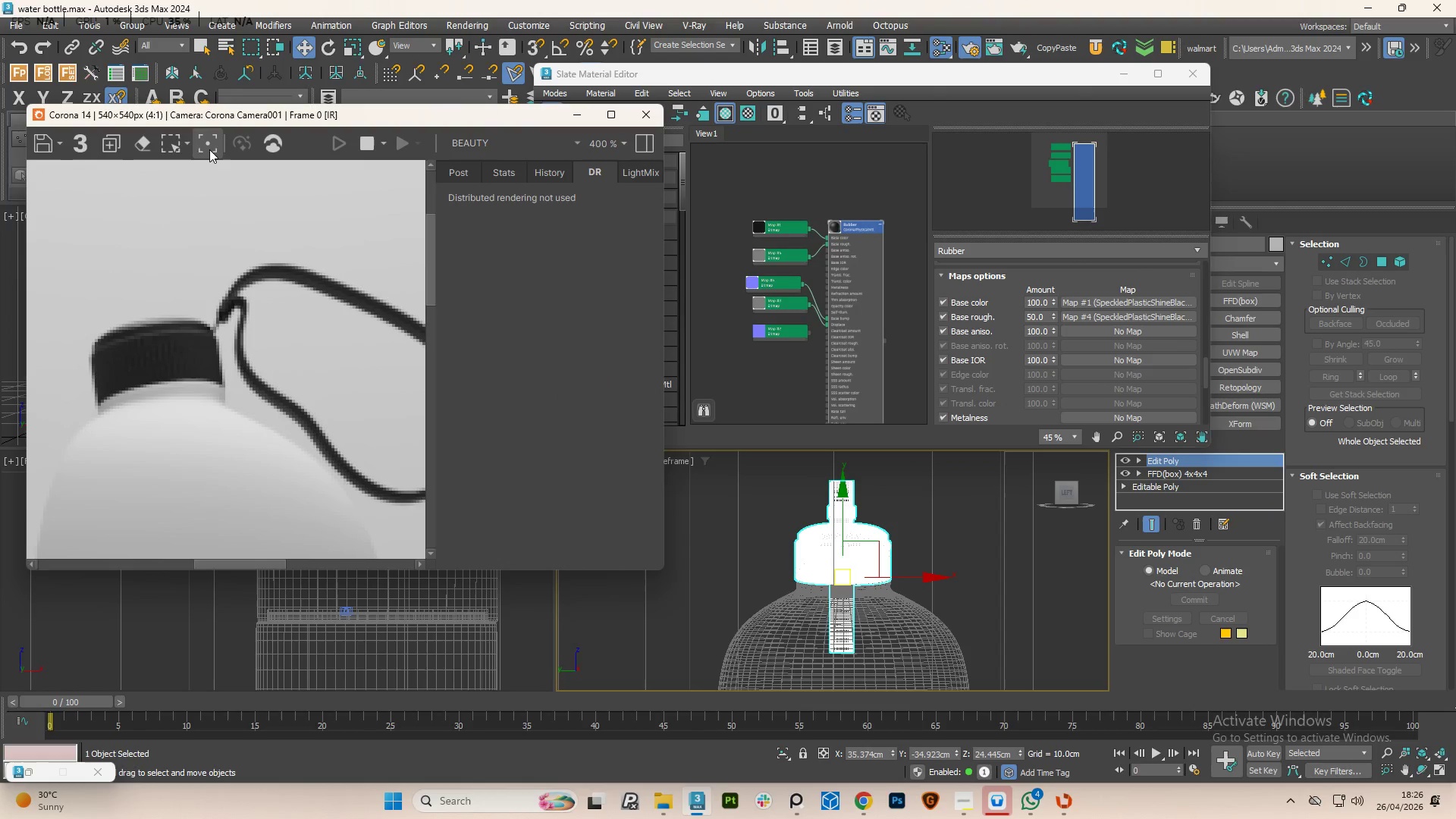 
left_click([168, 142])
 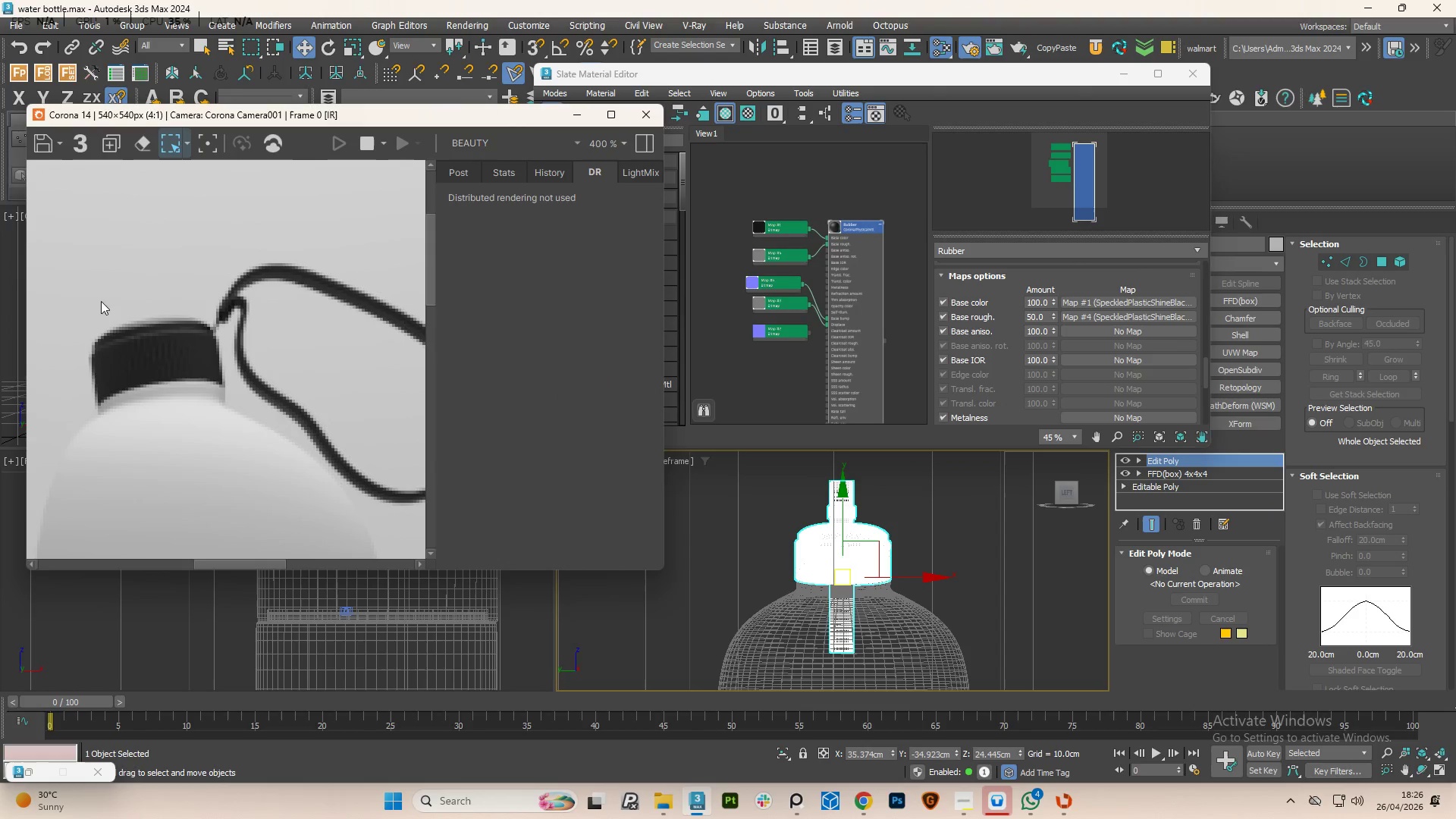 
left_click_drag(start_coordinate=[76, 287], to_coordinate=[240, 375])
 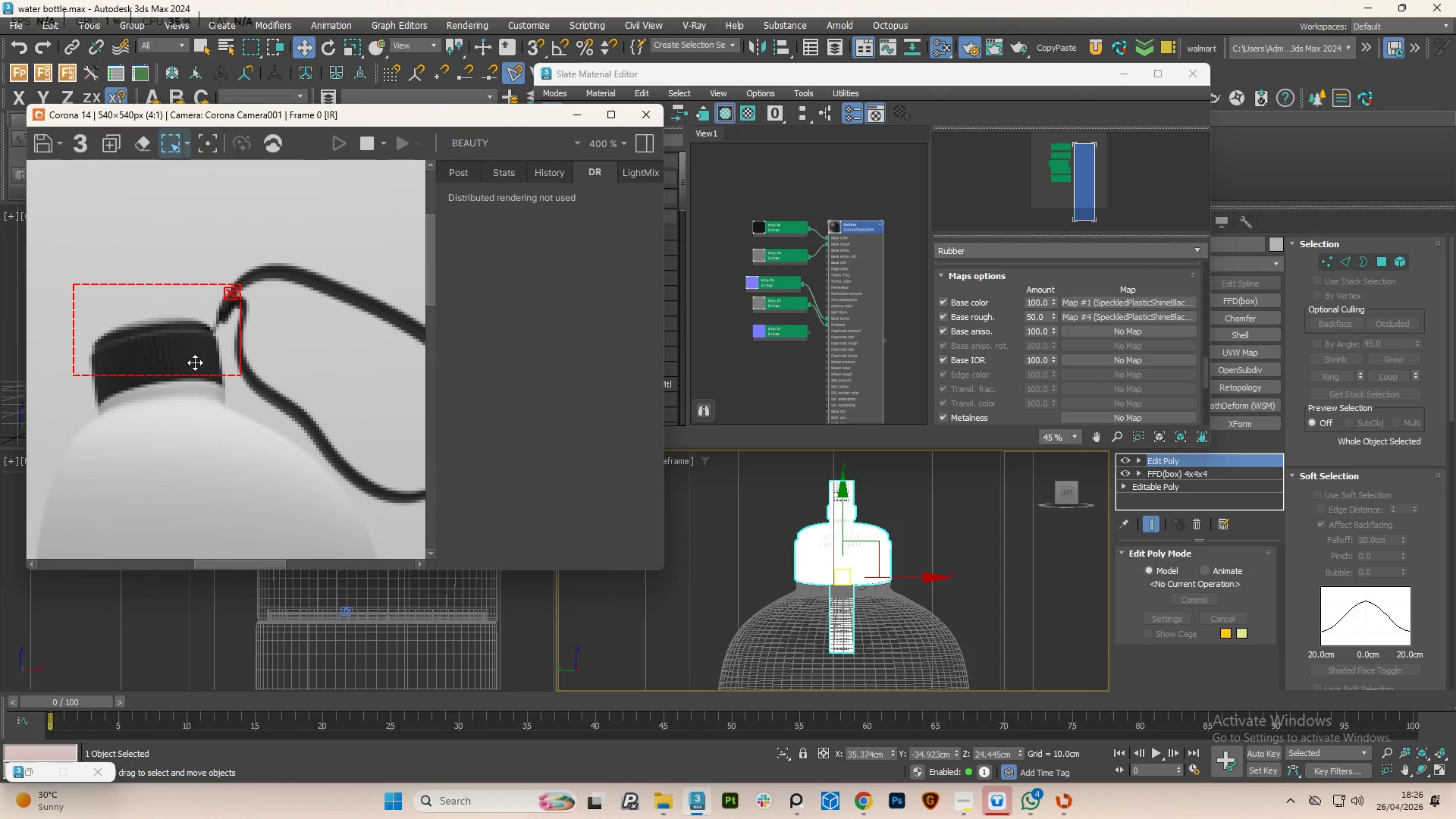 
left_click_drag(start_coordinate=[194, 362], to_coordinate=[206, 374])
 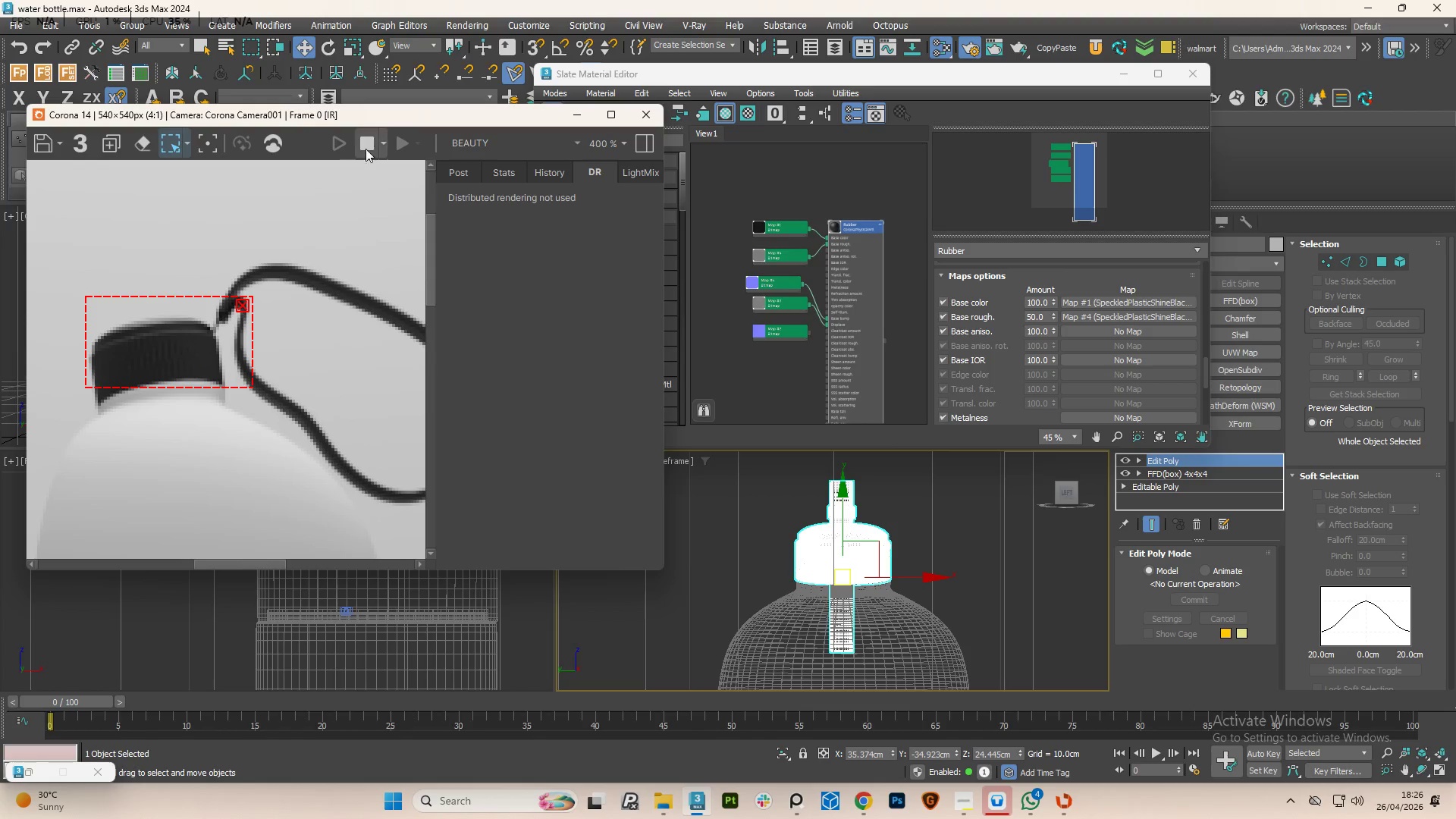 
left_click([373, 142])
 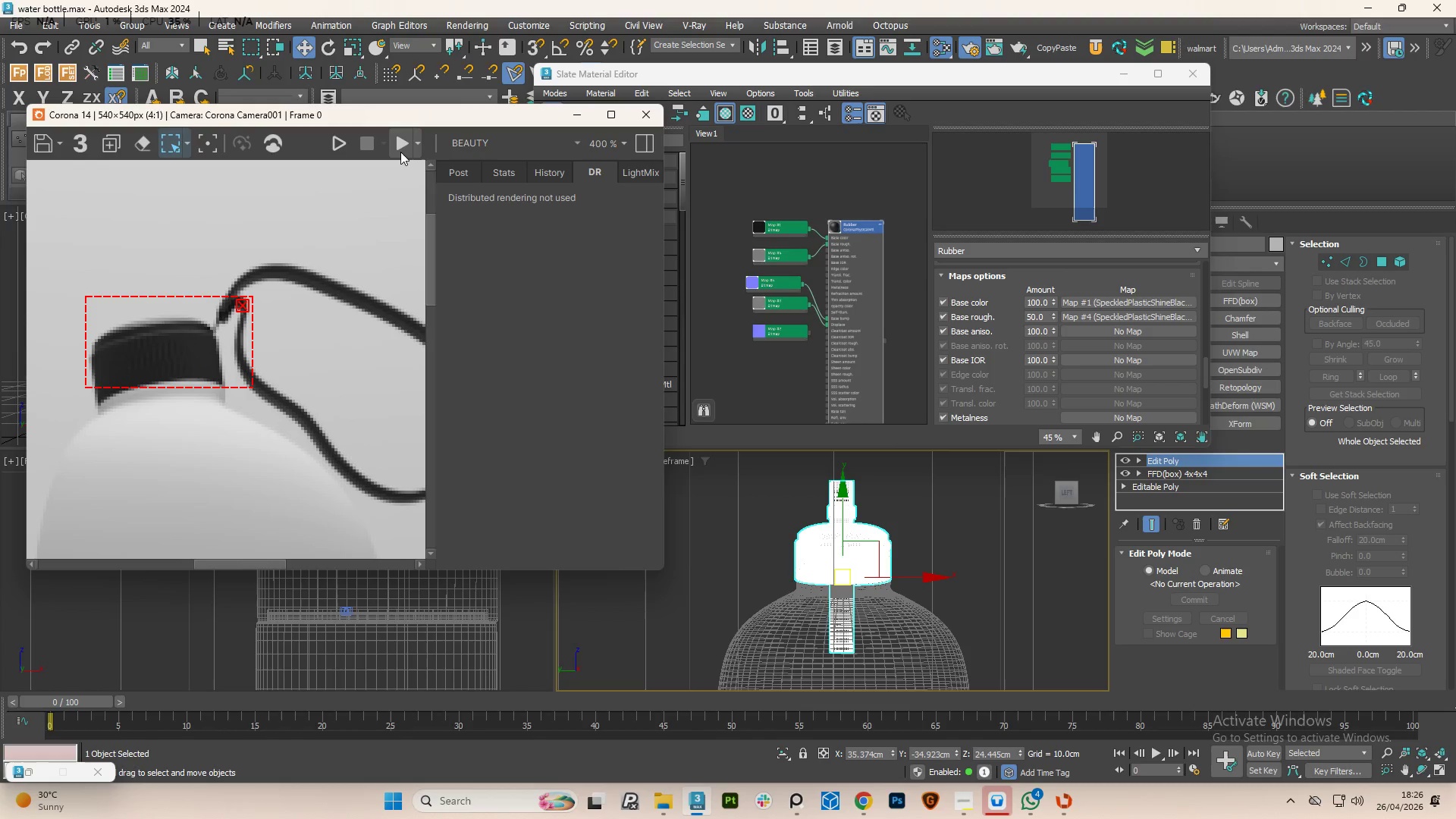 
left_click([400, 152])
 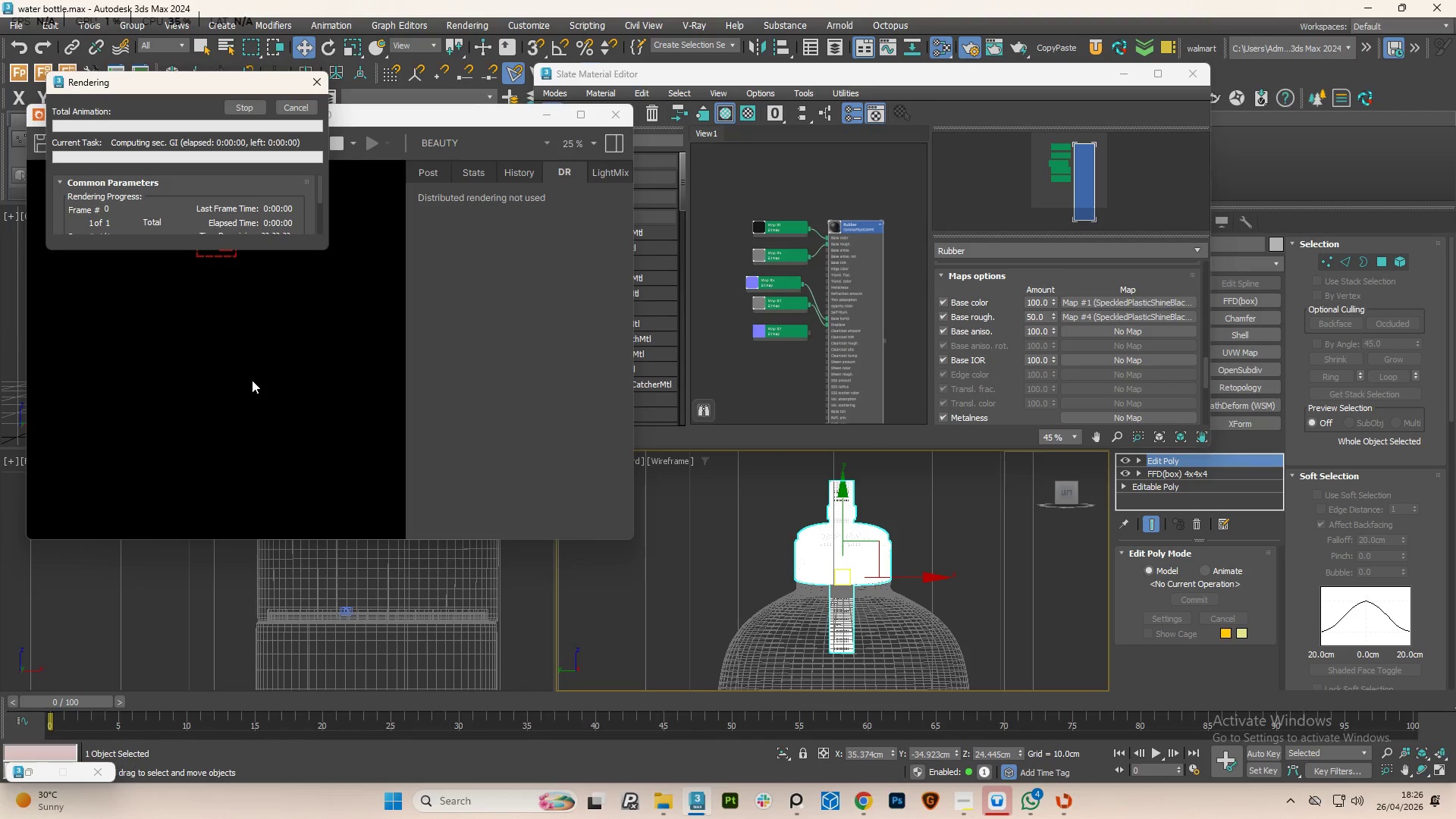 
scroll: coordinate [227, 332], scroll_direction: up, amount: 1.0
 